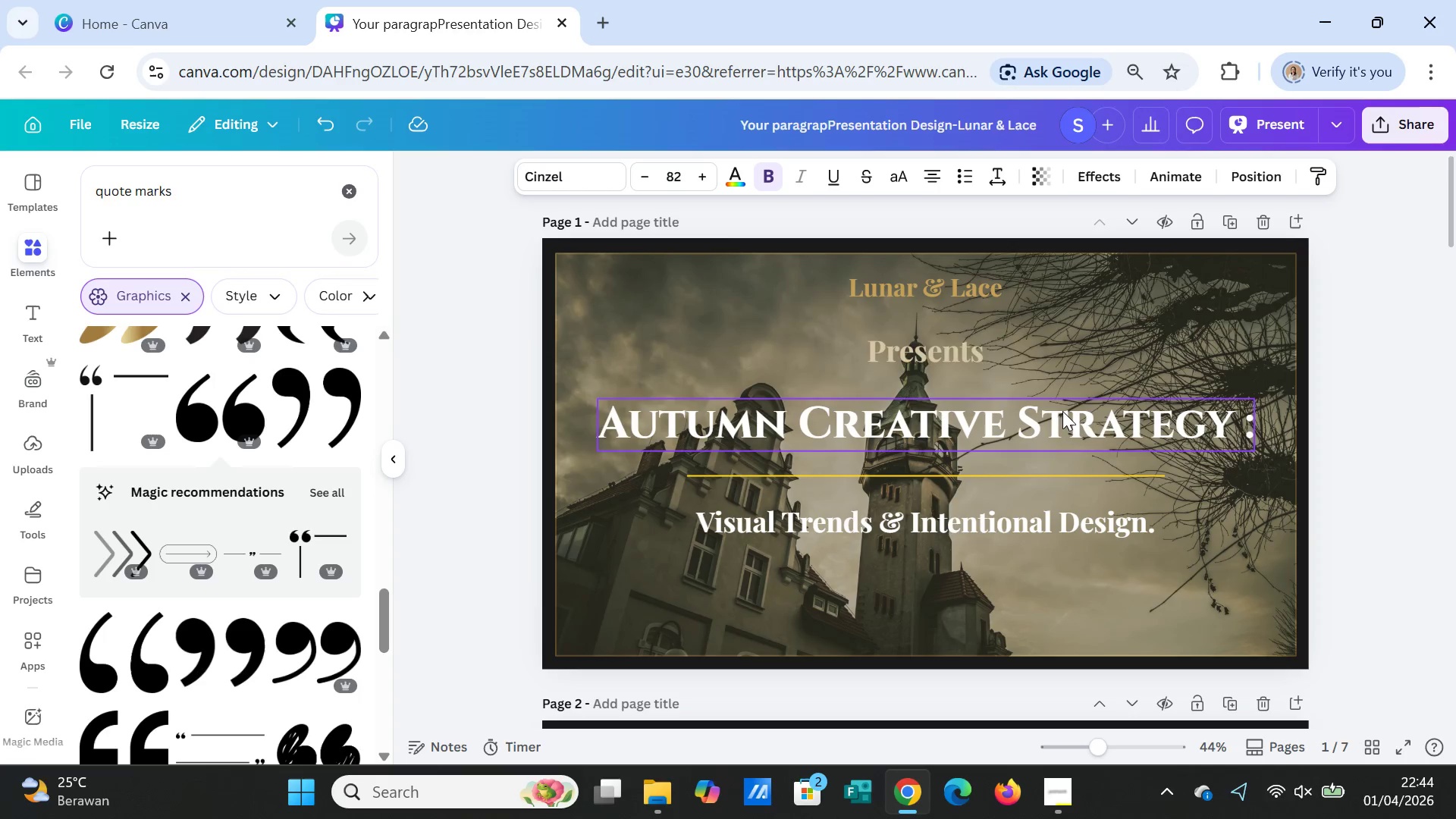 
left_click([1062, 410])
 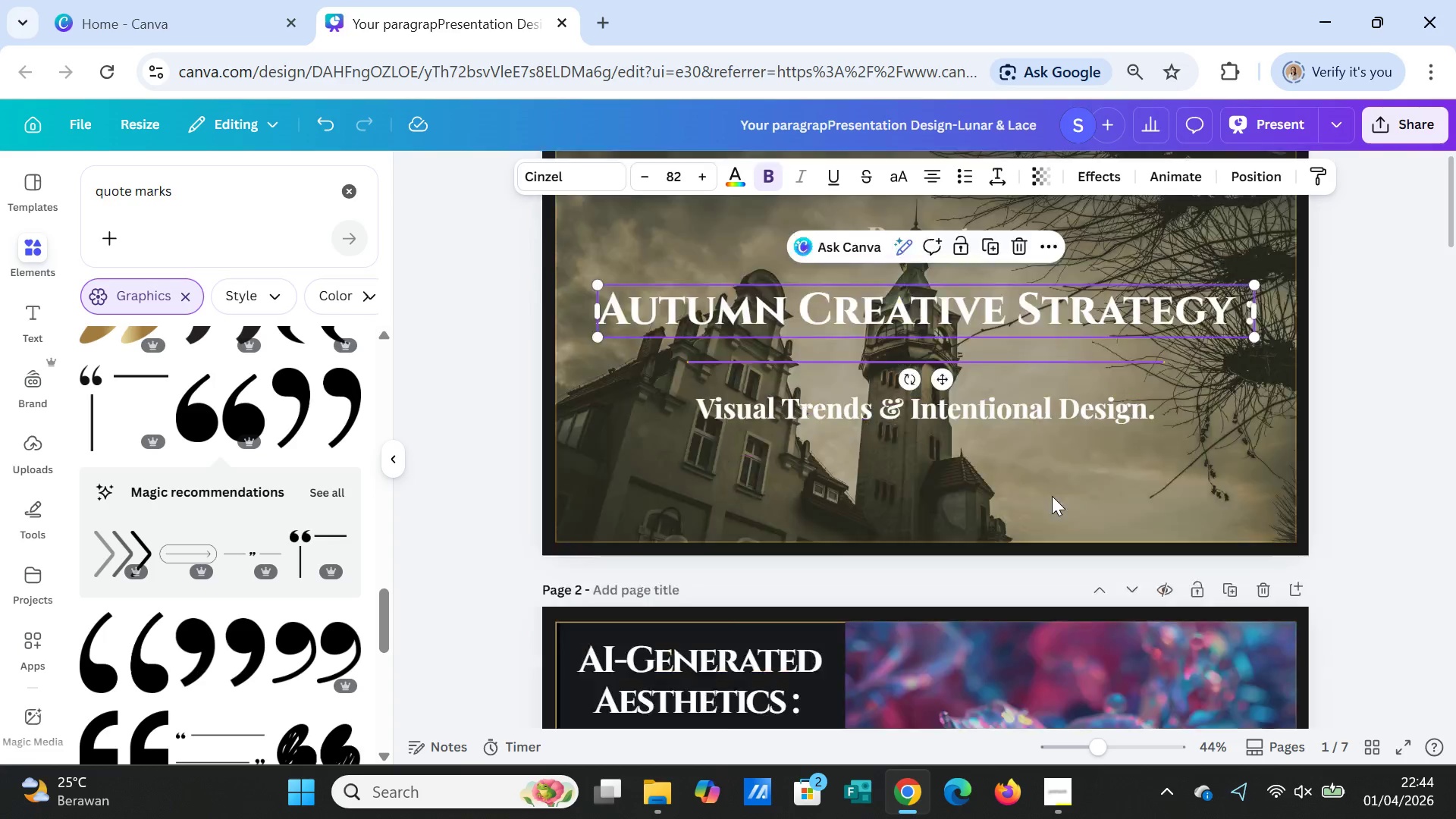 
scroll: coordinate [1053, 511], scroll_direction: down, amount: 28.0
 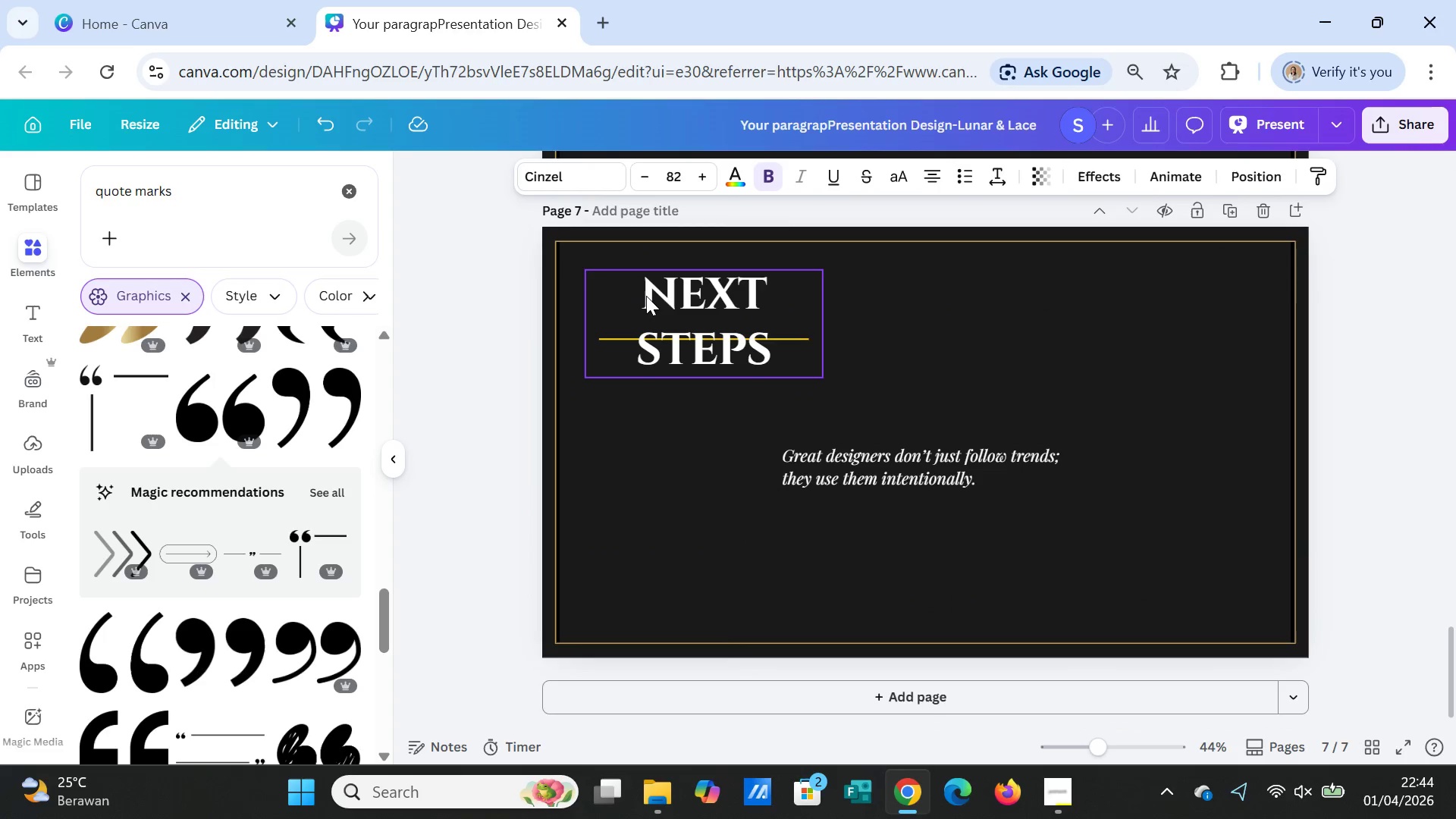 
left_click([647, 296])
 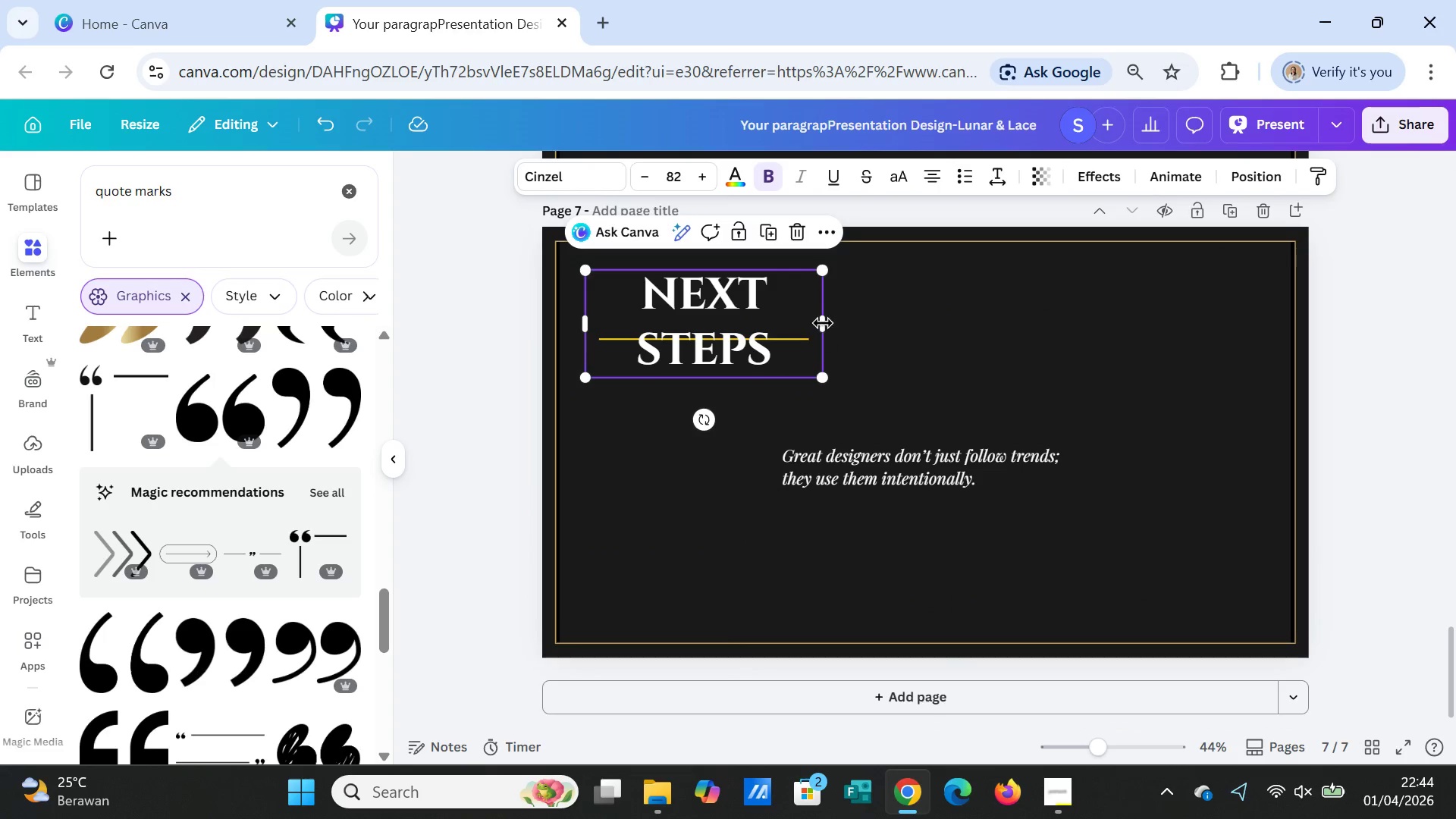 
left_click_drag(start_coordinate=[823, 323], to_coordinate=[864, 312])
 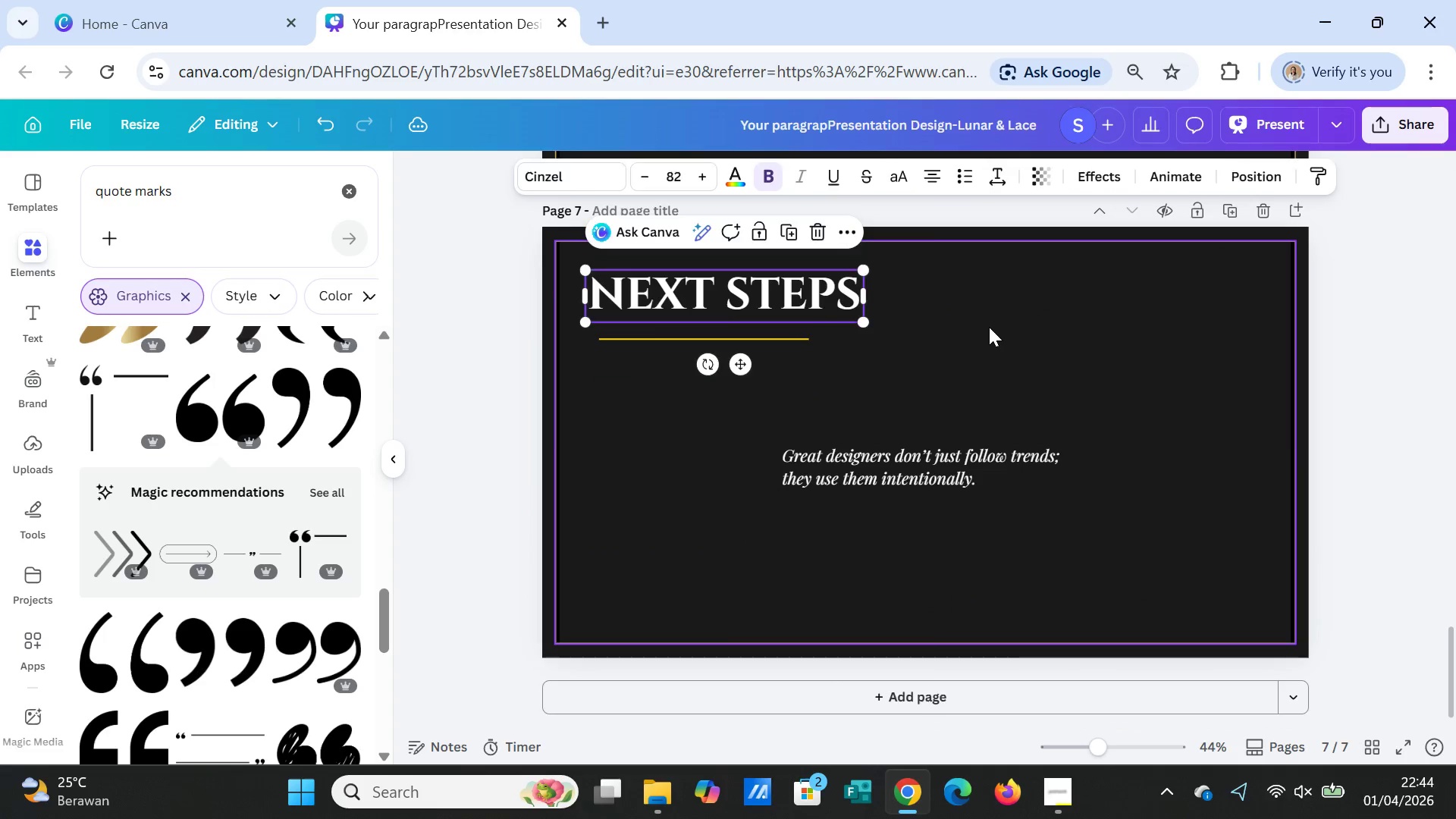 
left_click([989, 327])
 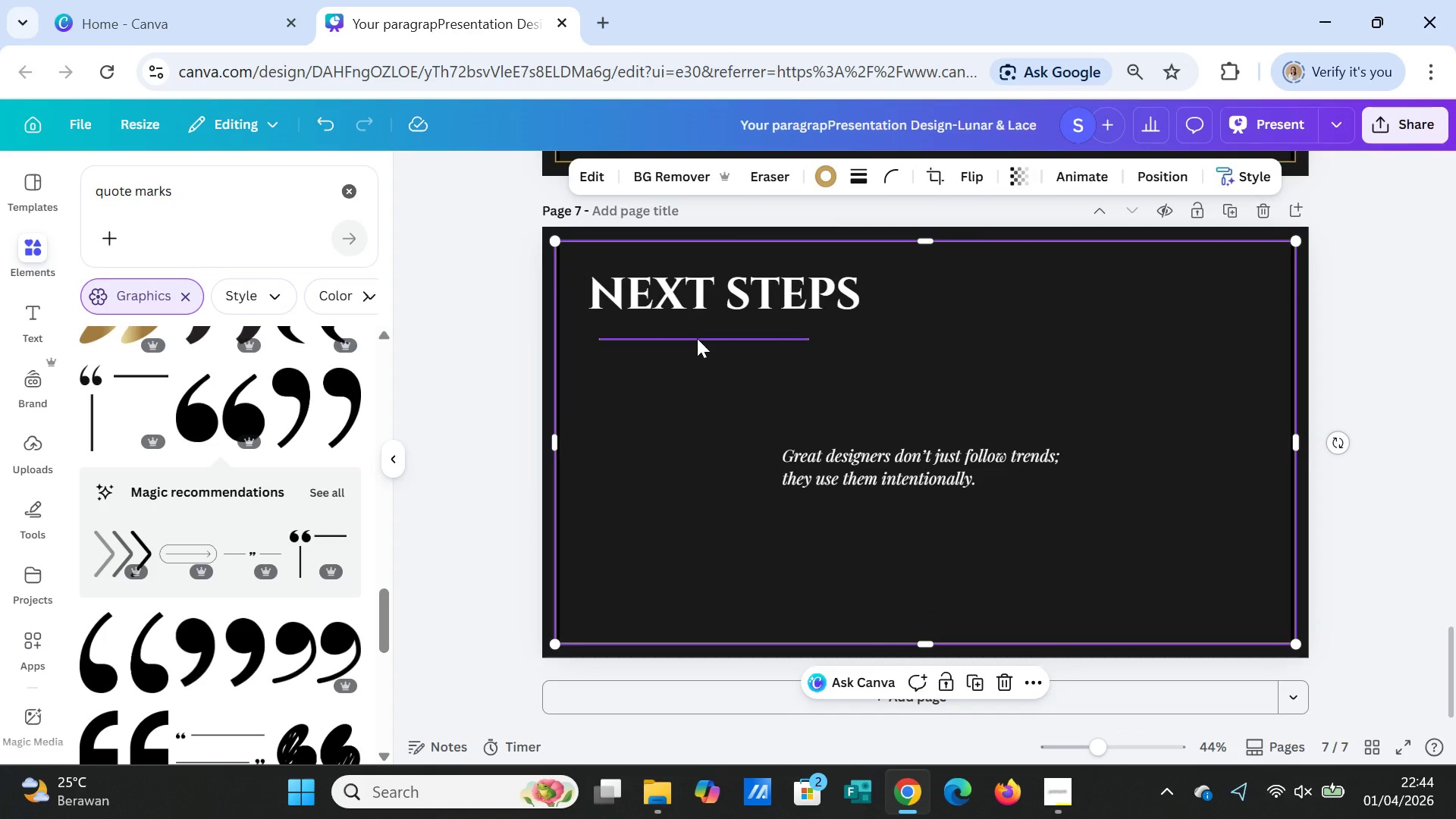 
left_click_drag(start_coordinate=[697, 338], to_coordinate=[707, 338])
 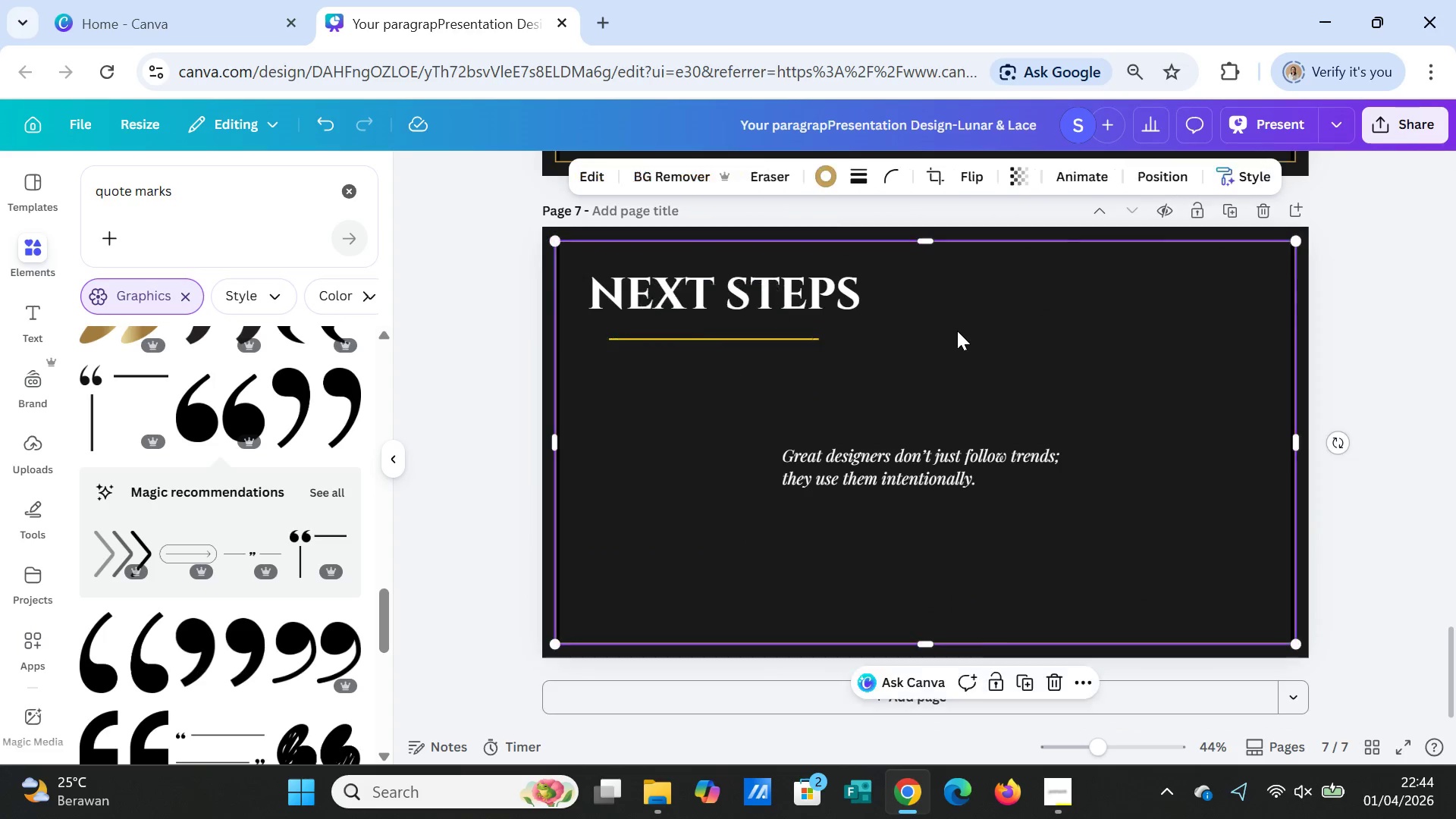 
left_click([957, 331])
 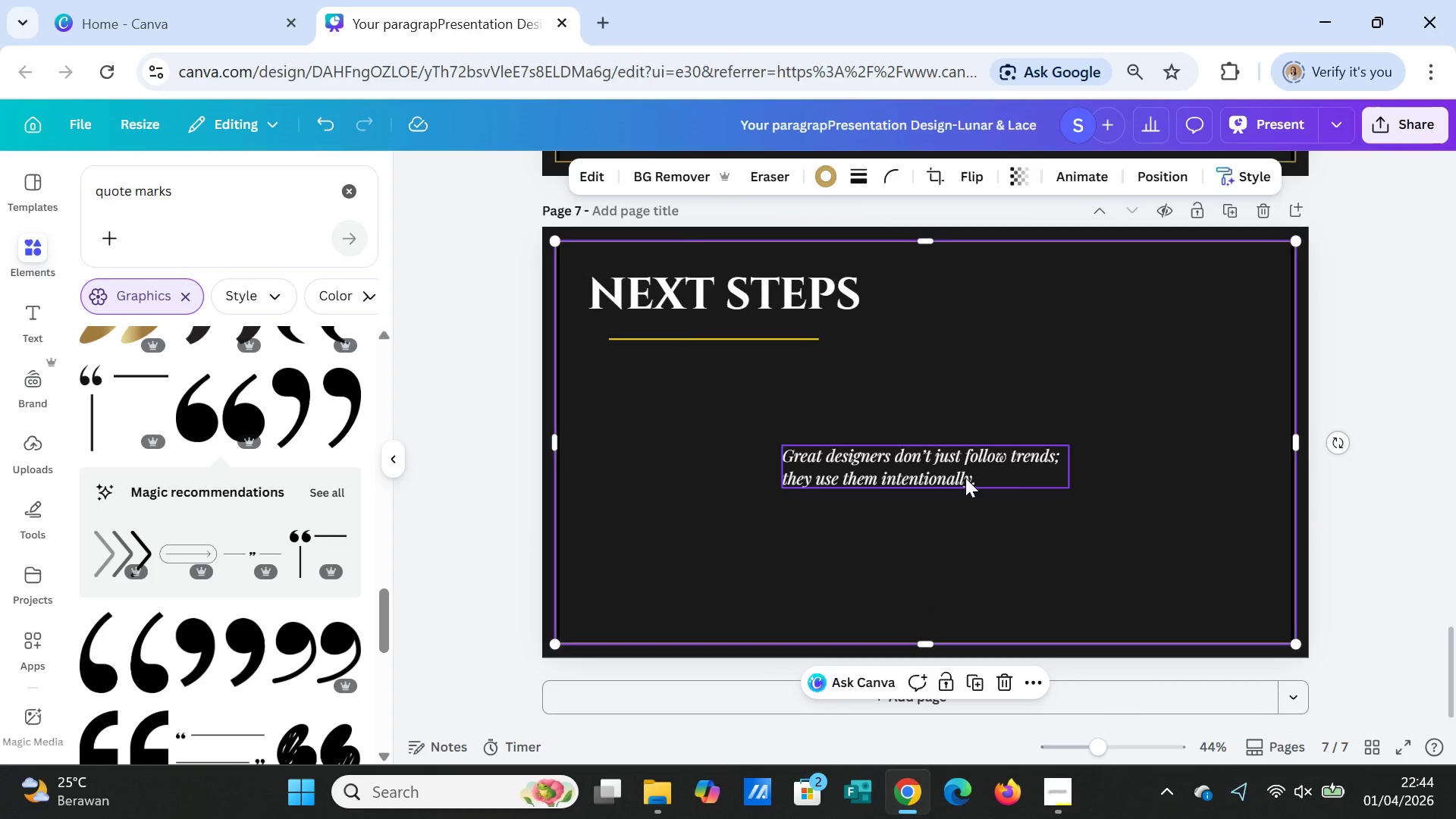 
left_click([965, 478])
 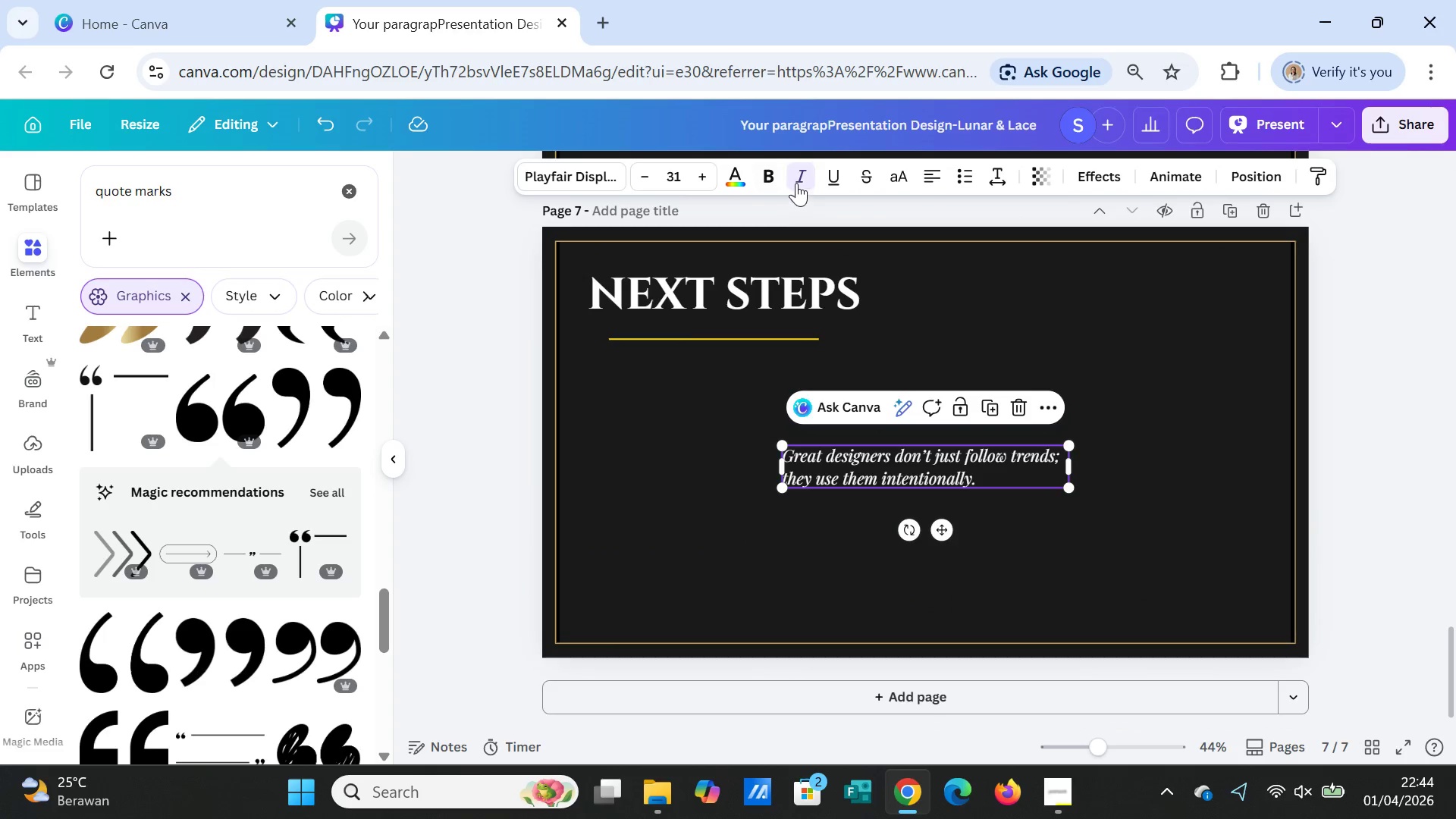 
left_click([796, 177])
 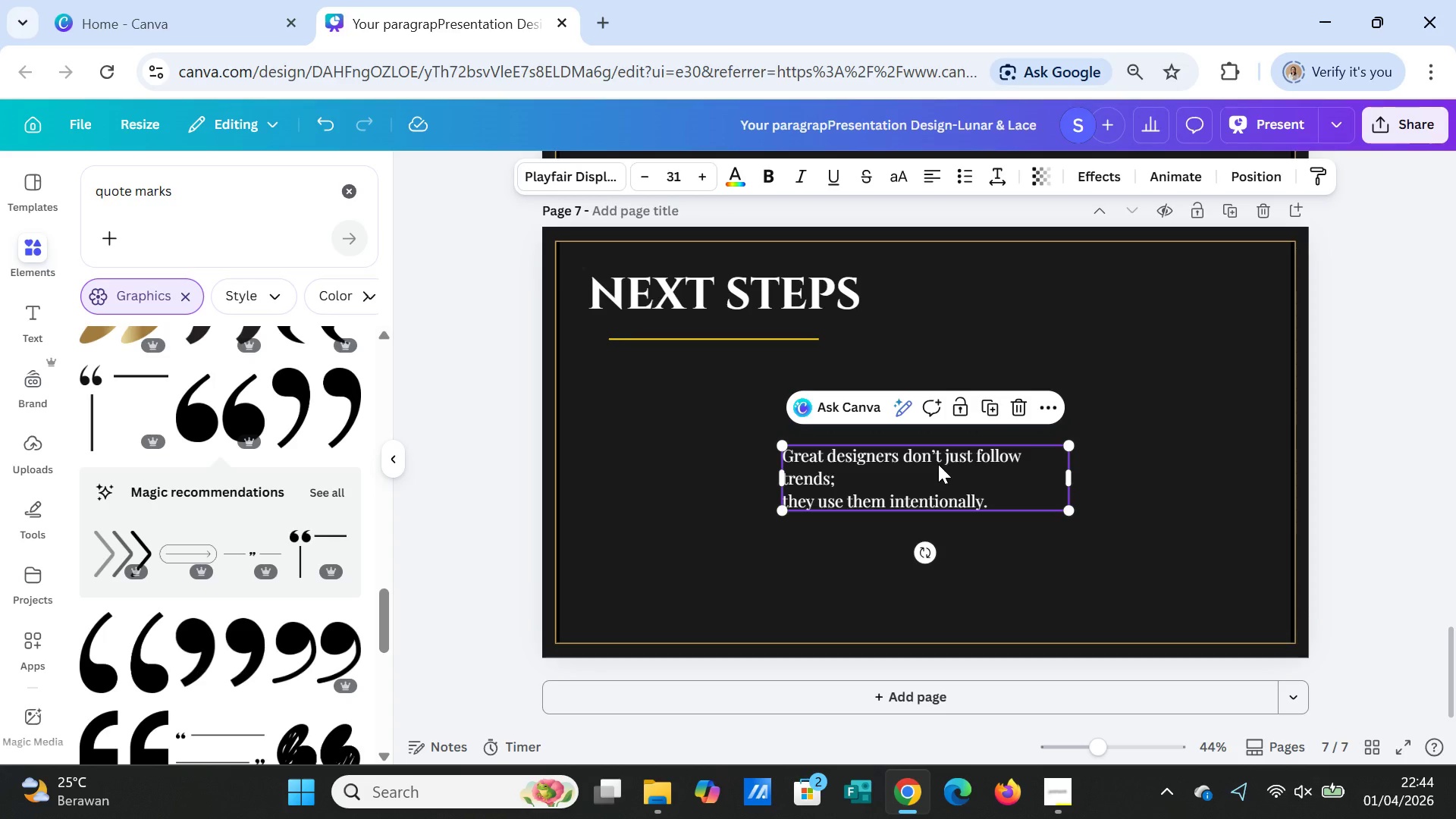 
double_click([938, 464])
 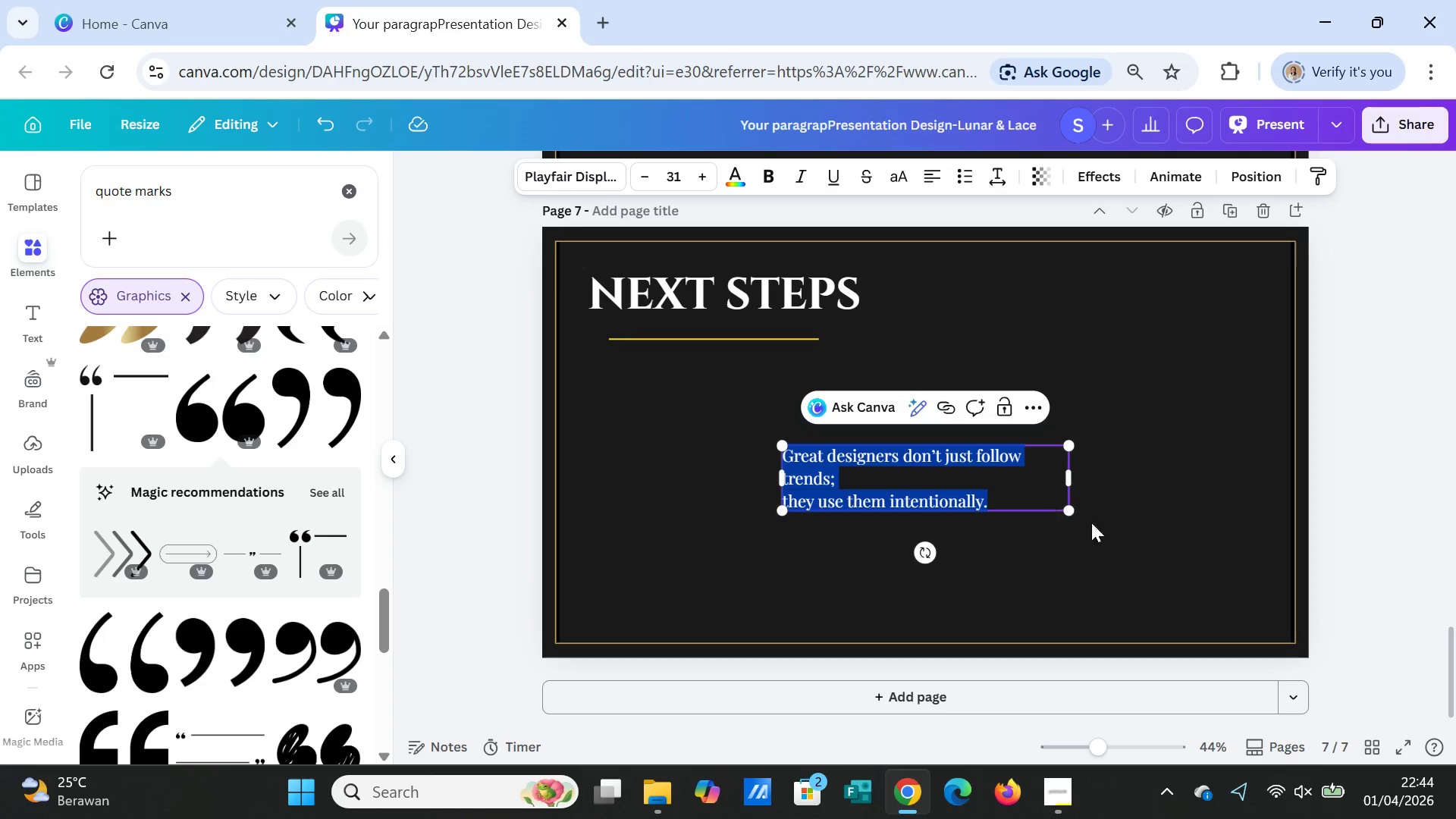 
wait(5.64)
 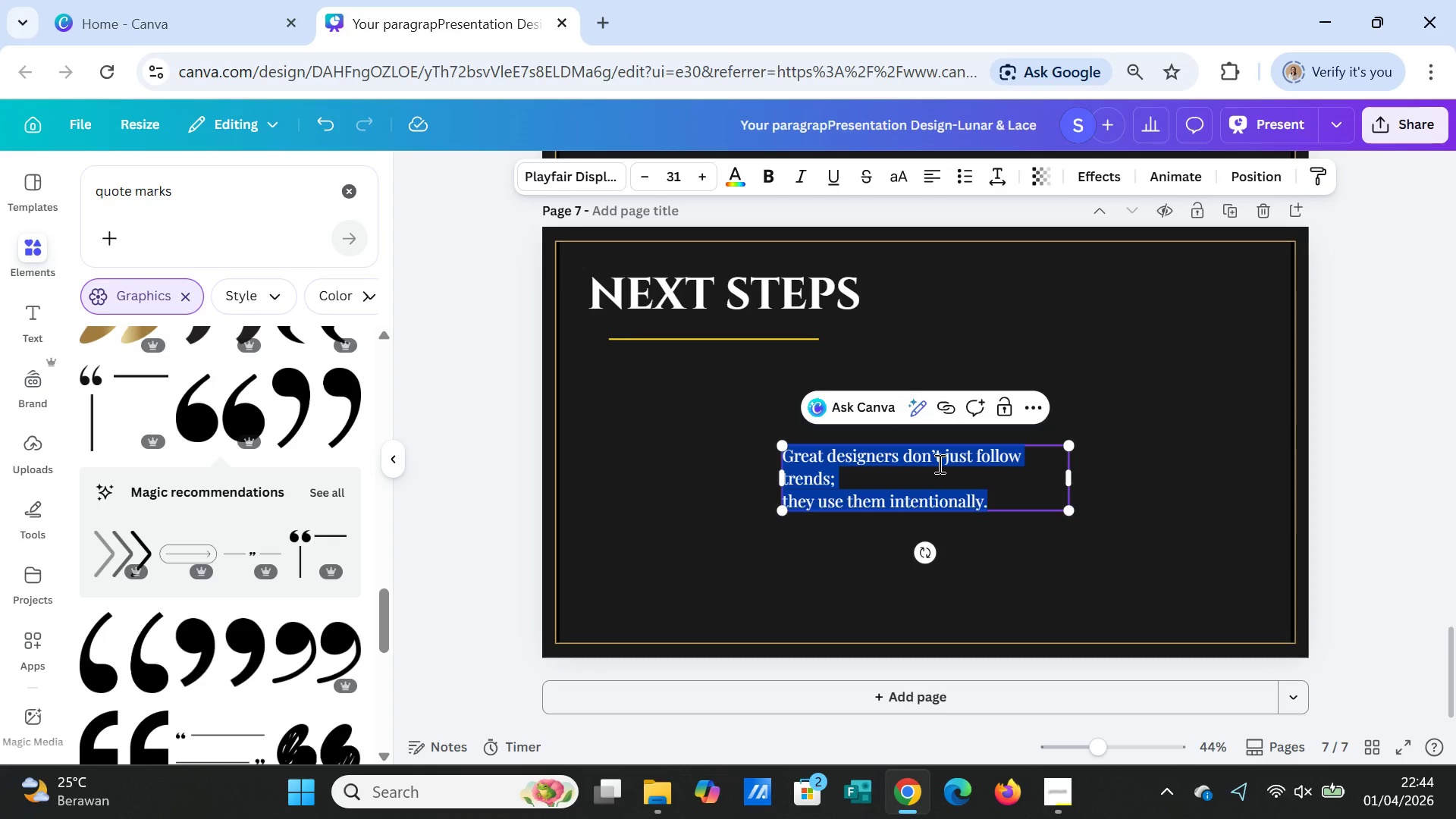 
key(Delete)
 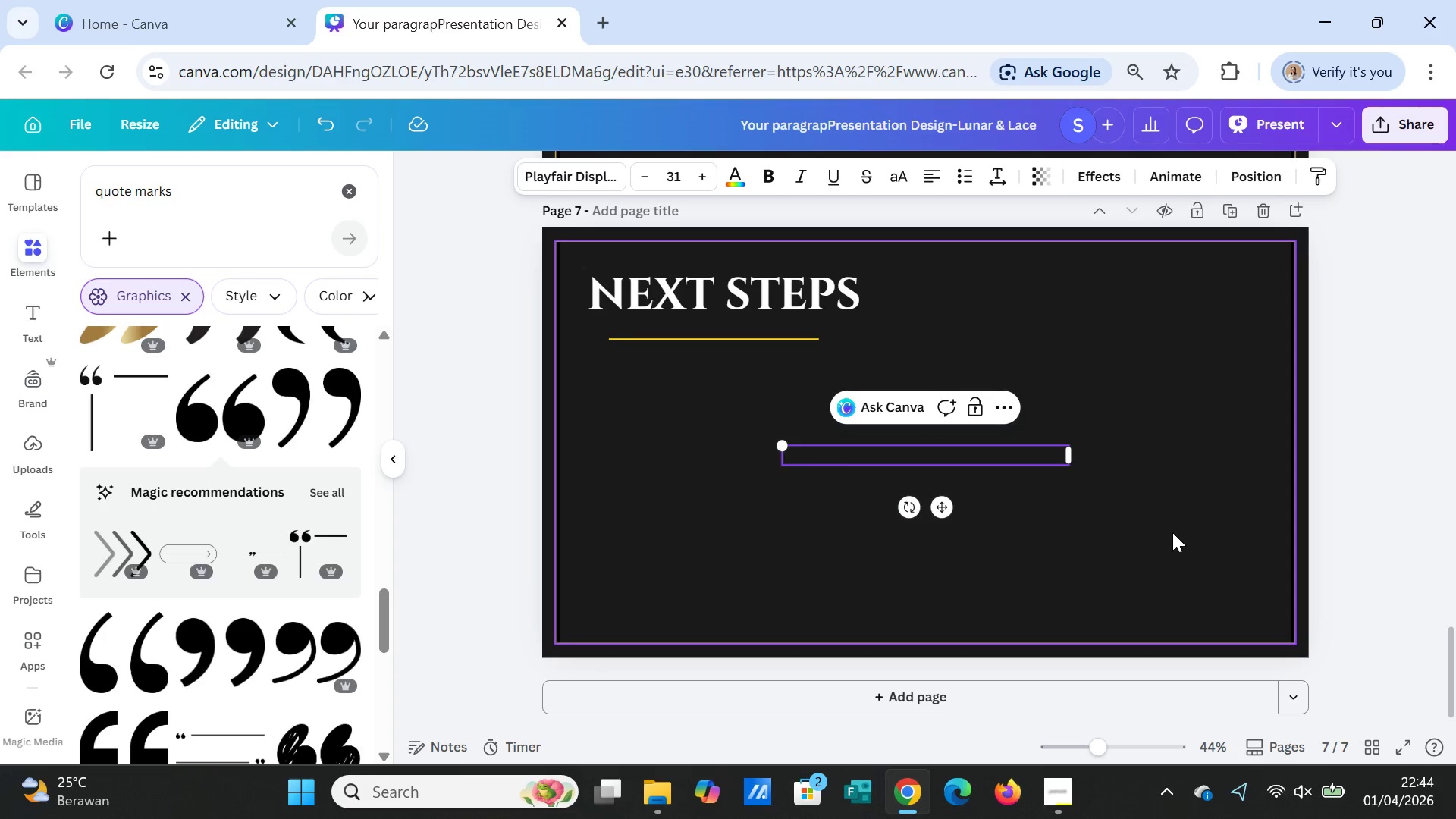 
left_click([1172, 532])
 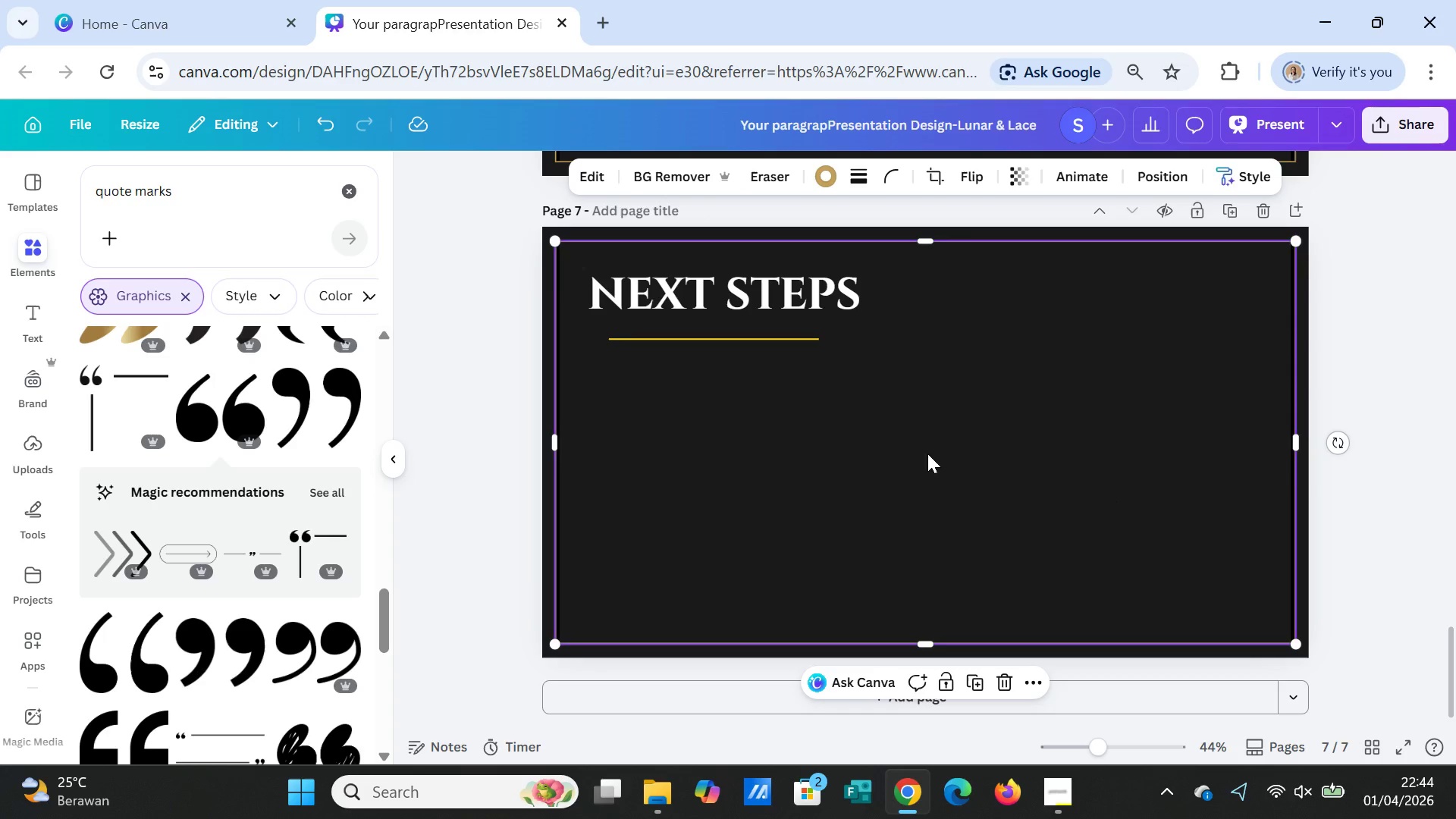 
left_click([927, 453])
 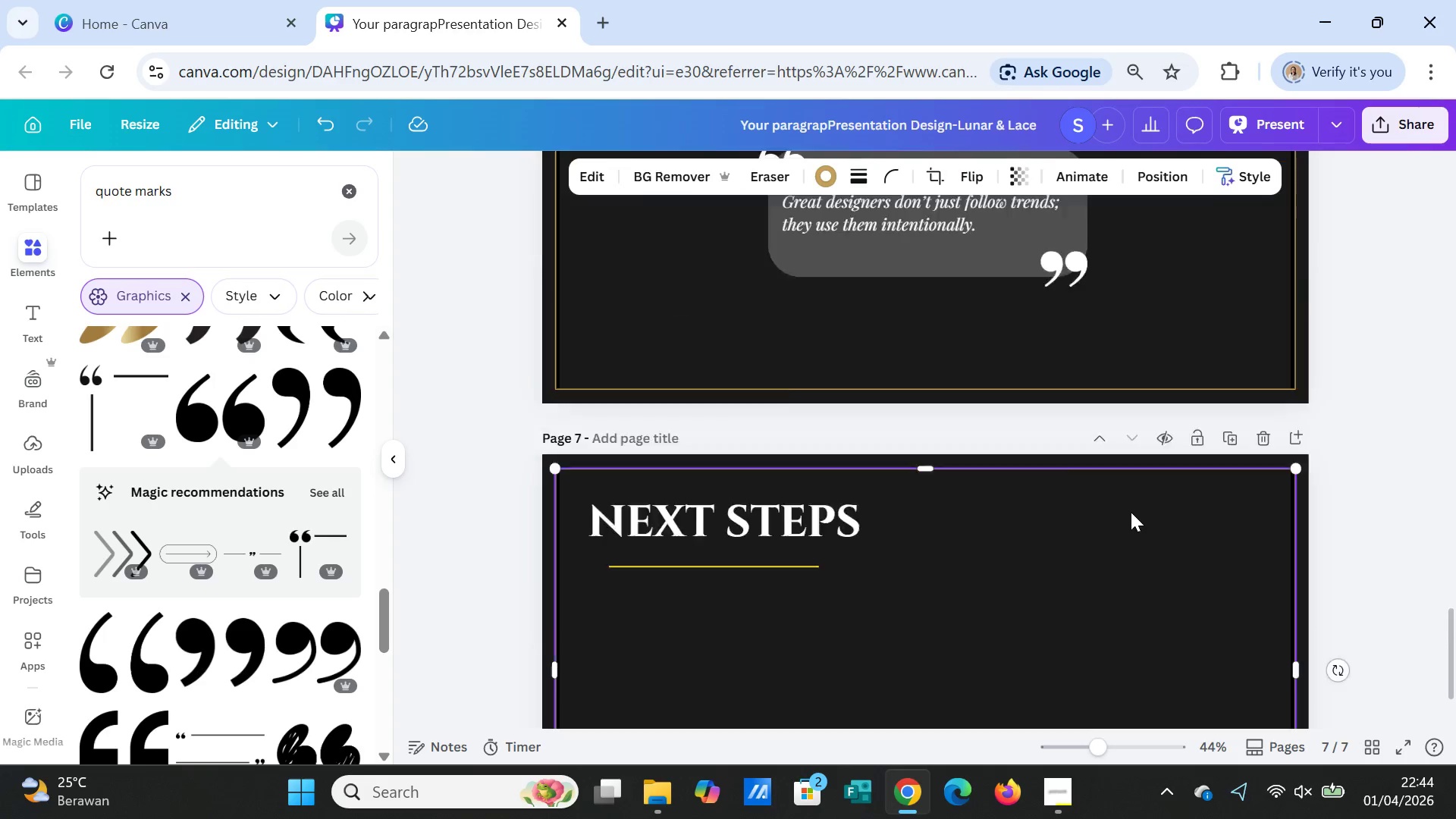 
scroll: coordinate [1141, 513], scroll_direction: up, amount: 8.0
 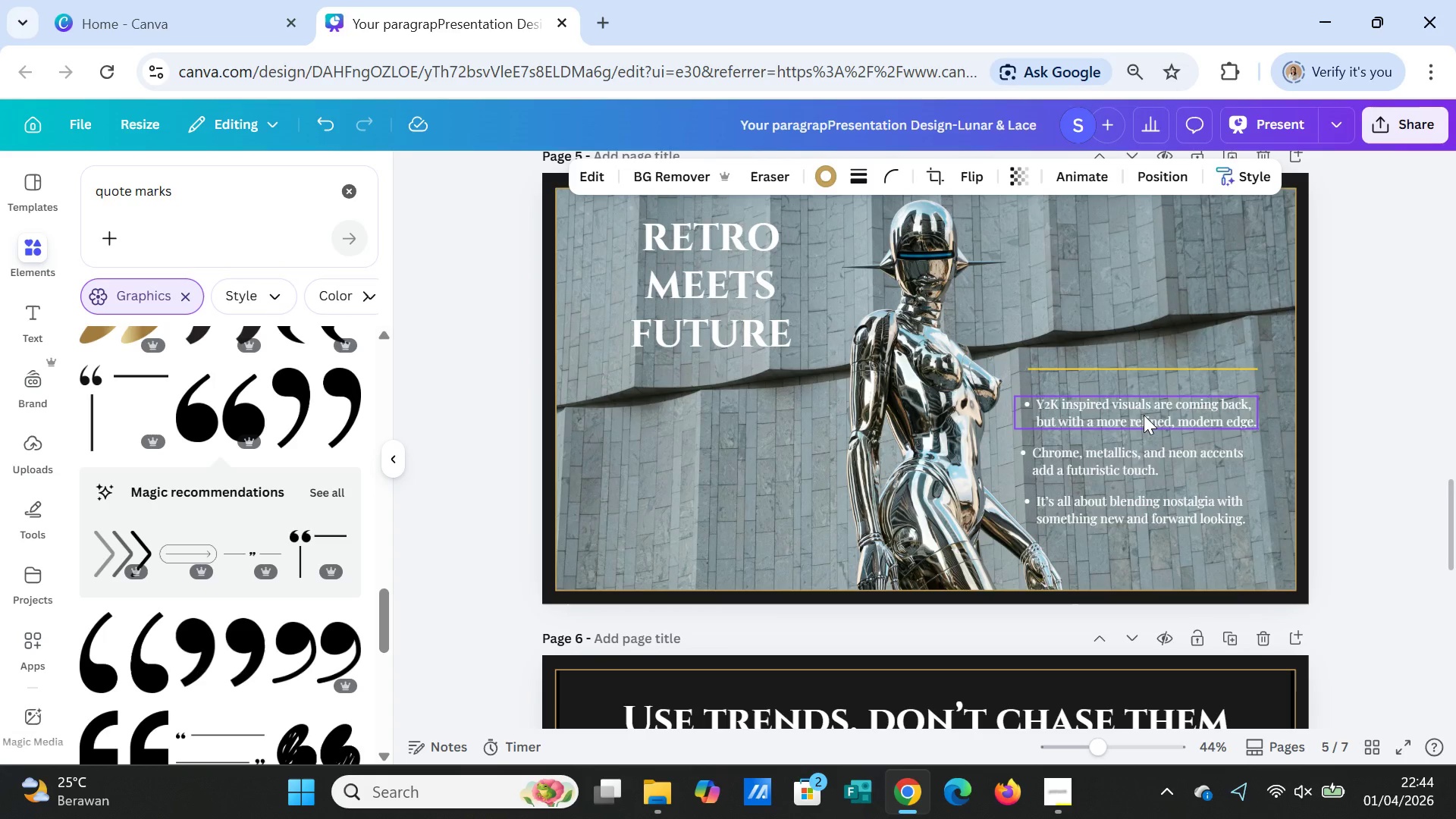 
left_click([1144, 415])
 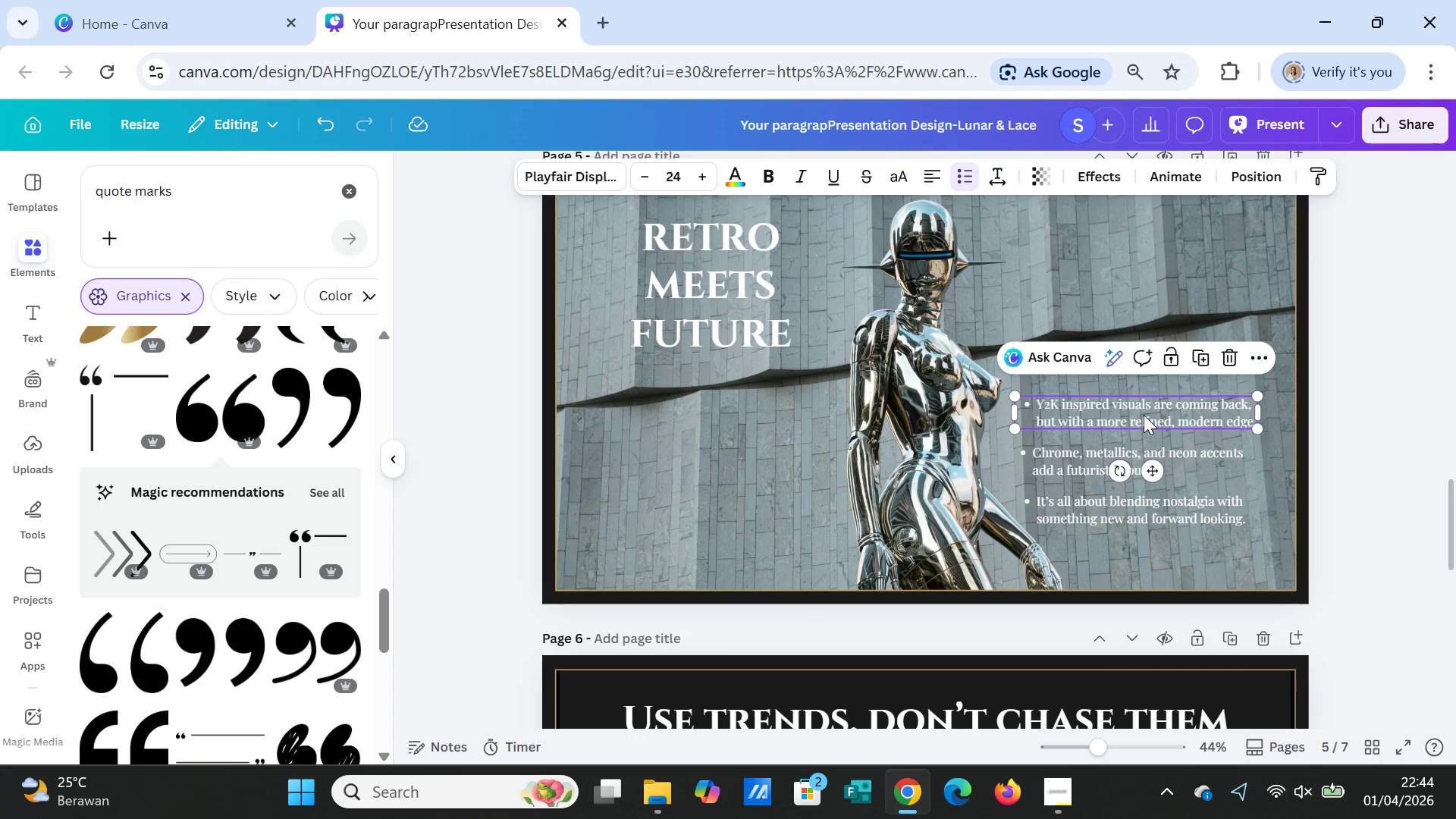 
key(Control+C)
 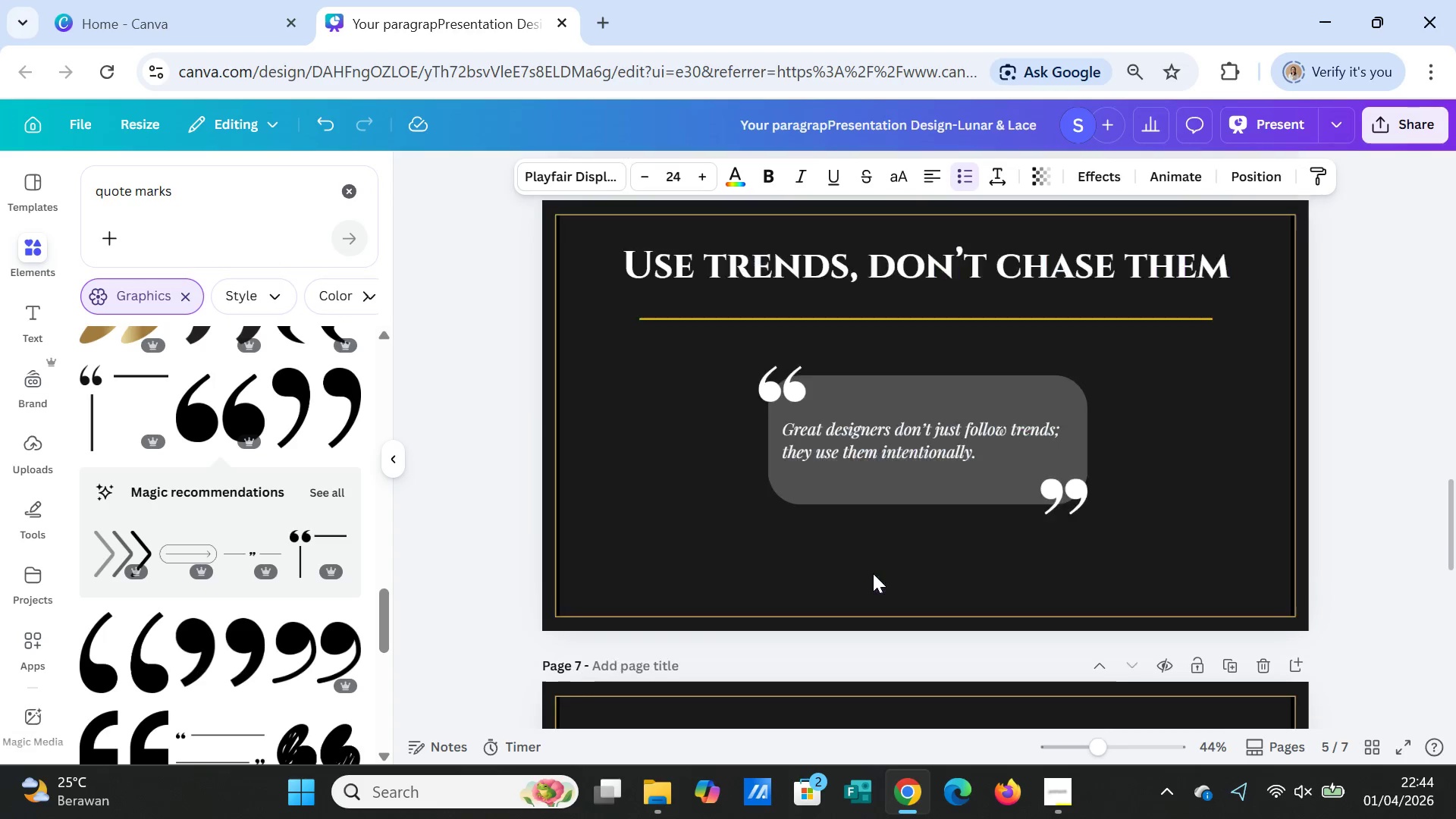 
scroll: coordinate [947, 579], scroll_direction: down, amount: 7.0
 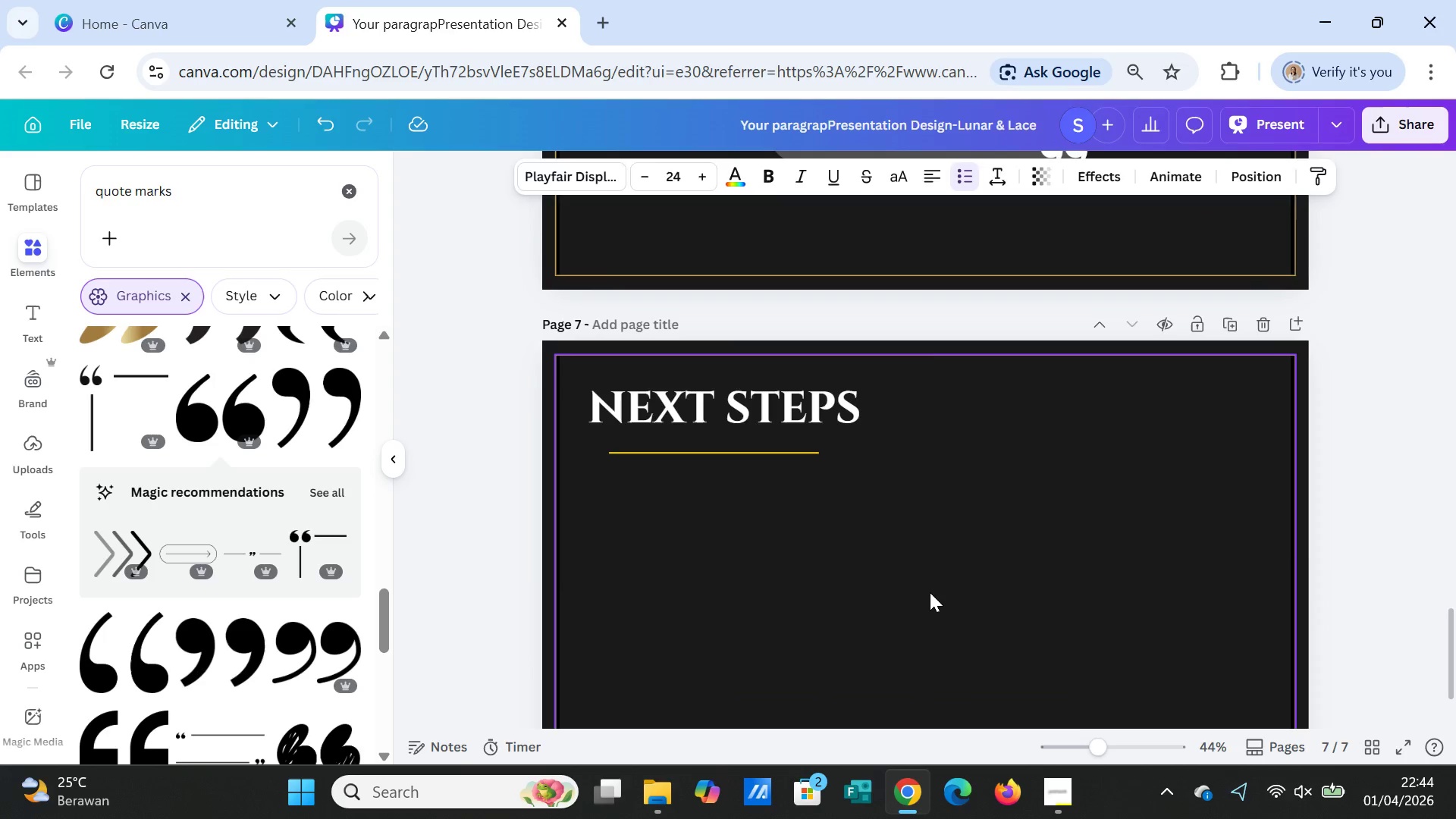 
left_click([930, 592])
 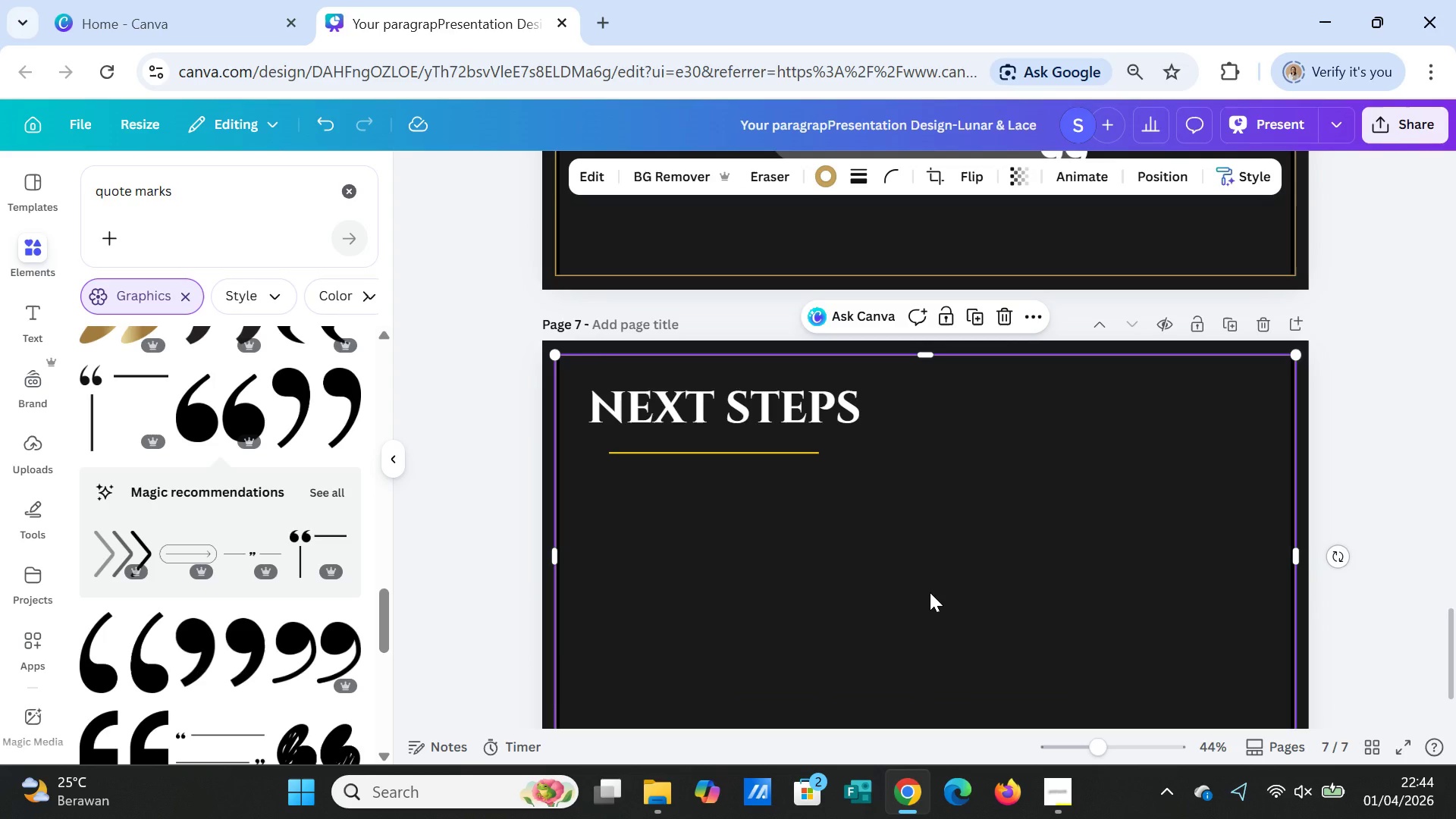 
key(Control+V)
 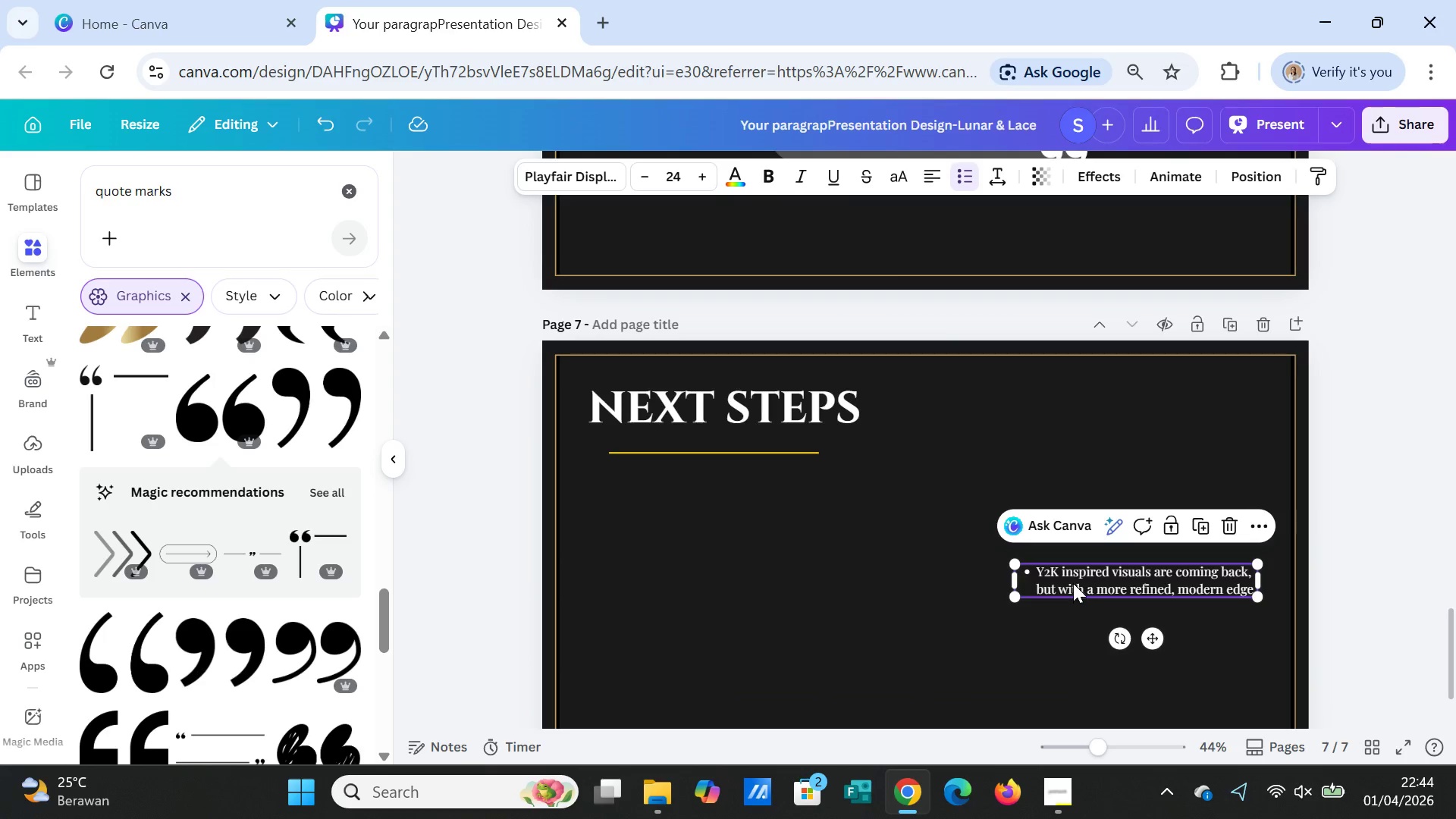 
left_click_drag(start_coordinate=[1073, 583], to_coordinate=[905, 570])
 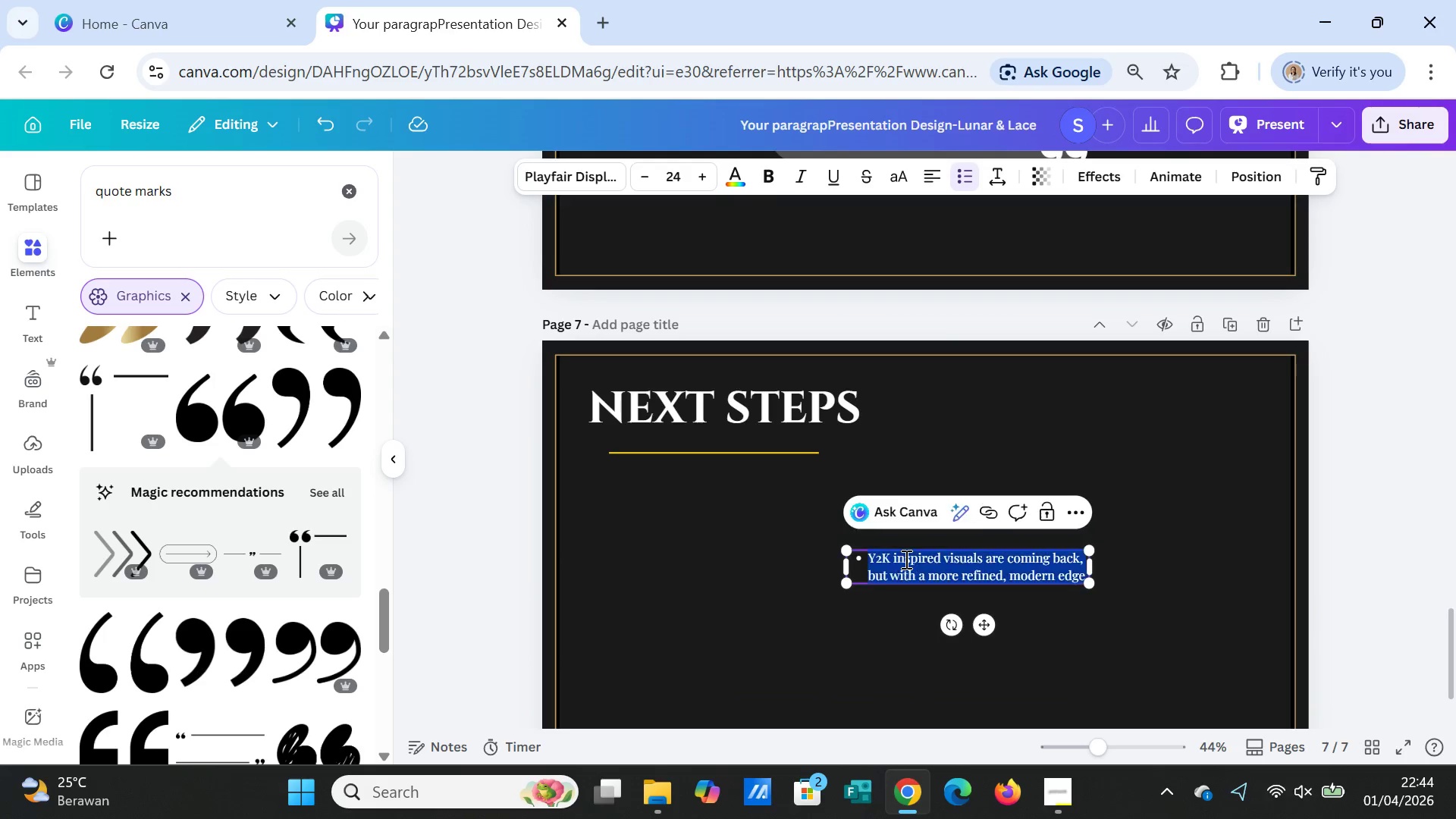 
double_click([905, 559])
 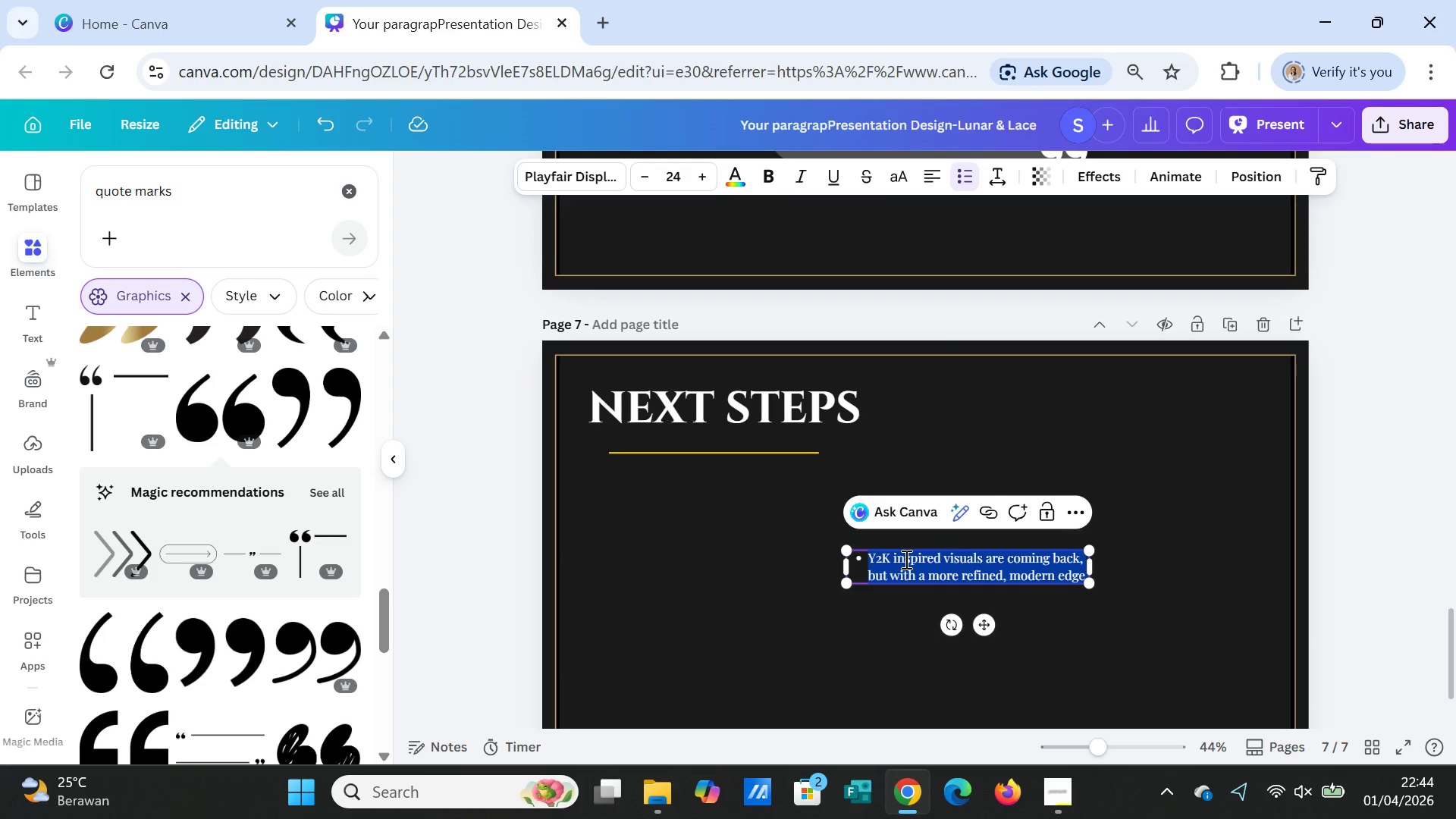 
type(lET)
key(Backspace)
key(Backspace)
key(Backspace)
type(Let's align )
 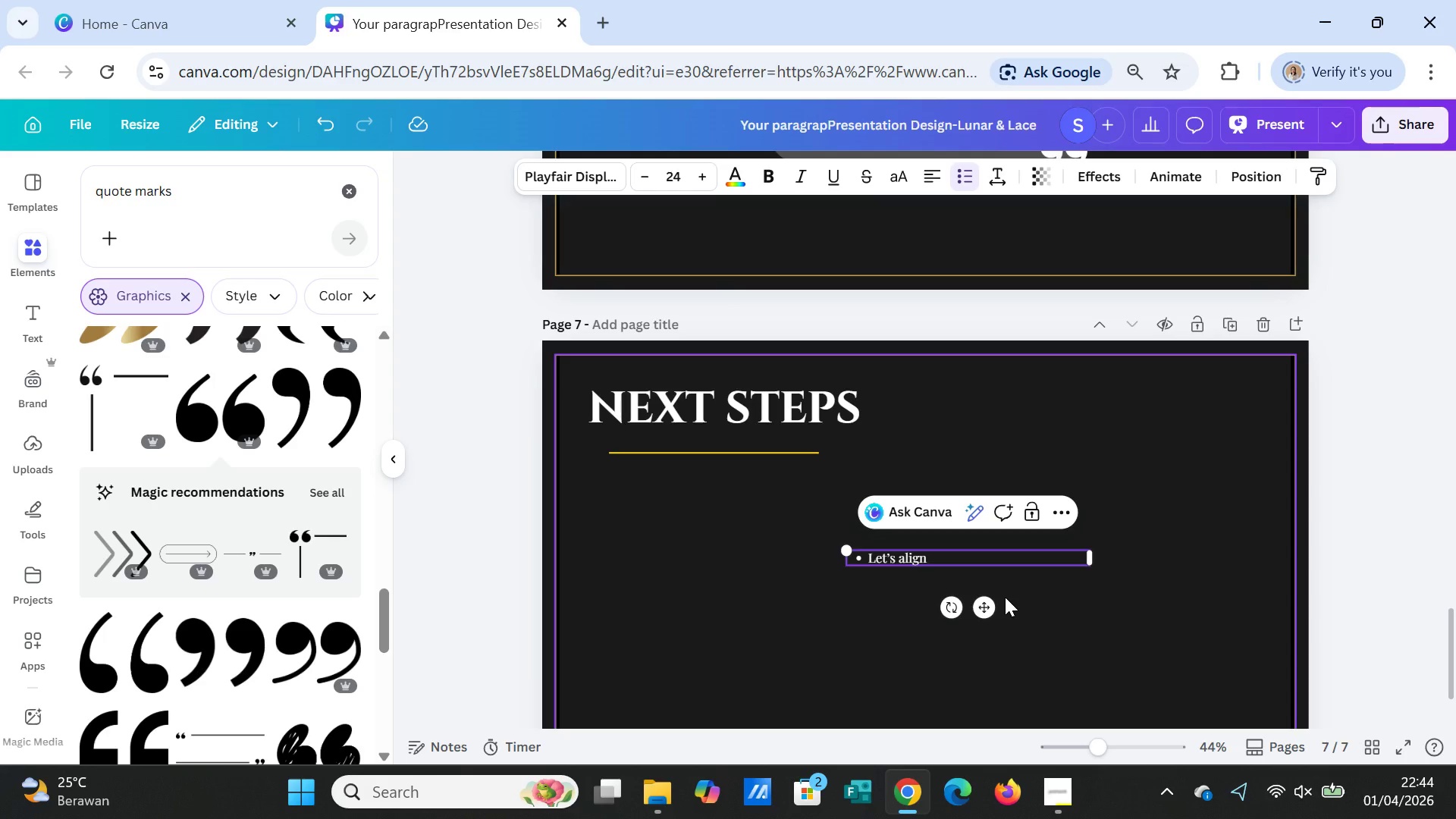 
type(on the visul)
key(Backspace)
type(a)
 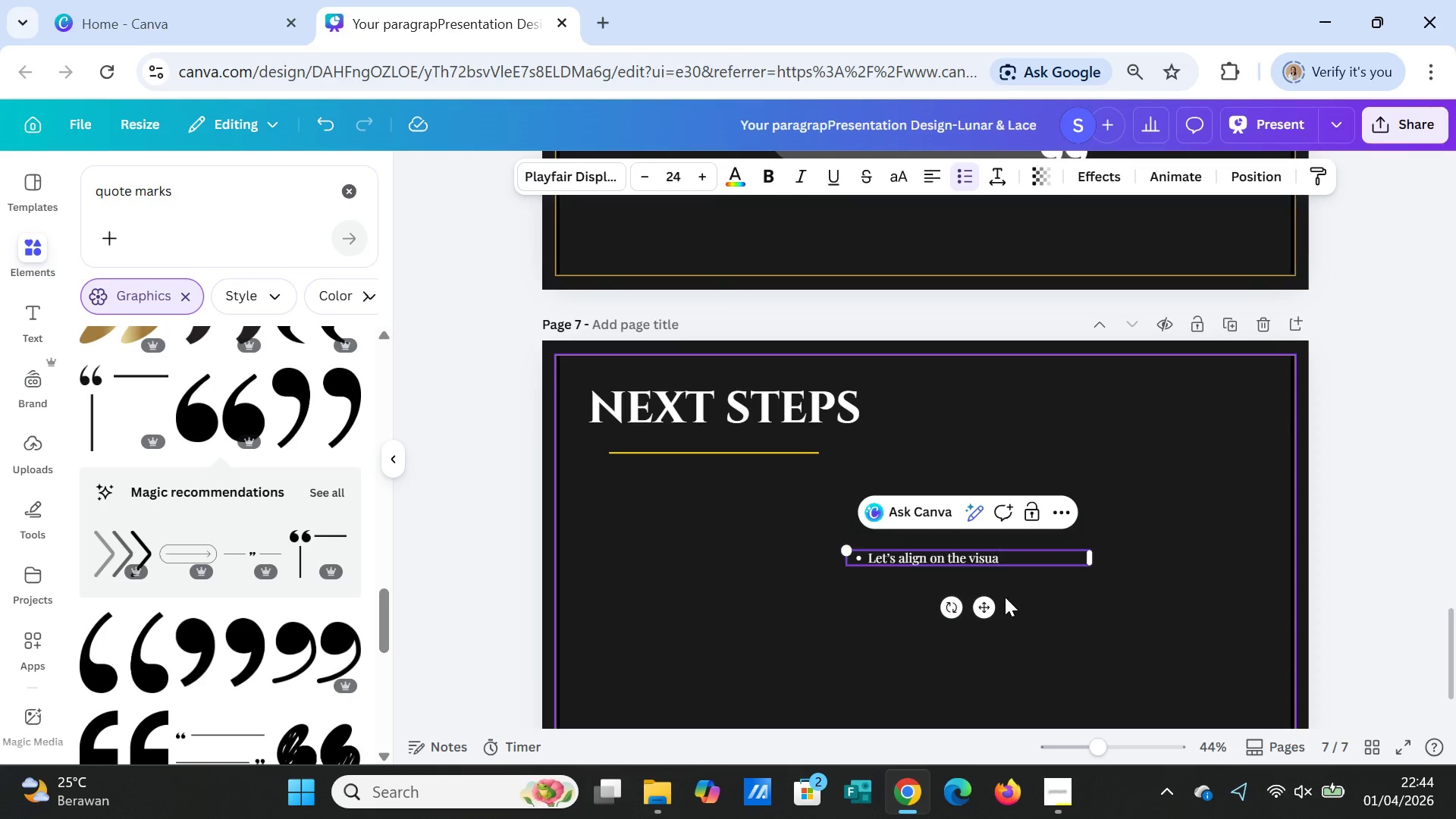 
type(l direction so everything)
 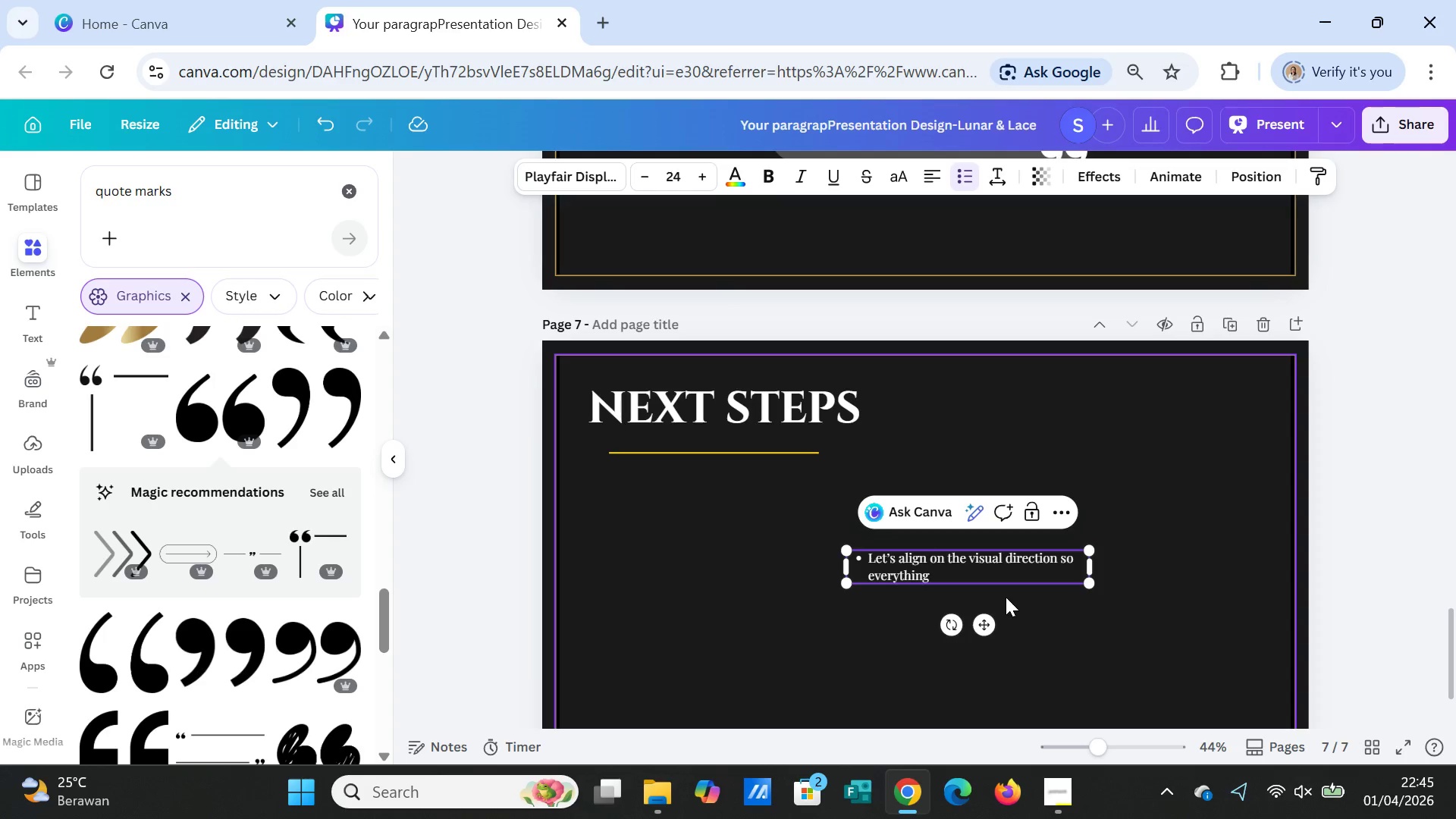 
wait(12.83)
 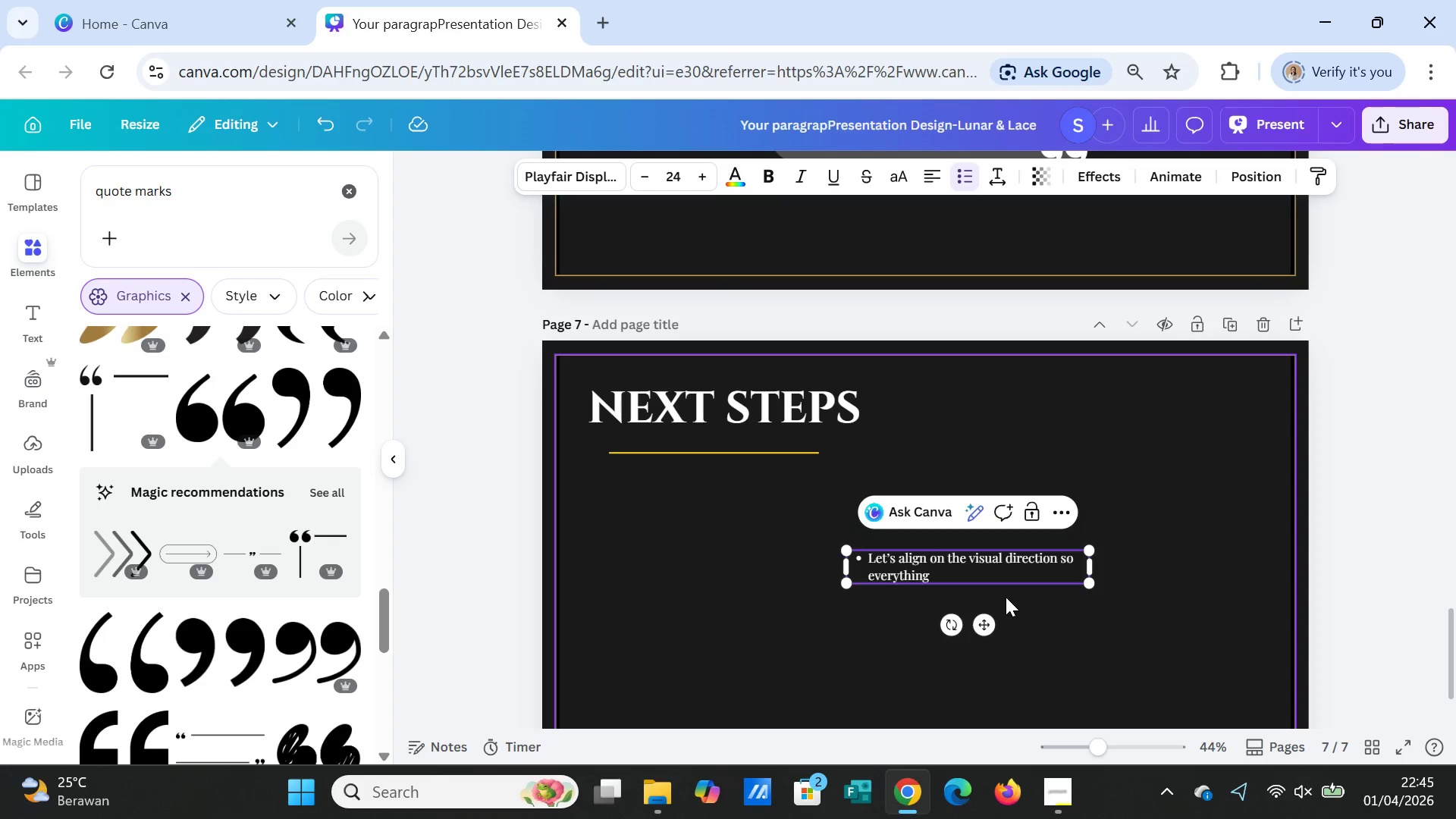 
type( feels cohesive)
 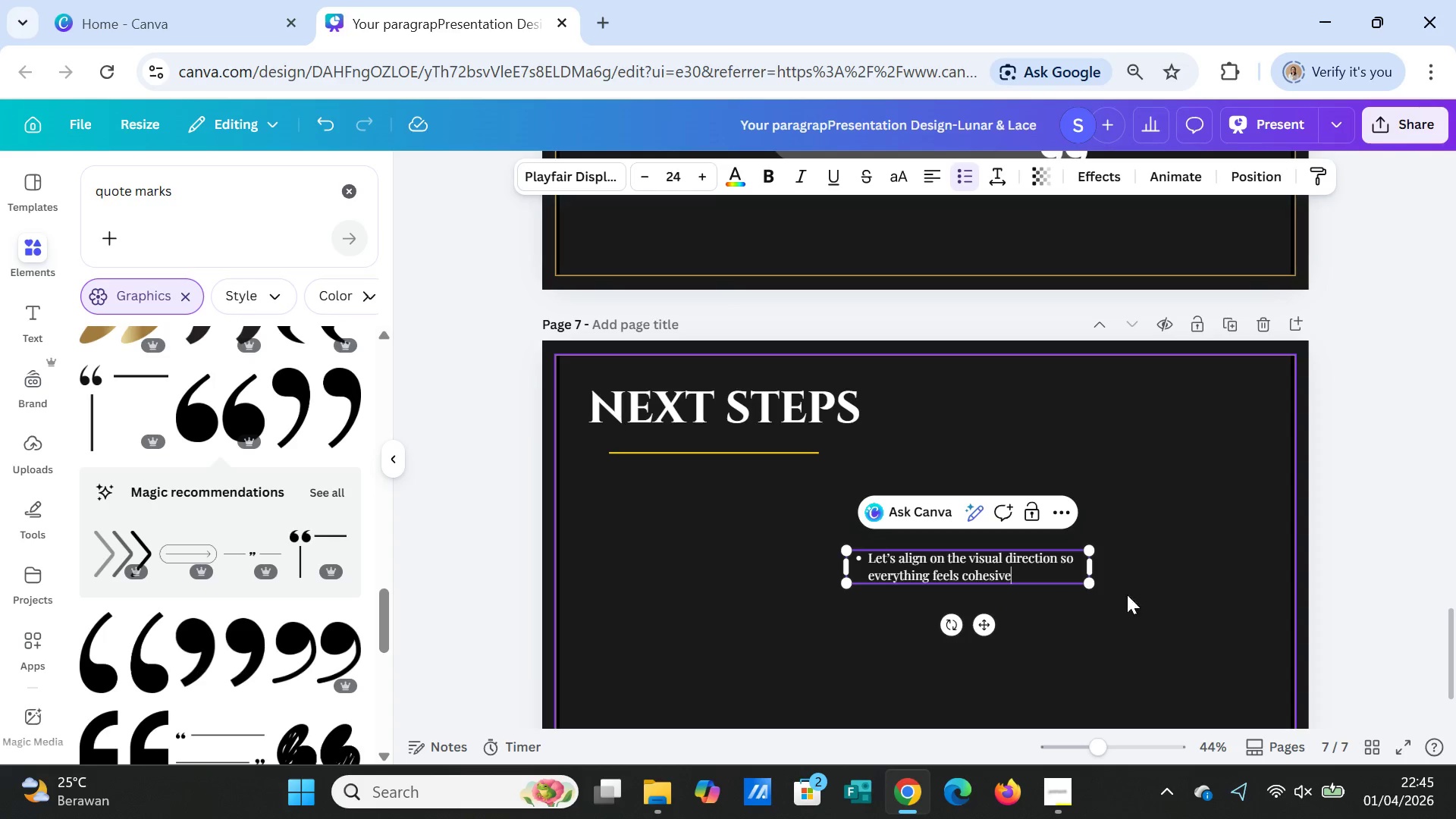 
left_click([1150, 595])
 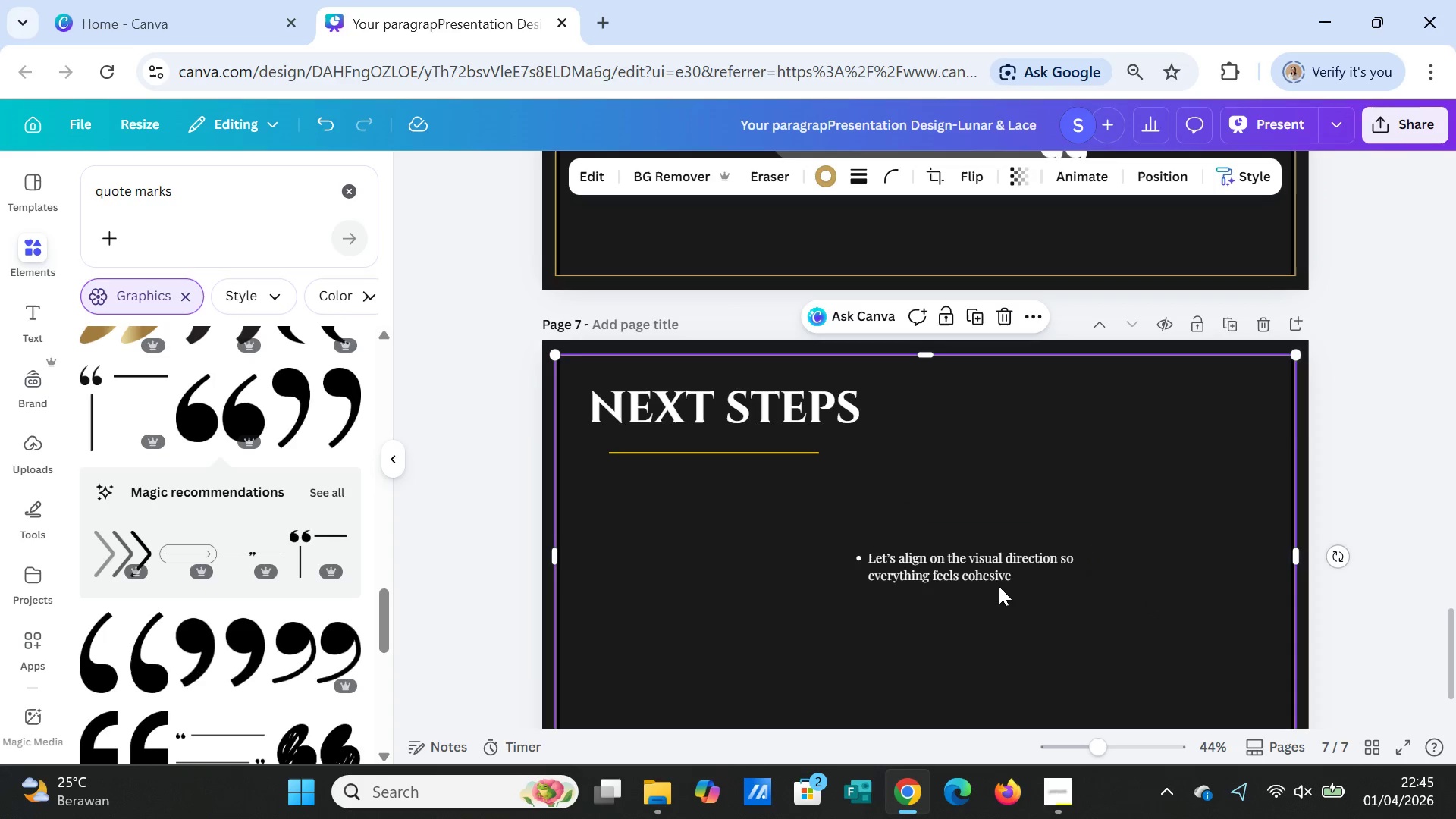 
left_click([994, 577])
 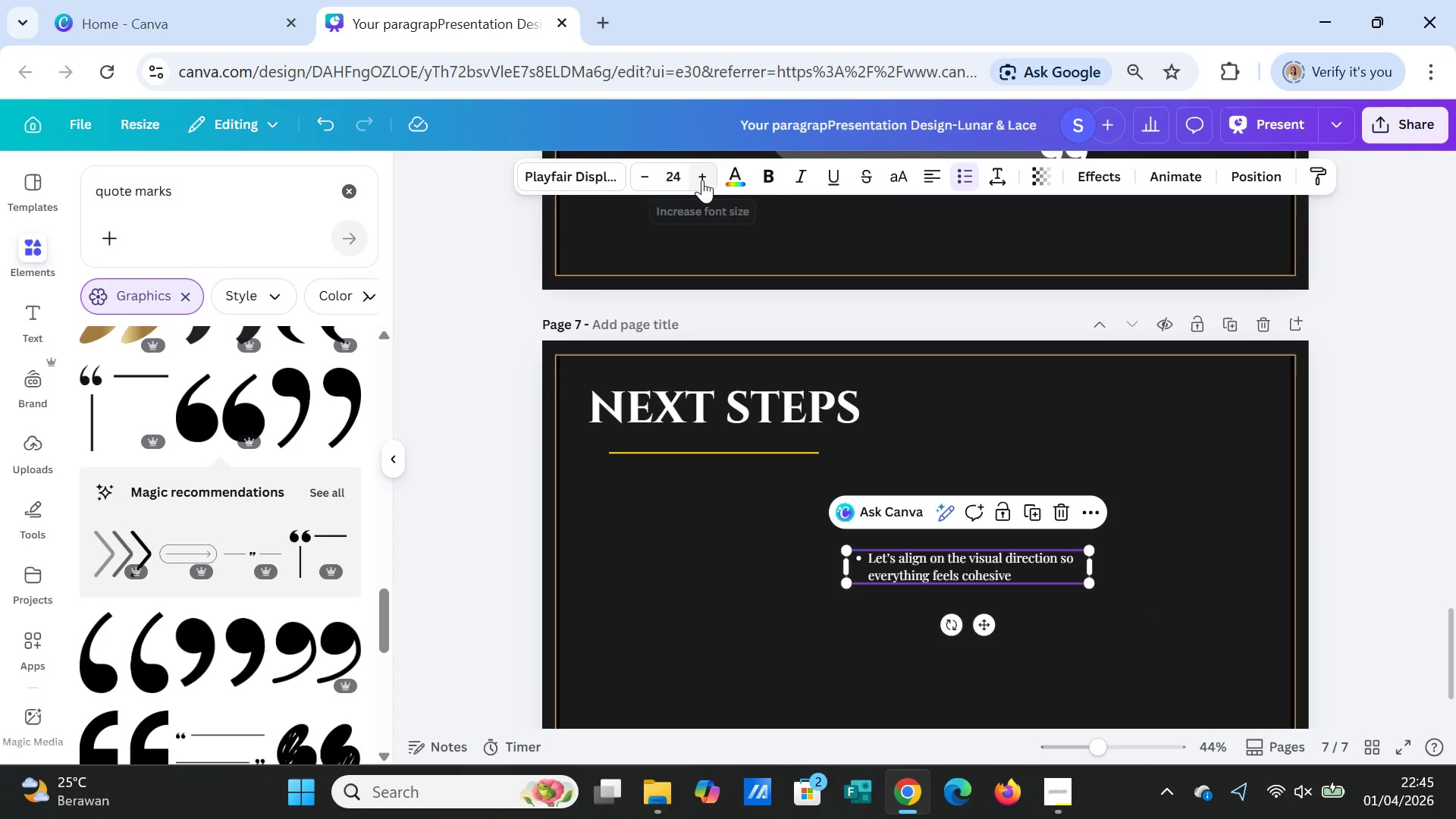 
double_click([704, 178])
 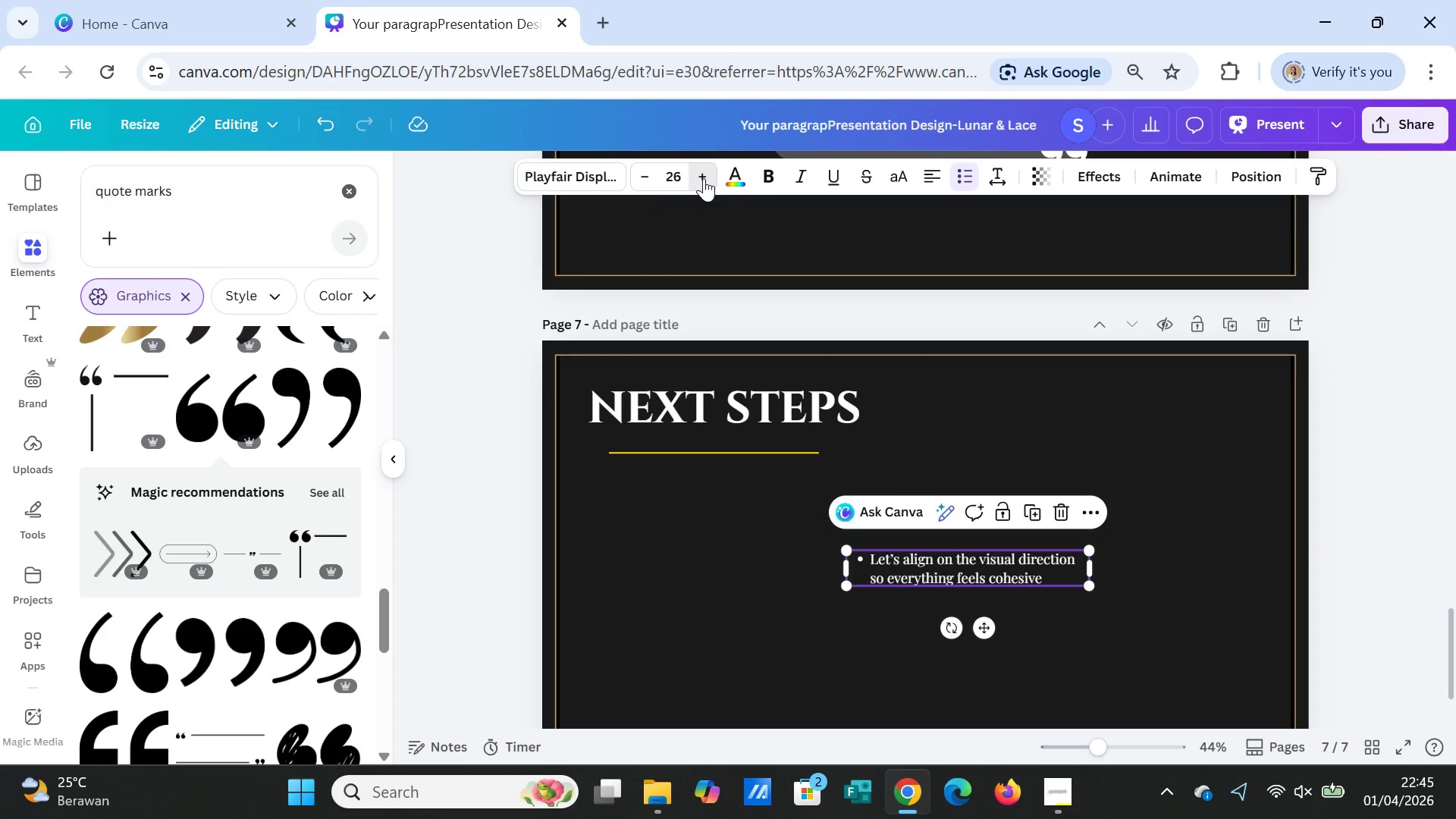 
triple_click([704, 178])
 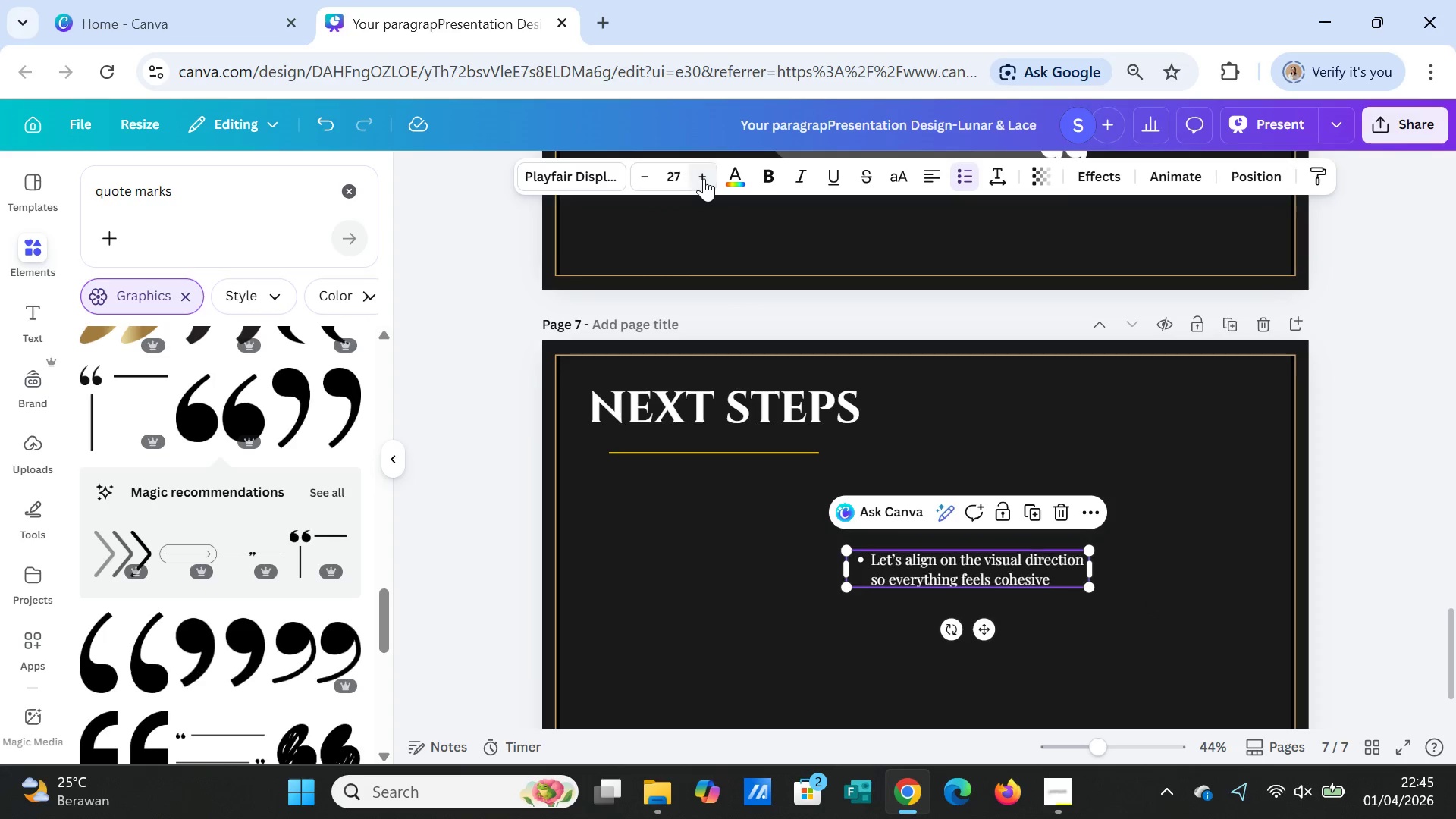 
triple_click([704, 178])
 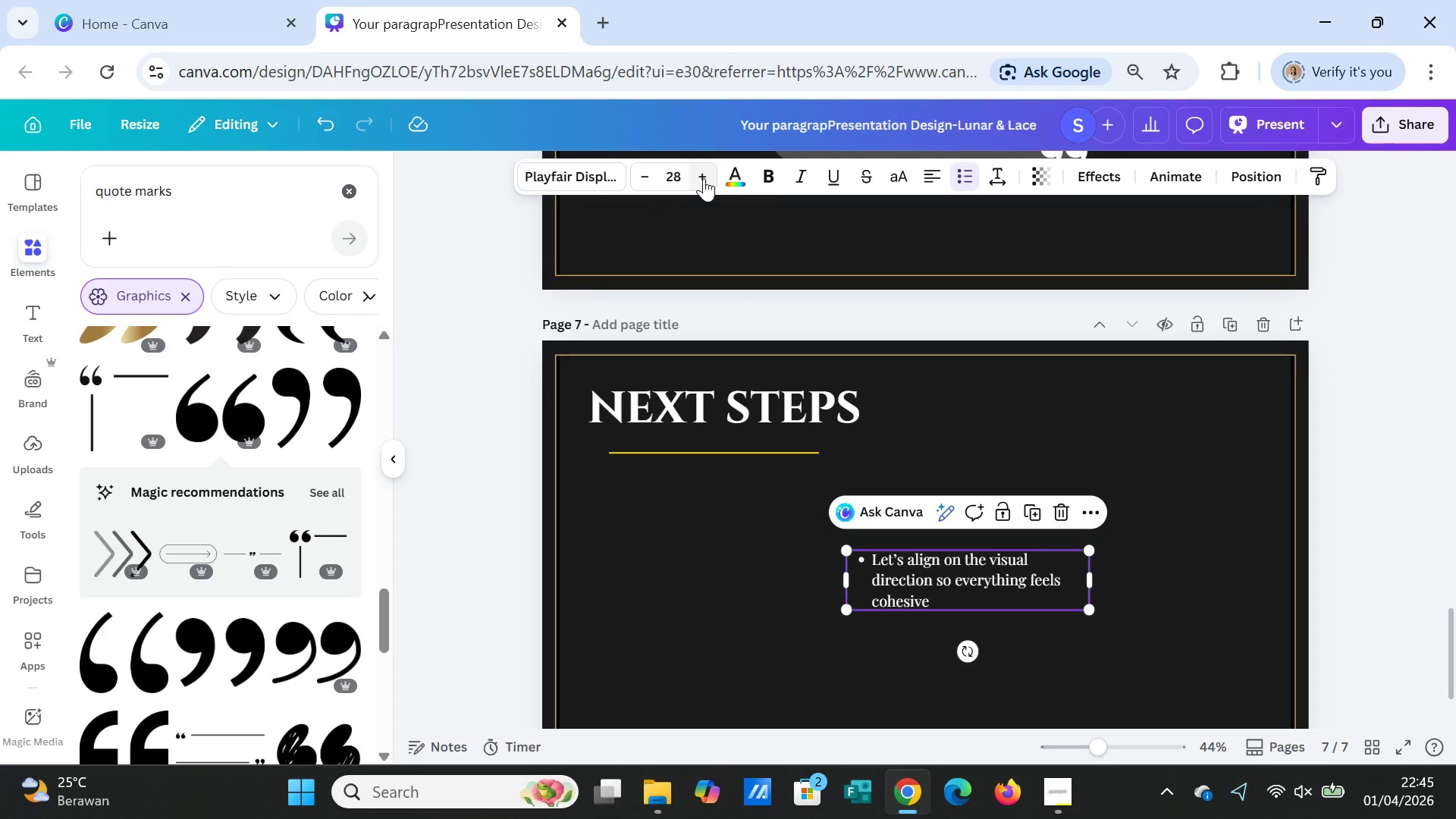 
triple_click([704, 178])
 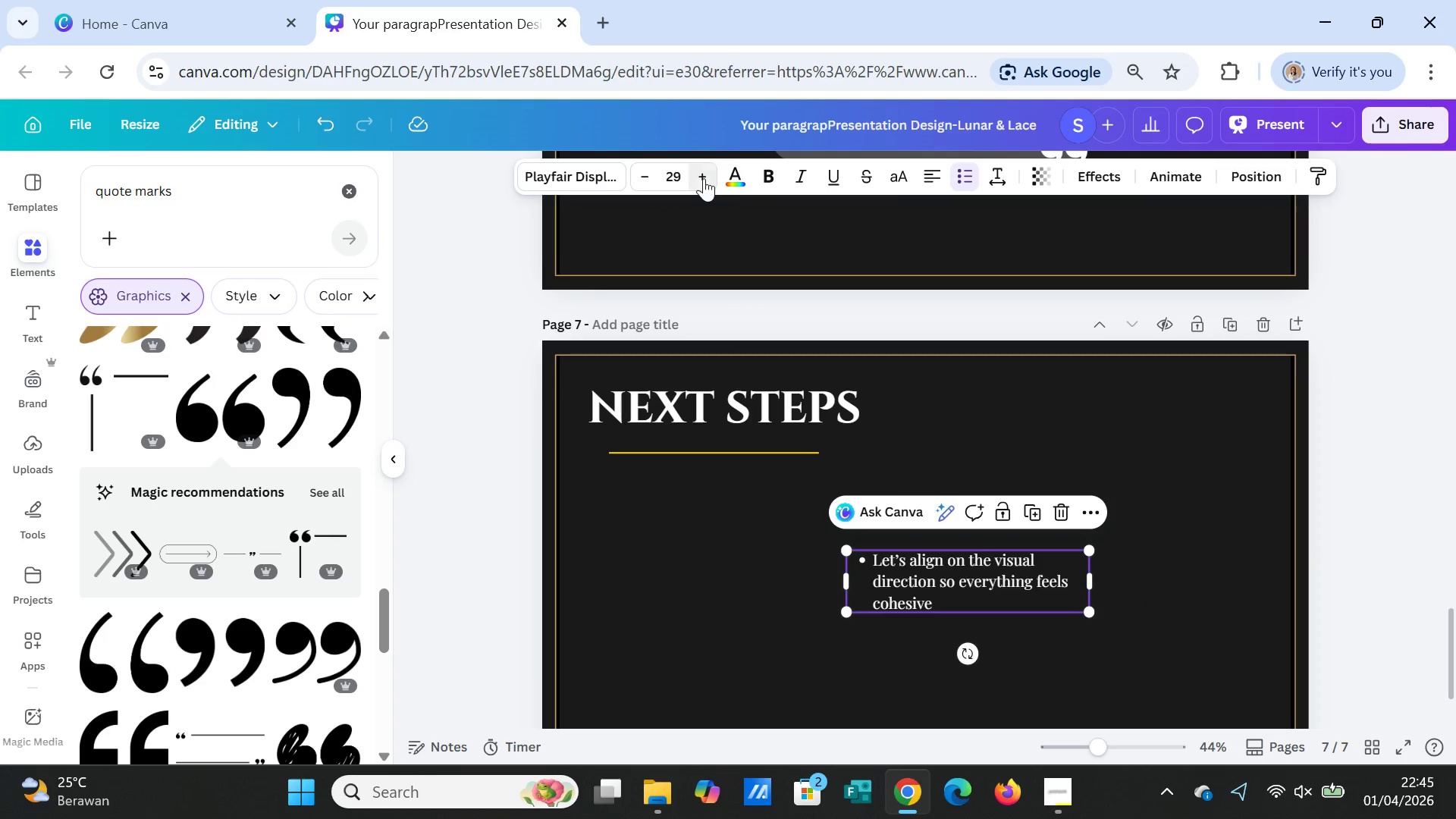 
triple_click([704, 178])
 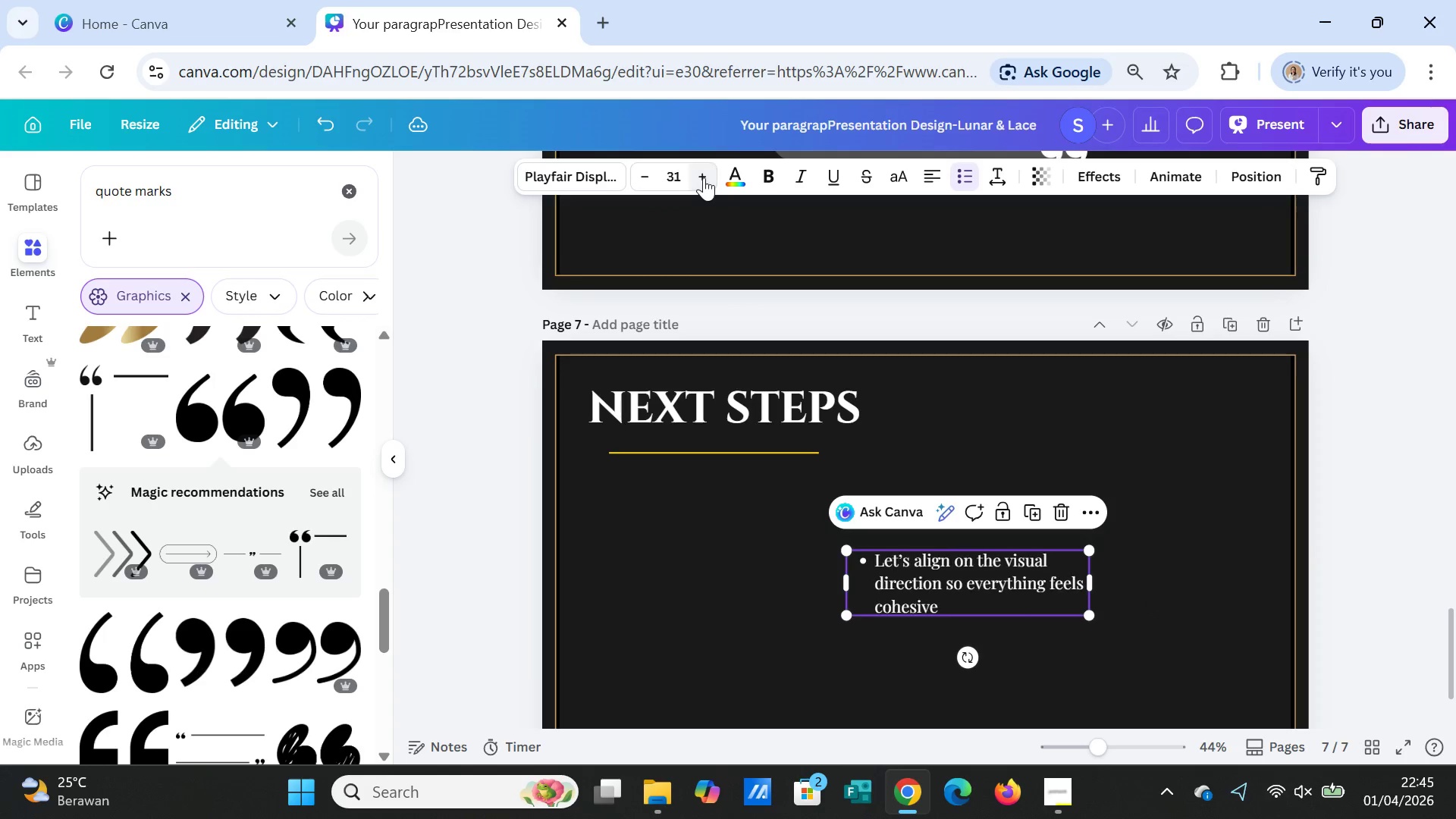 
double_click([704, 177])
 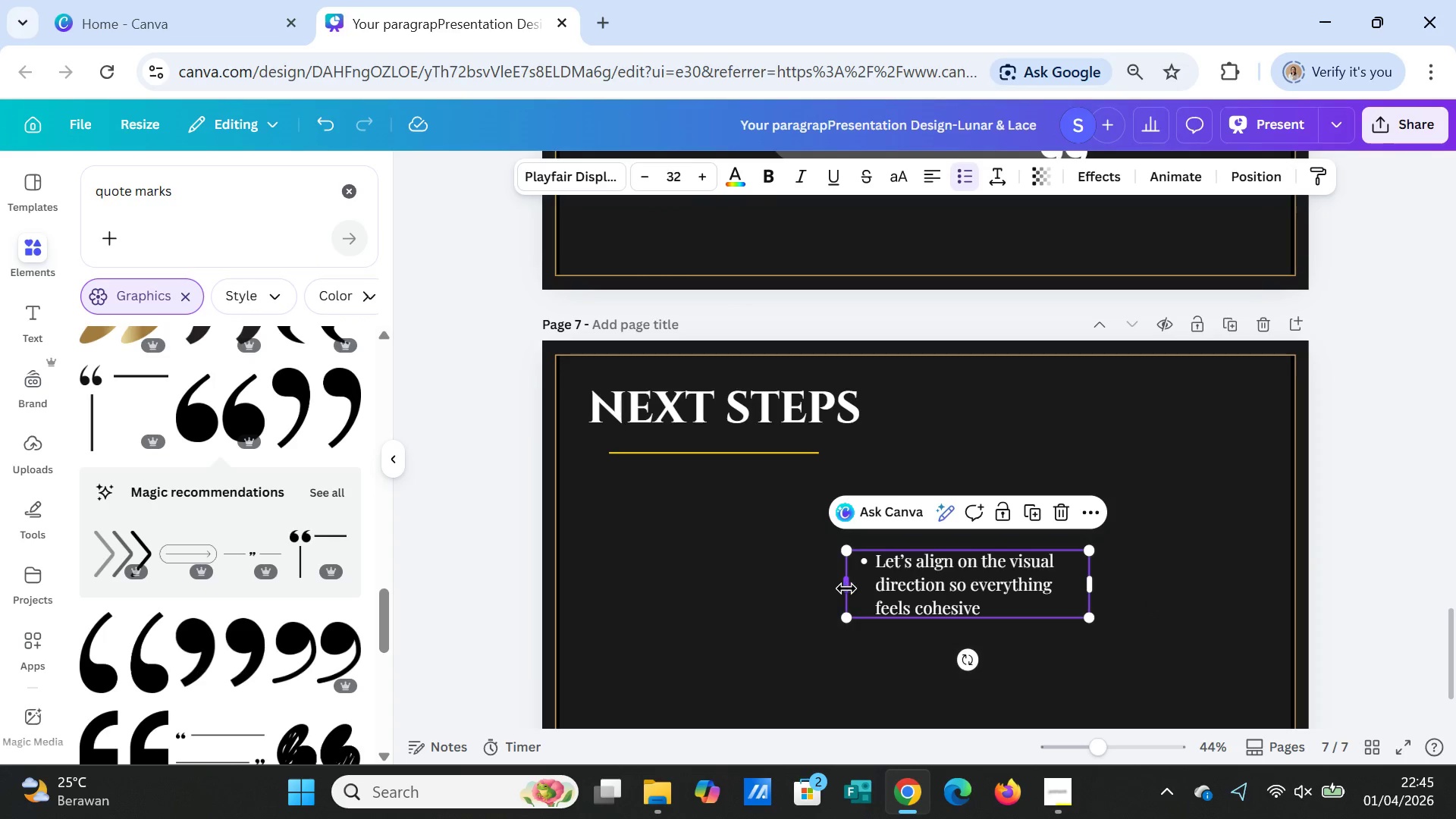 
left_click_drag(start_coordinate=[847, 588], to_coordinate=[783, 586])
 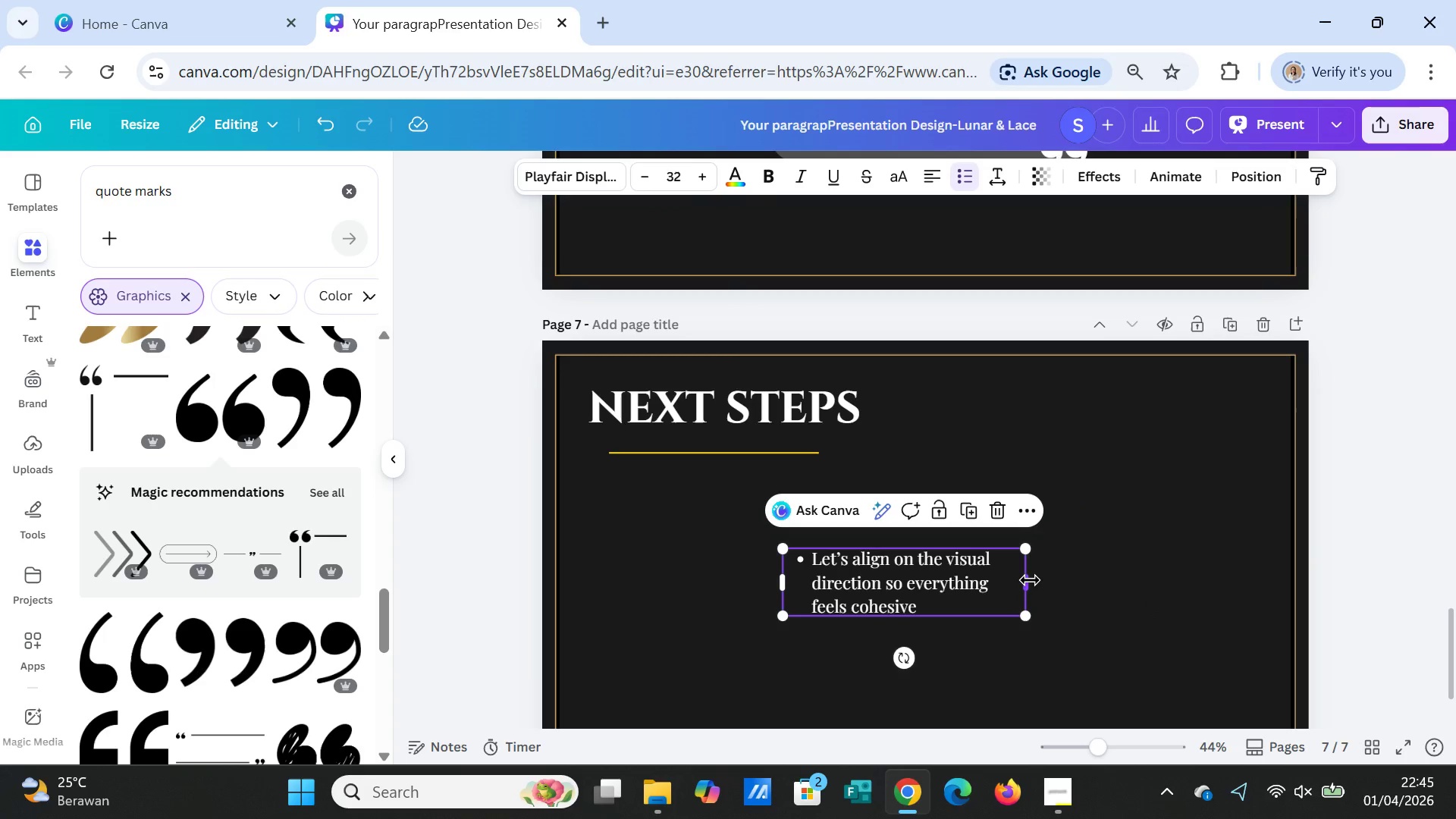 
left_click_drag(start_coordinate=[1030, 580], to_coordinate=[1111, 575])
 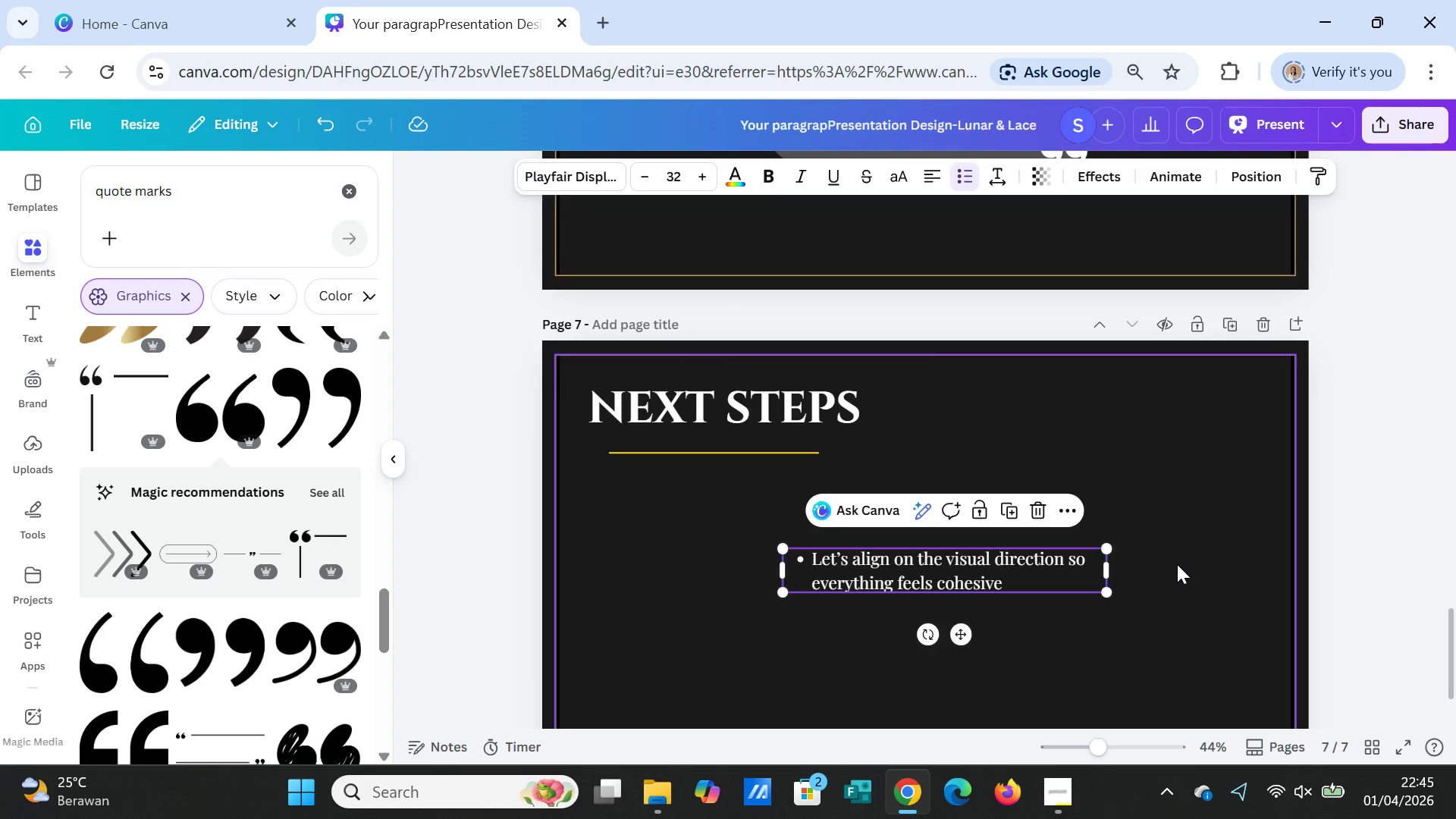 
left_click([1177, 564])
 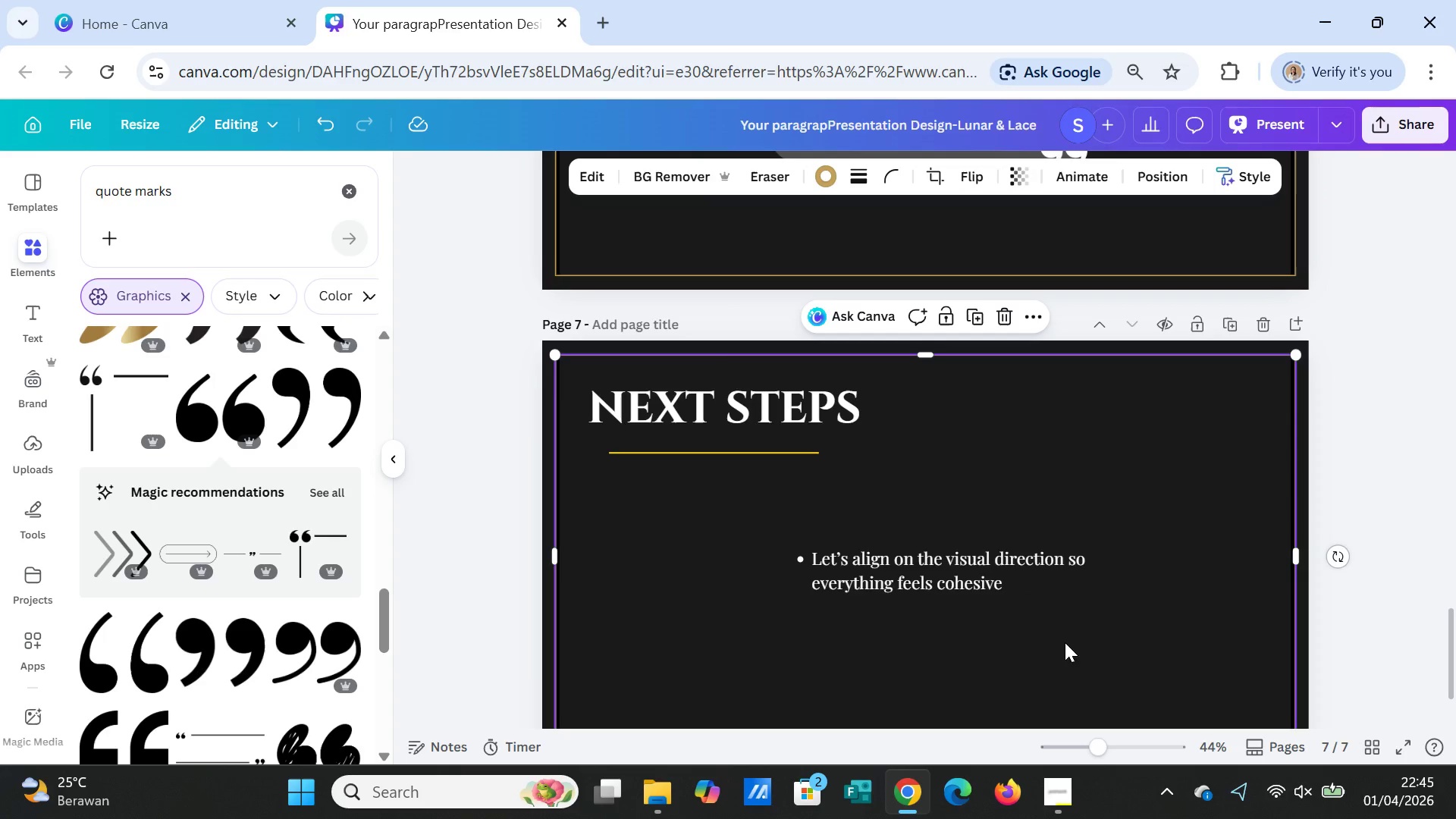 
left_click([1085, 642])
 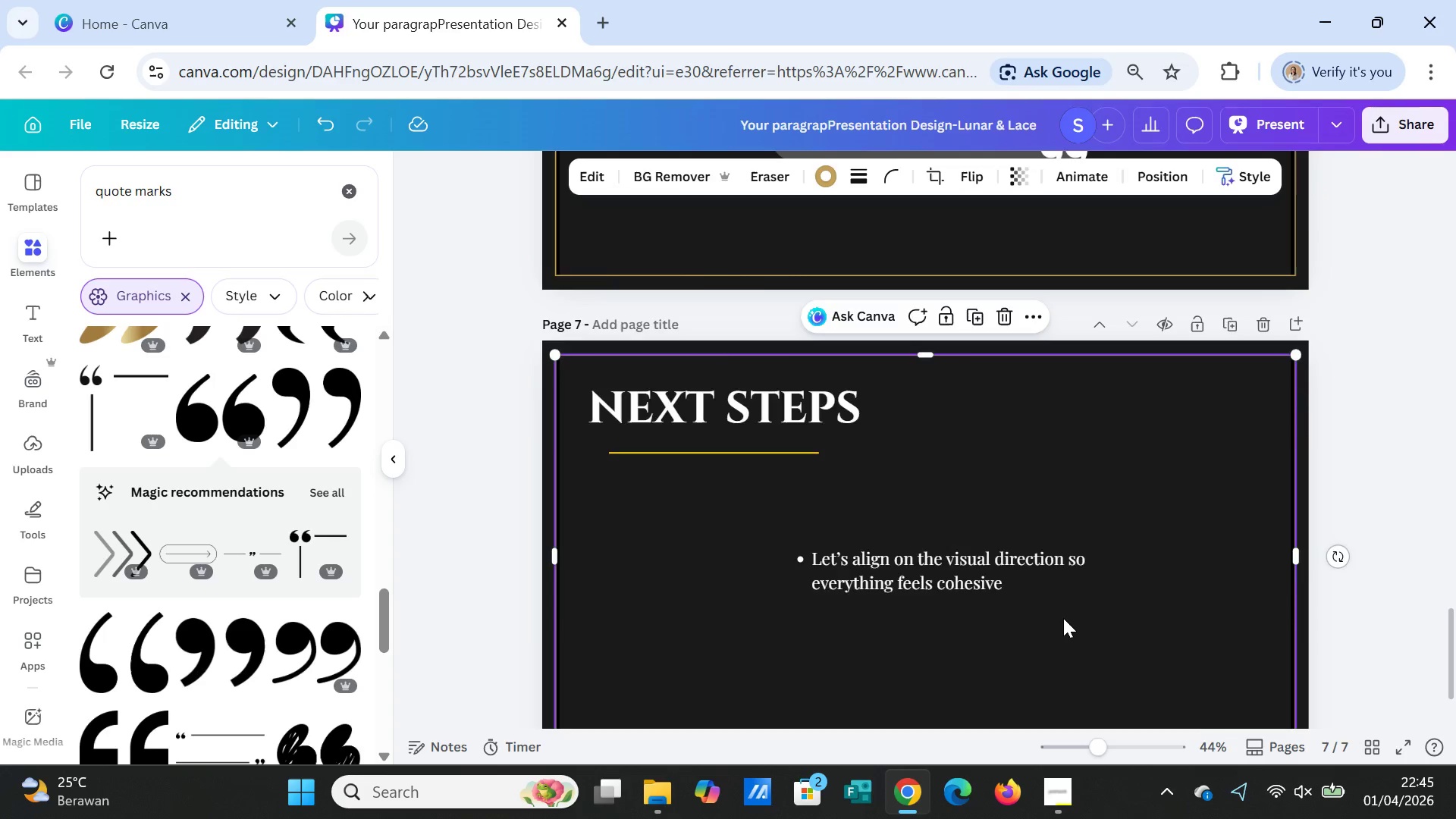 
scroll: coordinate [1063, 618], scroll_direction: down, amount: 1.0
 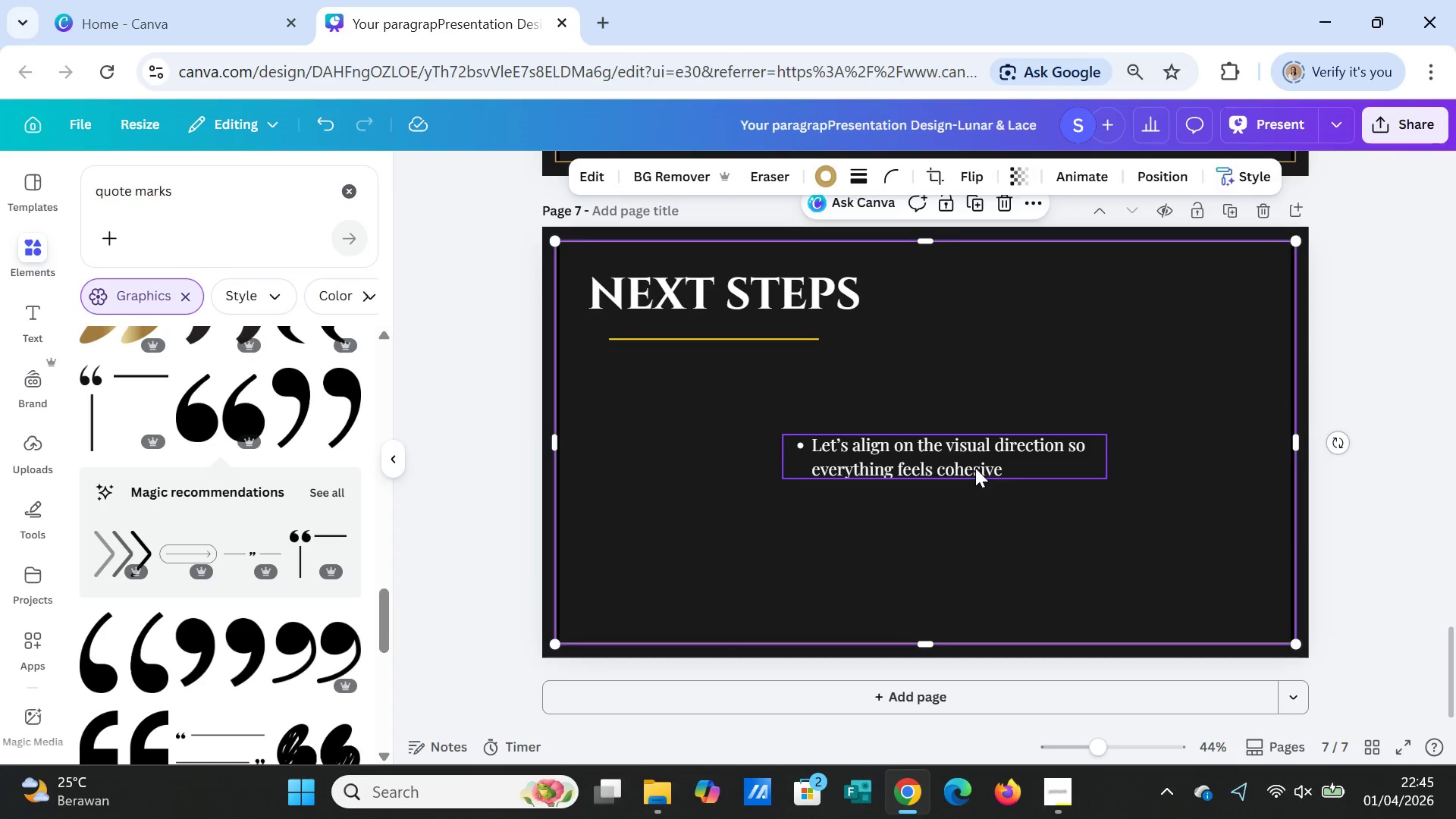 
left_click_drag(start_coordinate=[975, 468], to_coordinate=[975, 449])
 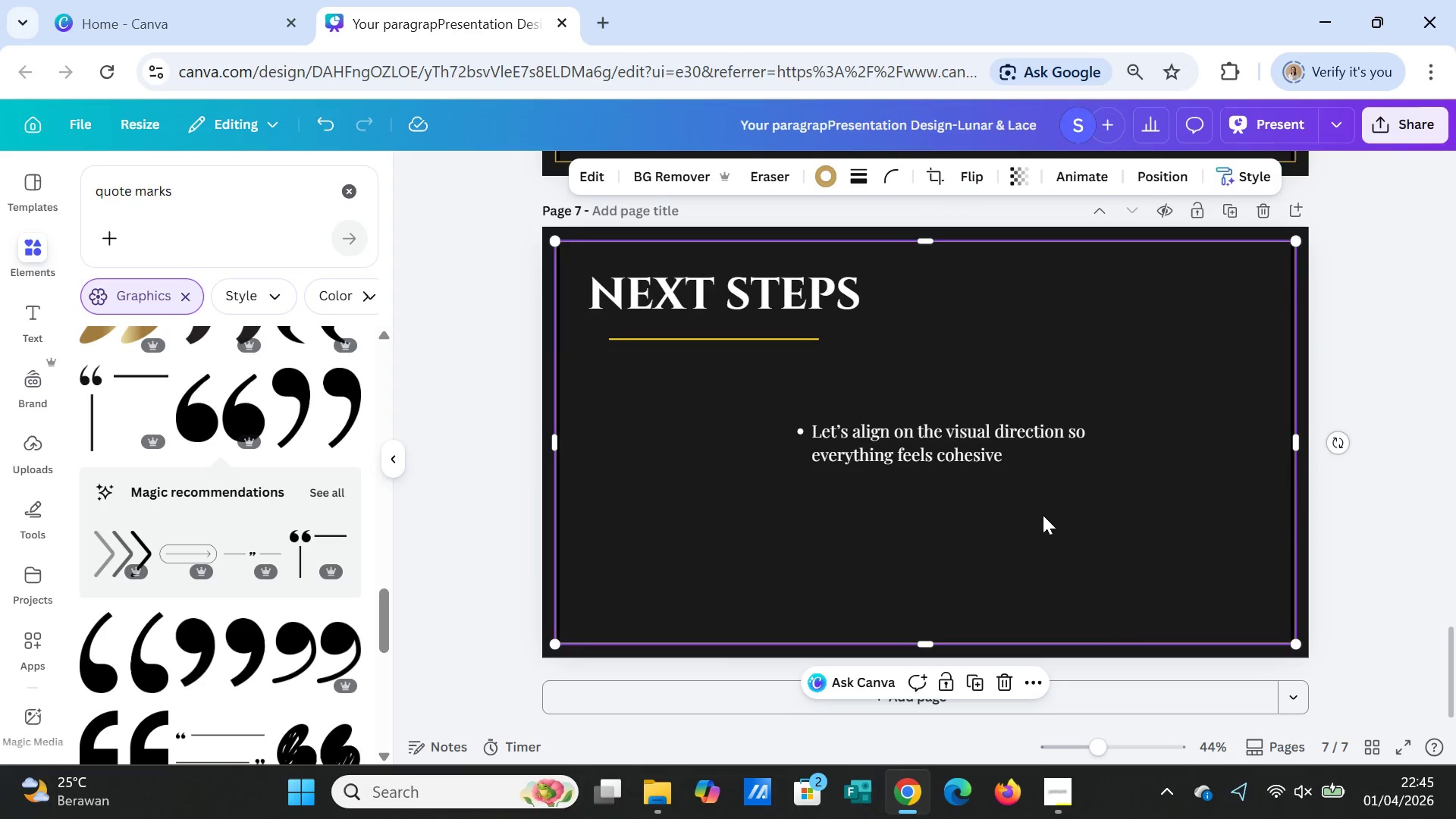 
left_click([1043, 516])
 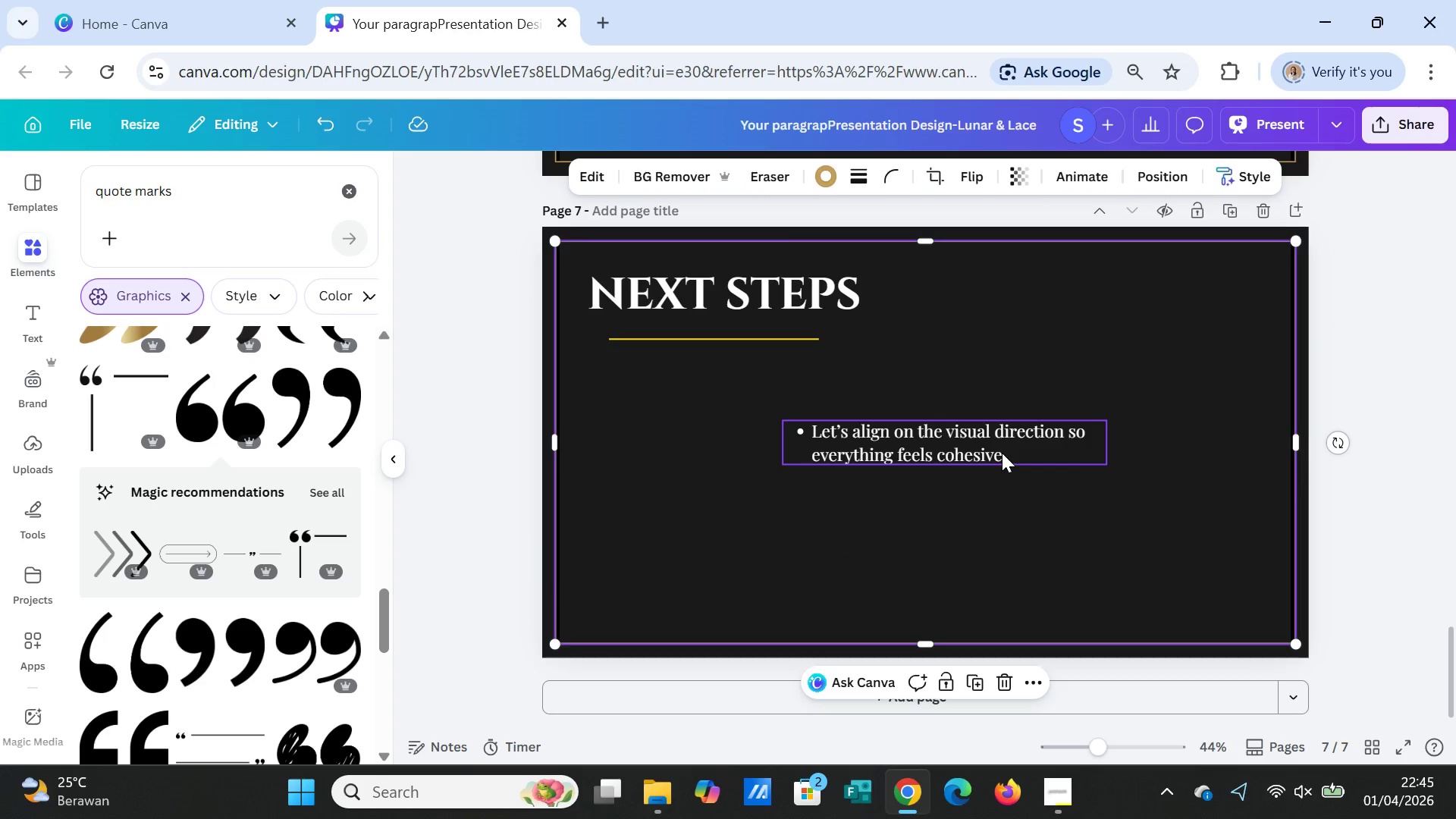 
left_click([1002, 453])
 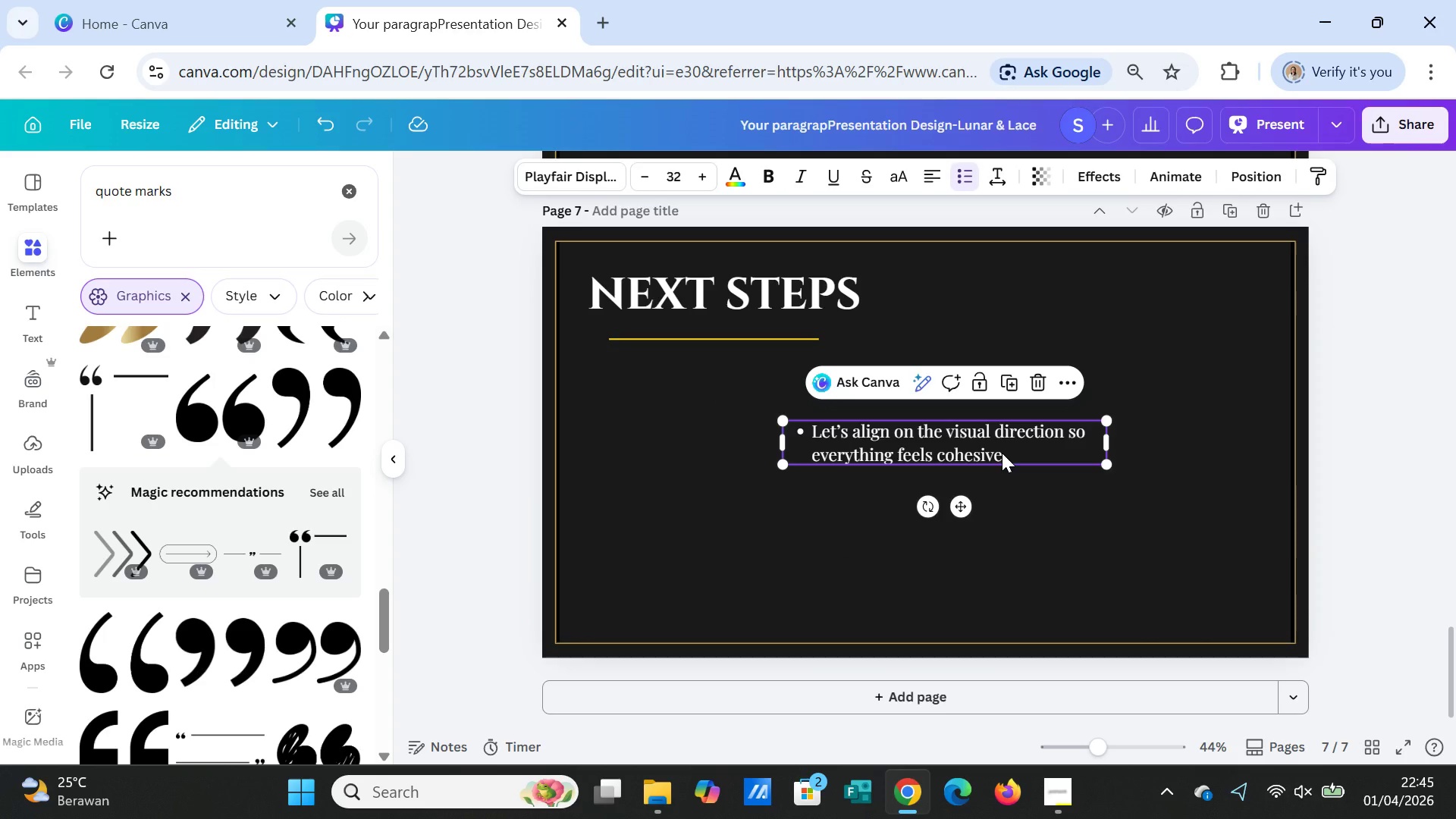 
key(Control+D)
 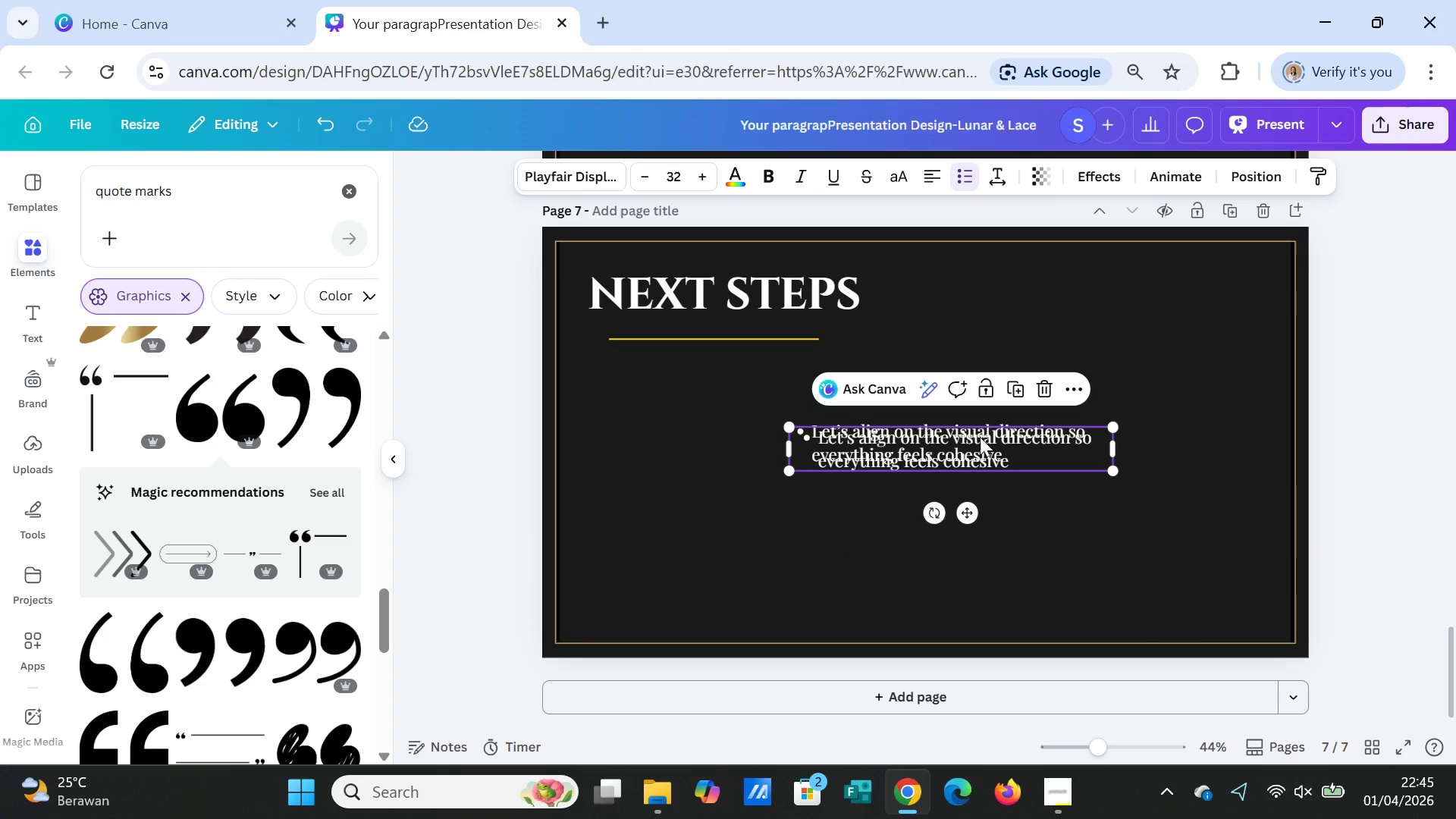 
left_click_drag(start_coordinate=[980, 431], to_coordinate=[974, 487])
 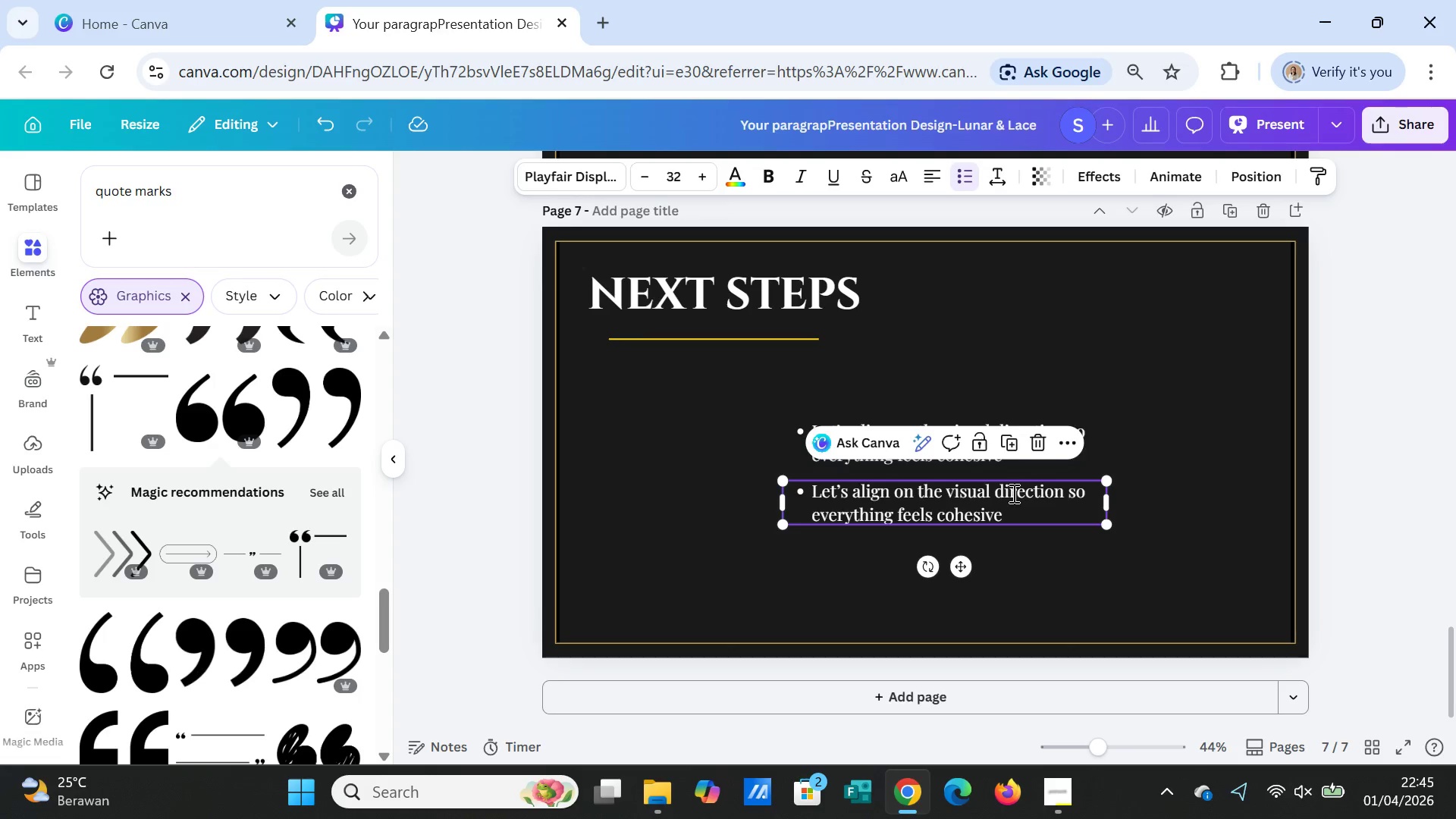 
double_click([1012, 493])
 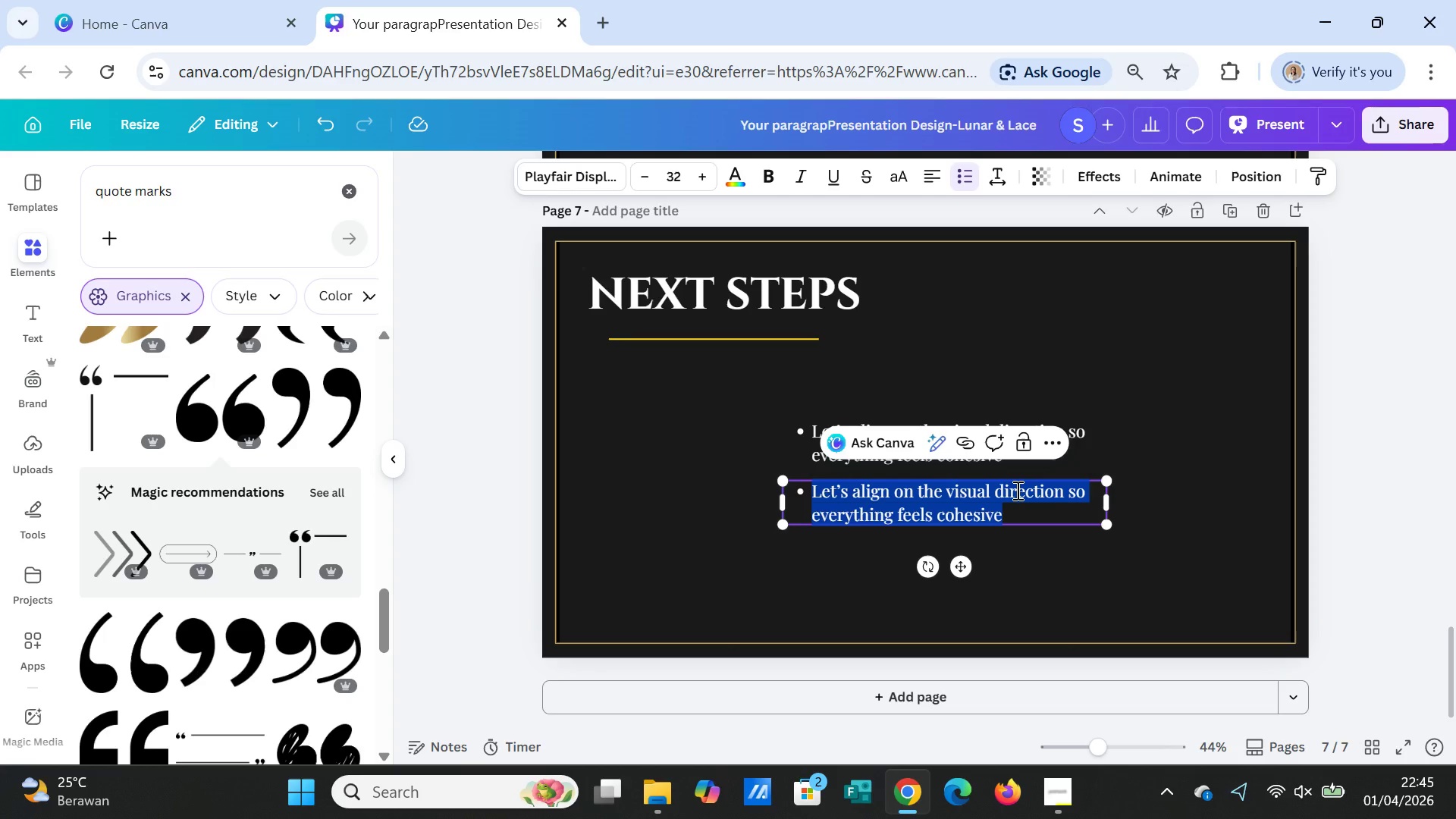 
type(Open to feedback, ideas)
 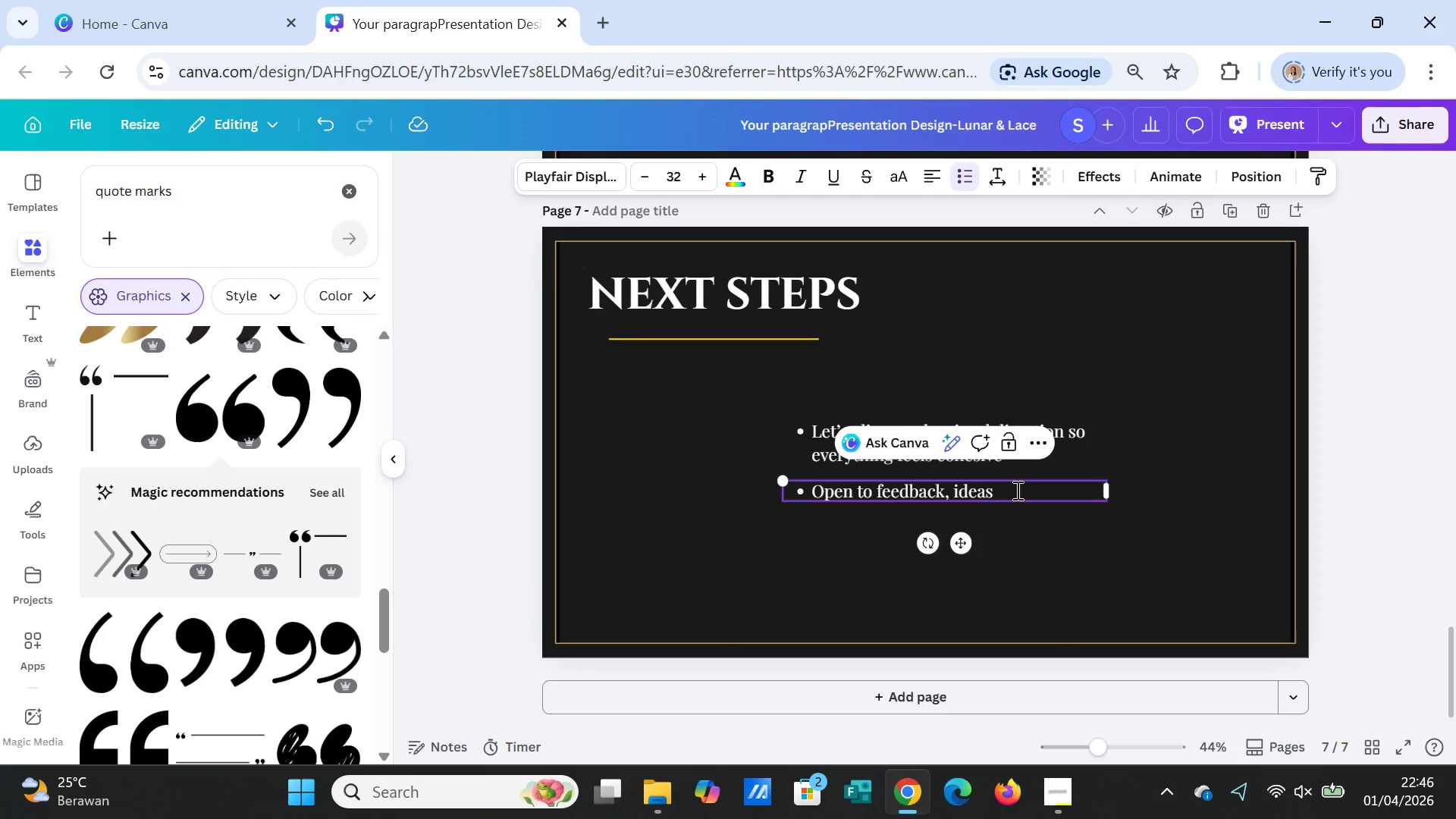 
type(, and creative input)
 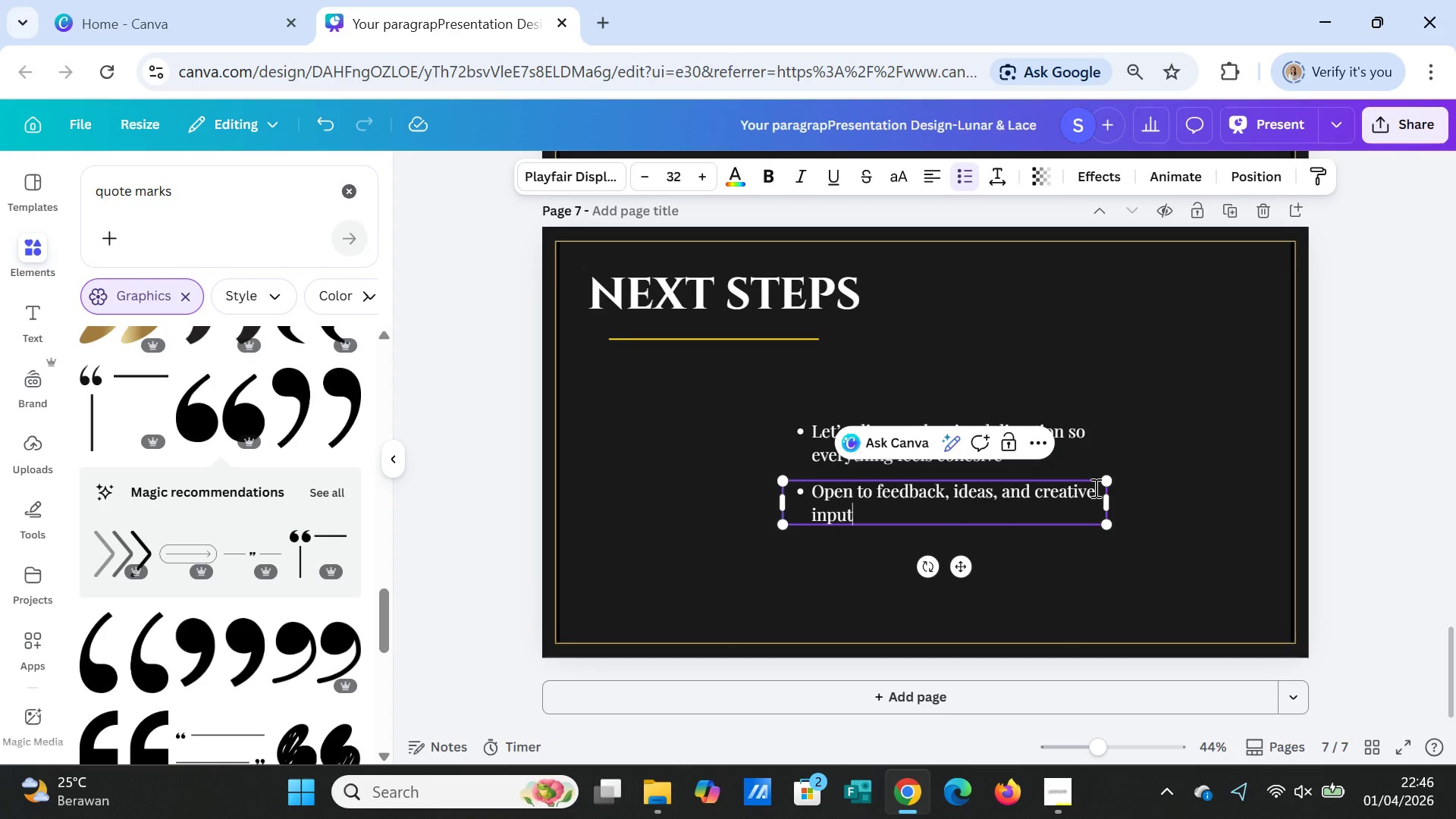 
type( from the team.)
 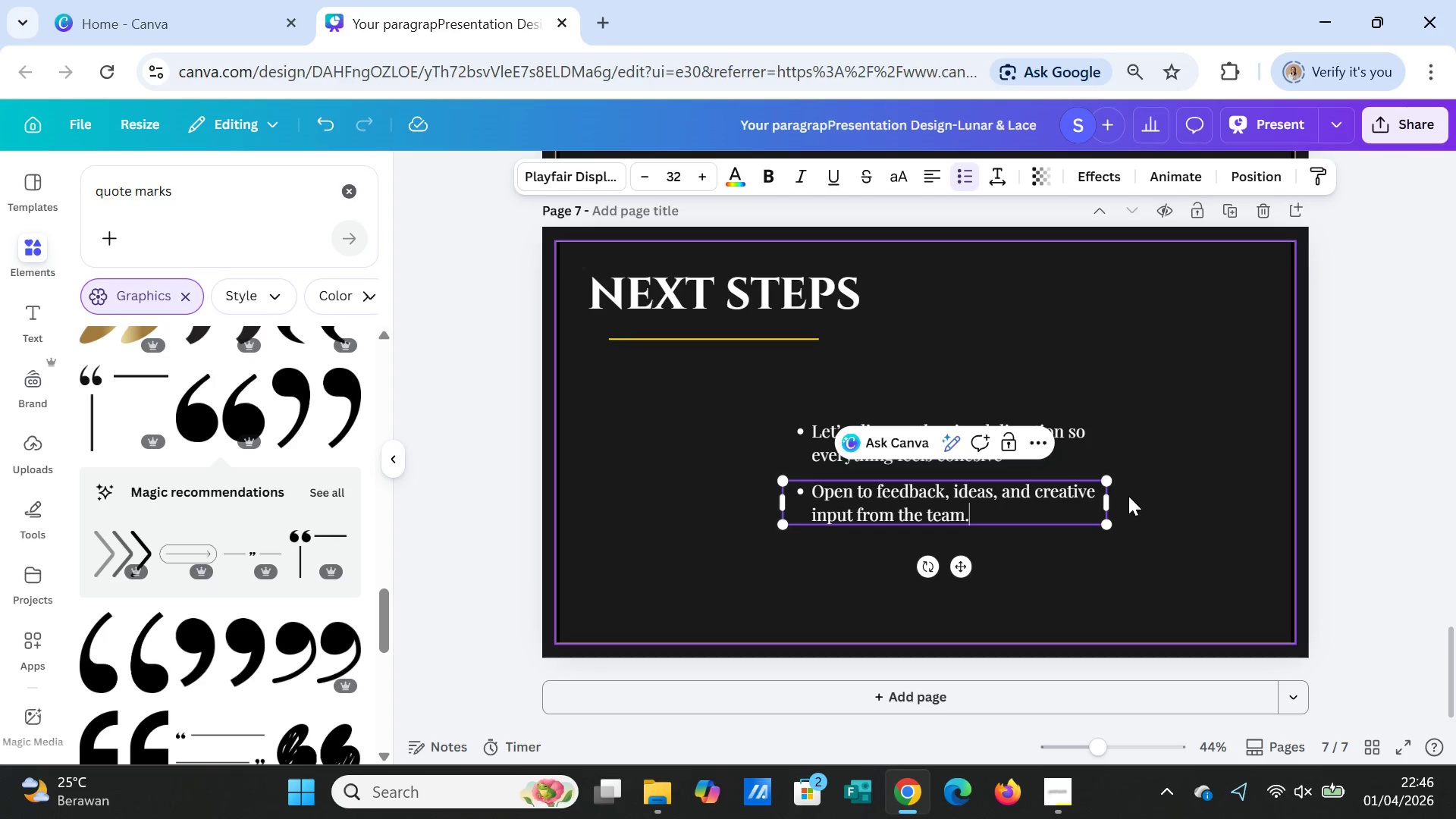 
left_click([1170, 512])
 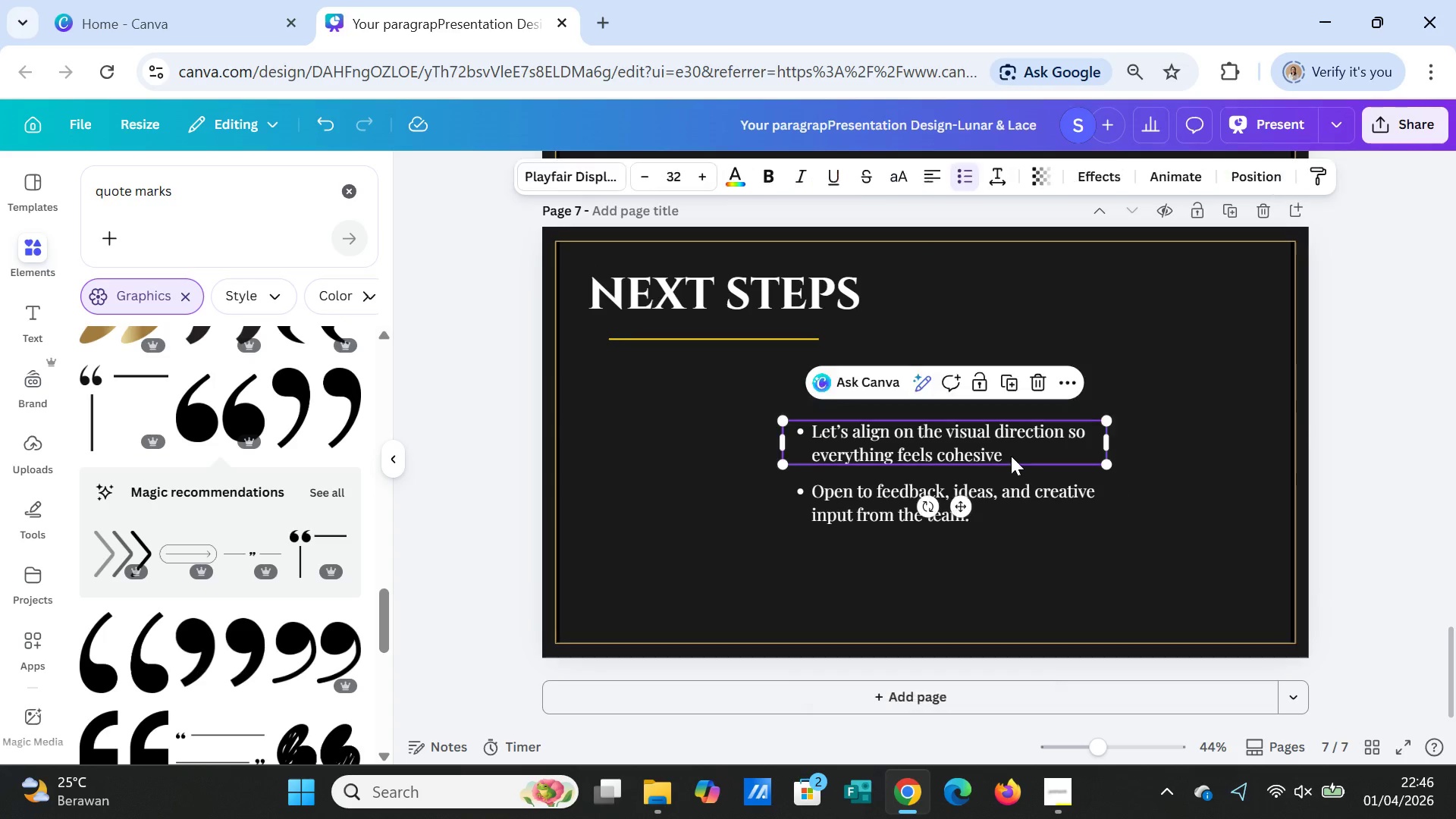 
double_click([1011, 456])
 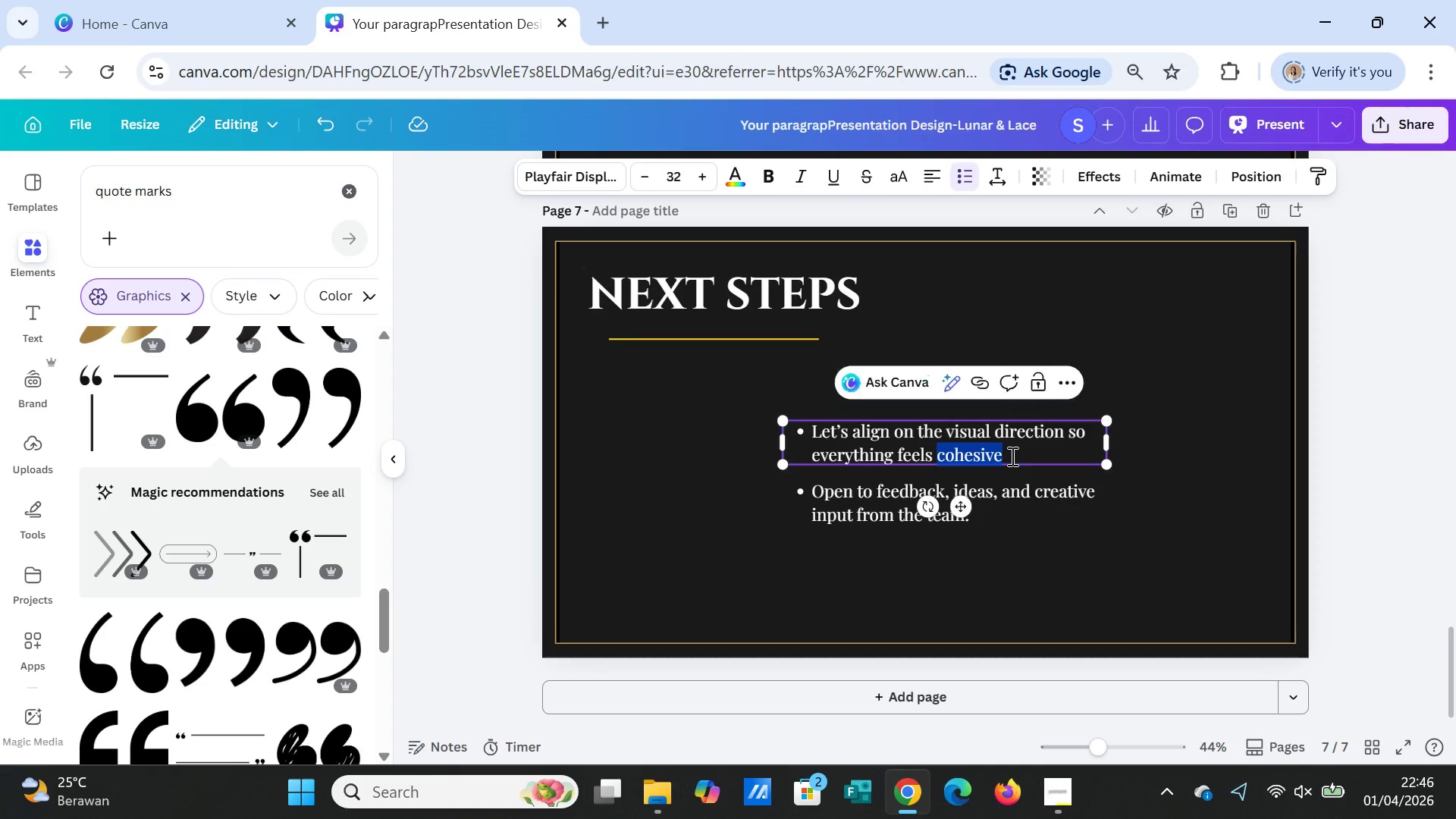 
triple_click([1011, 456])
 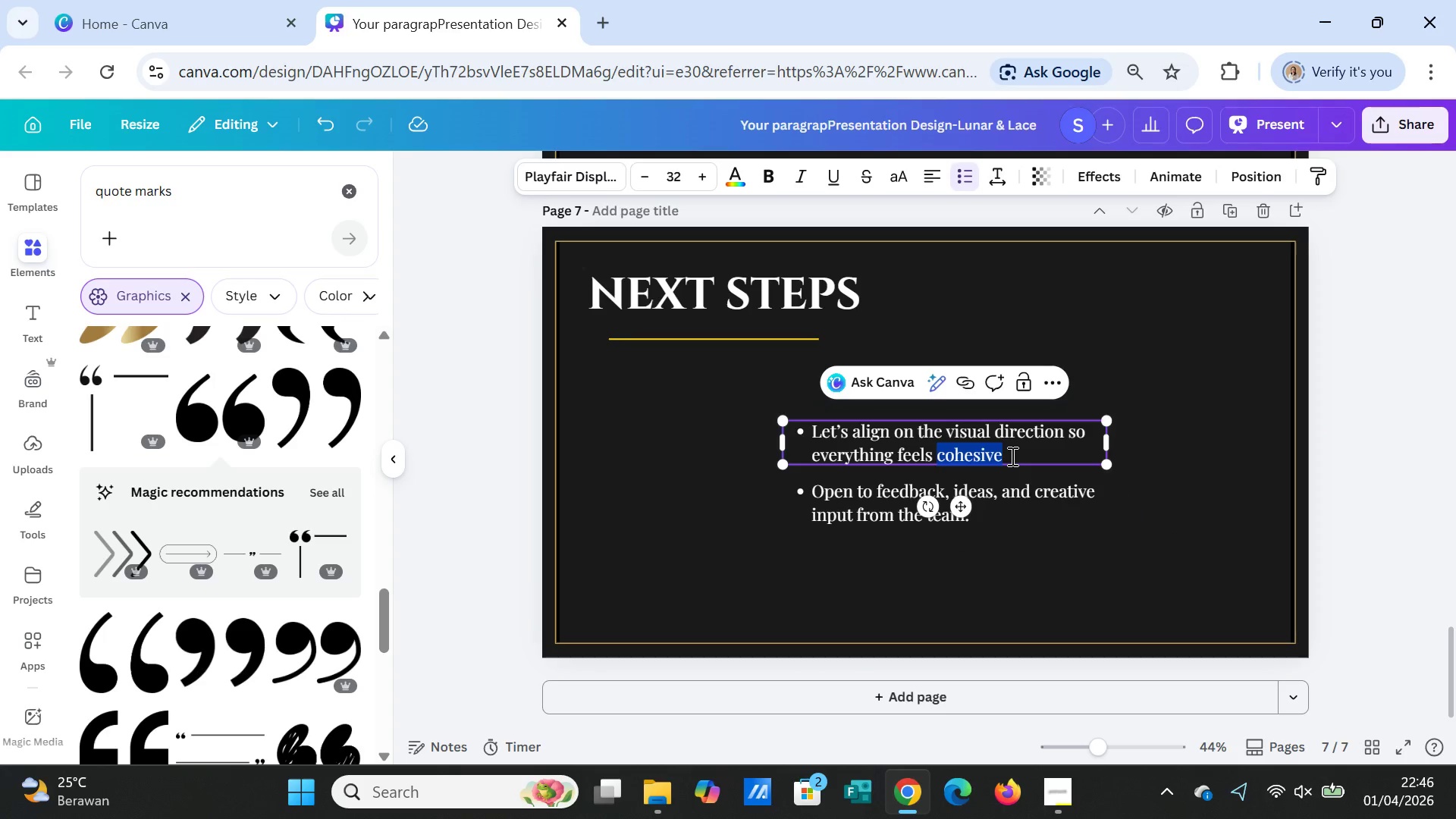 
left_click([1011, 456])
 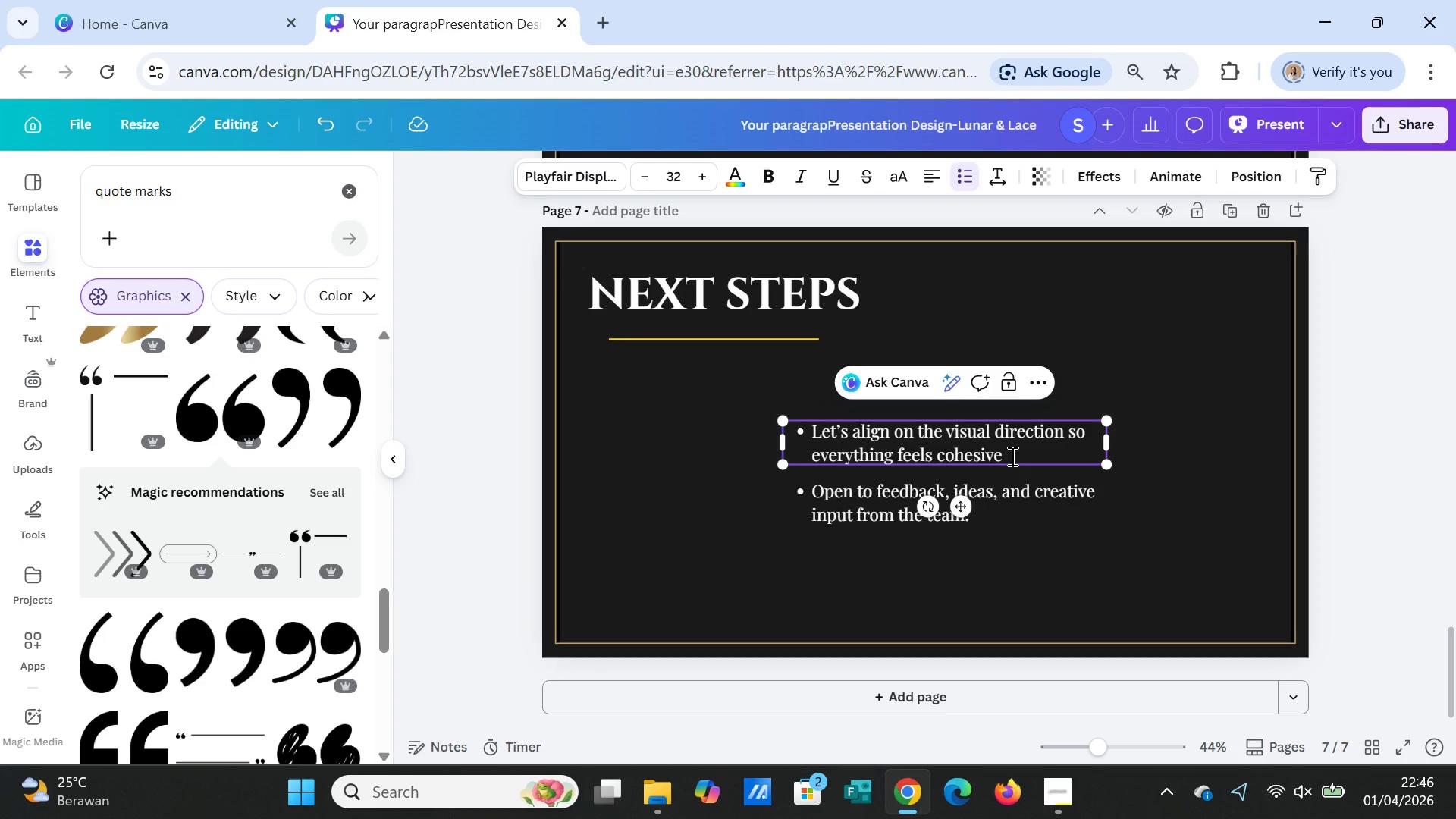 
key(Period)
 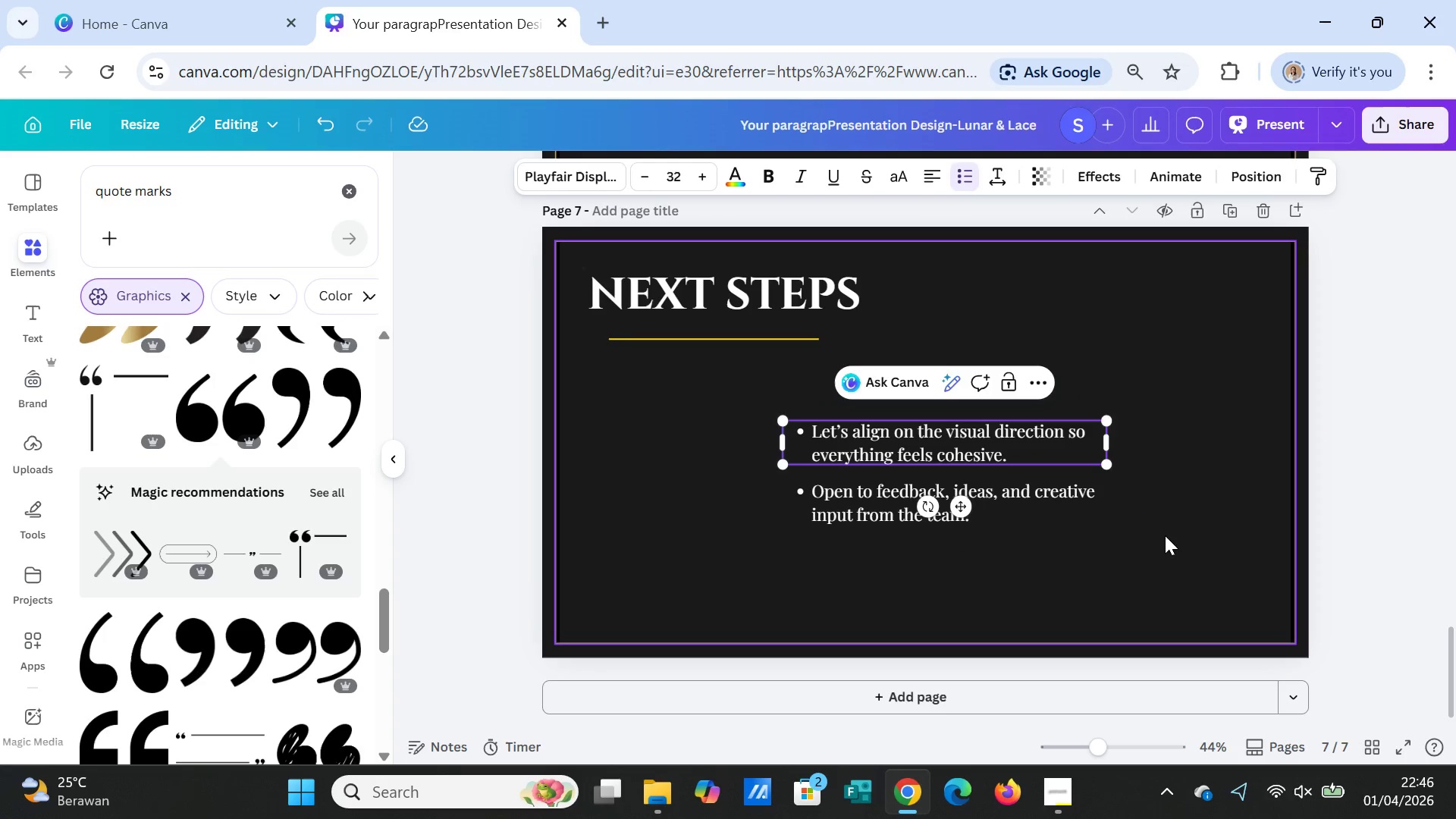 
left_click([1165, 535])
 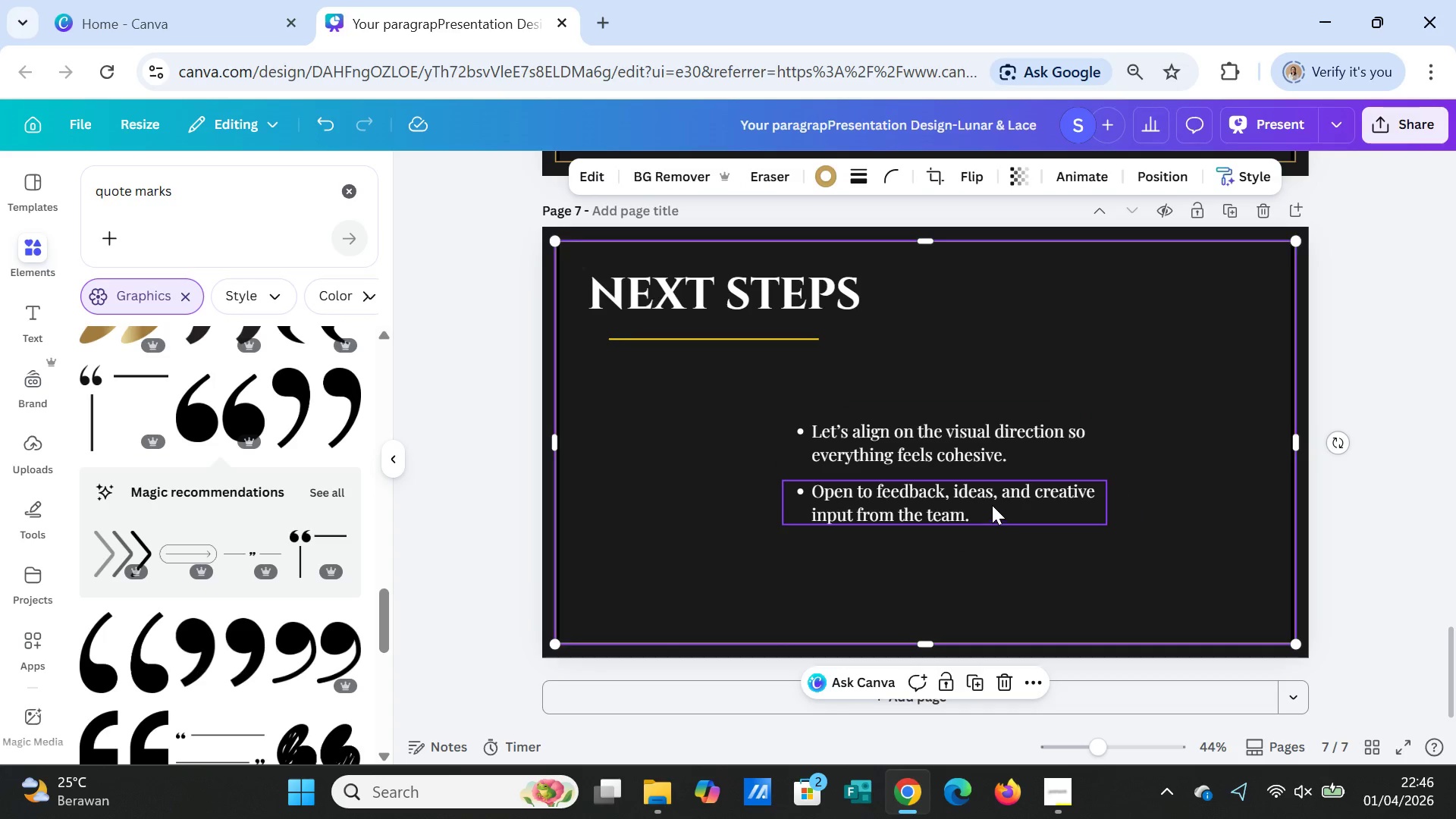 
left_click([992, 505])
 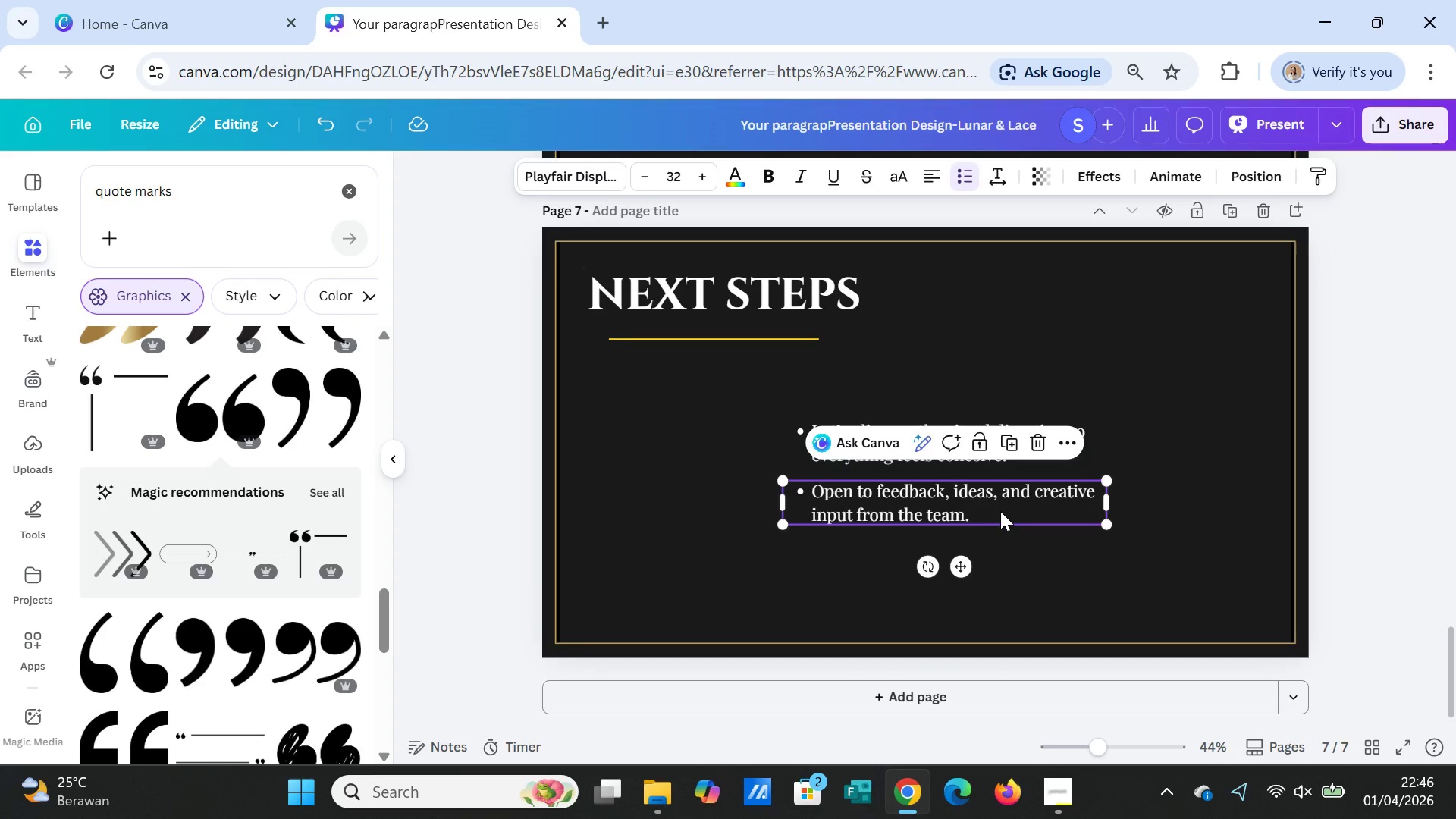 
key(Control+D)
 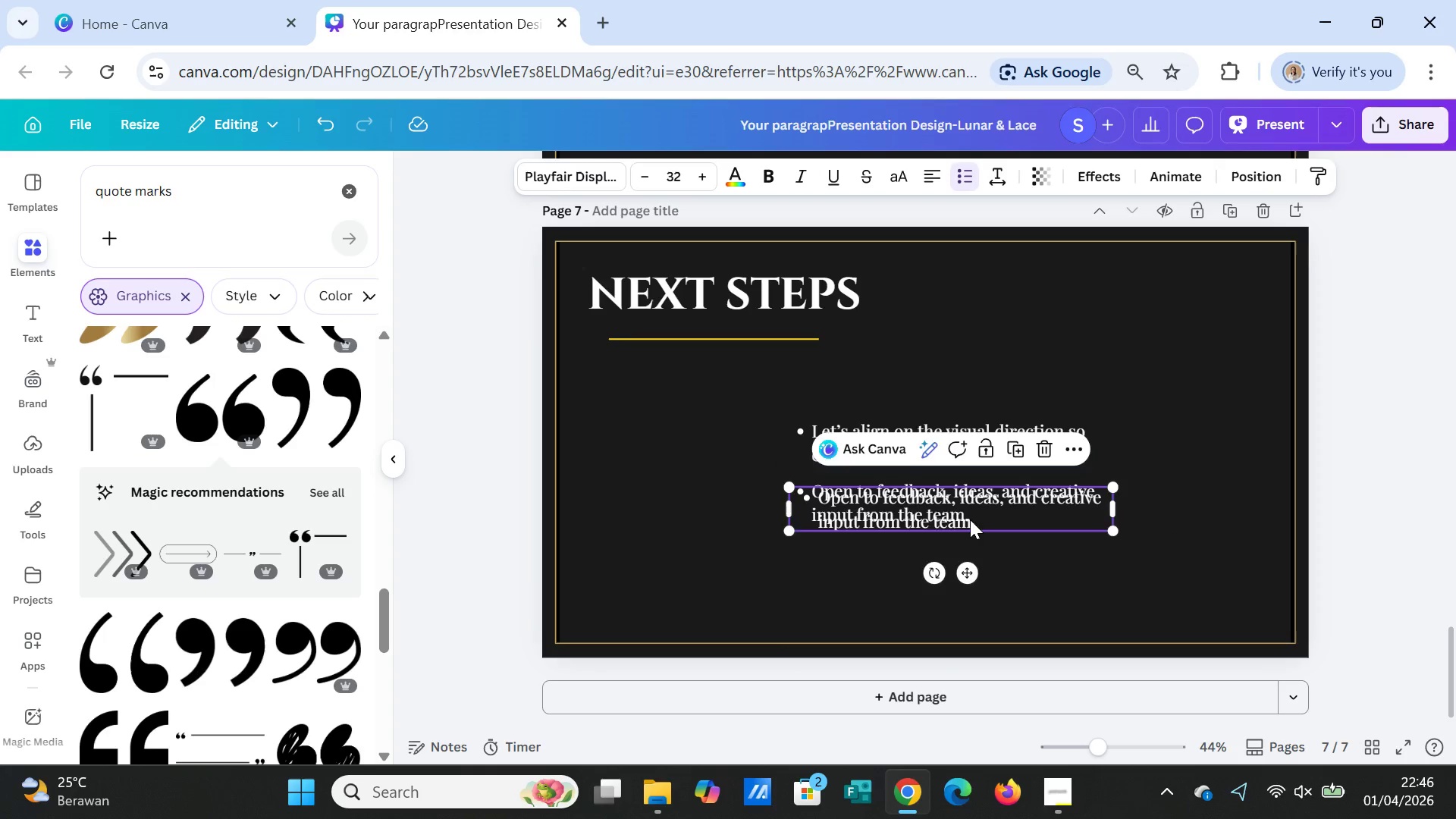 
left_click_drag(start_coordinate=[970, 509], to_coordinate=[964, 561])
 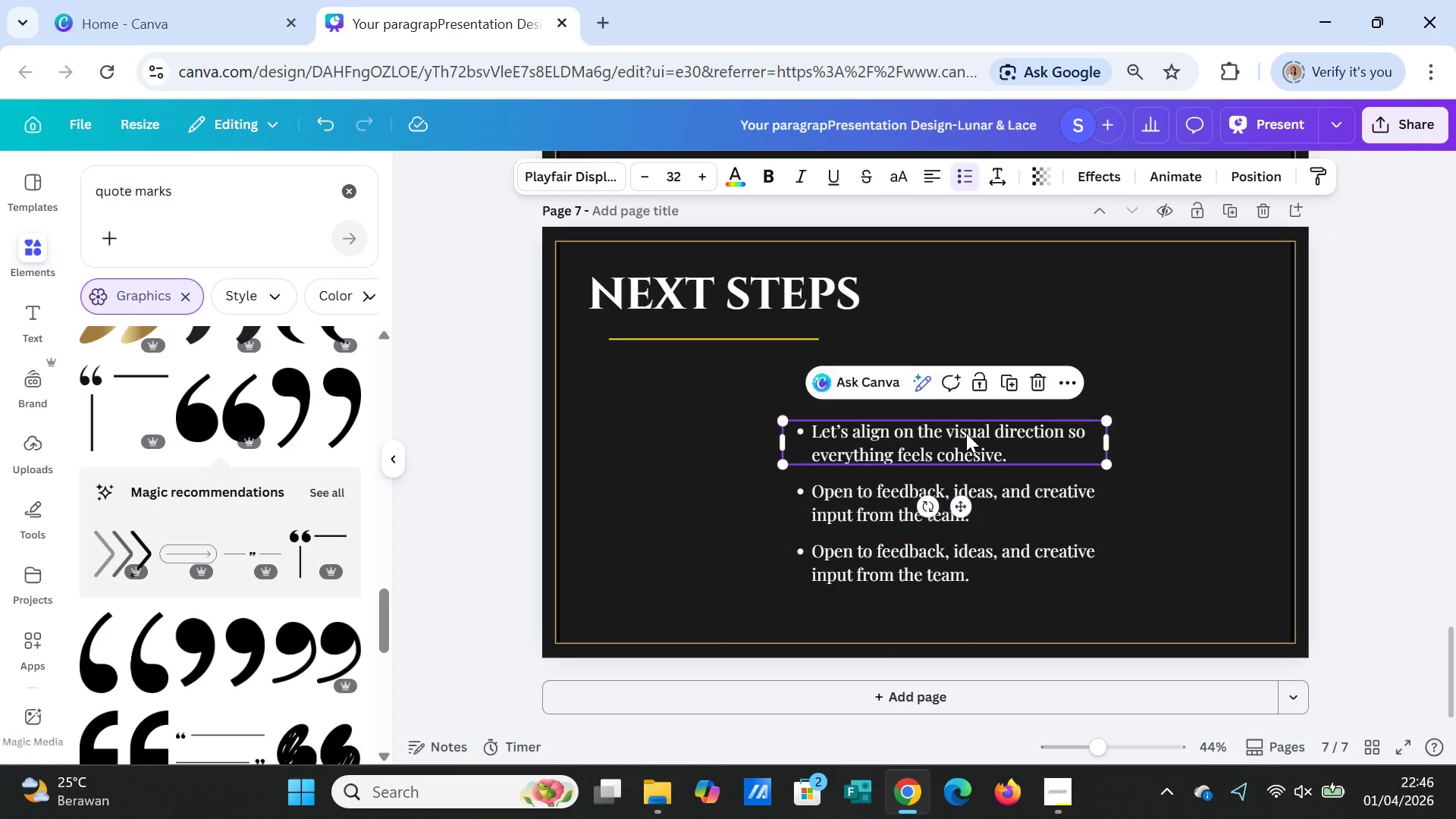 
left_click_drag(start_coordinate=[965, 434], to_coordinate=[967, 411])
 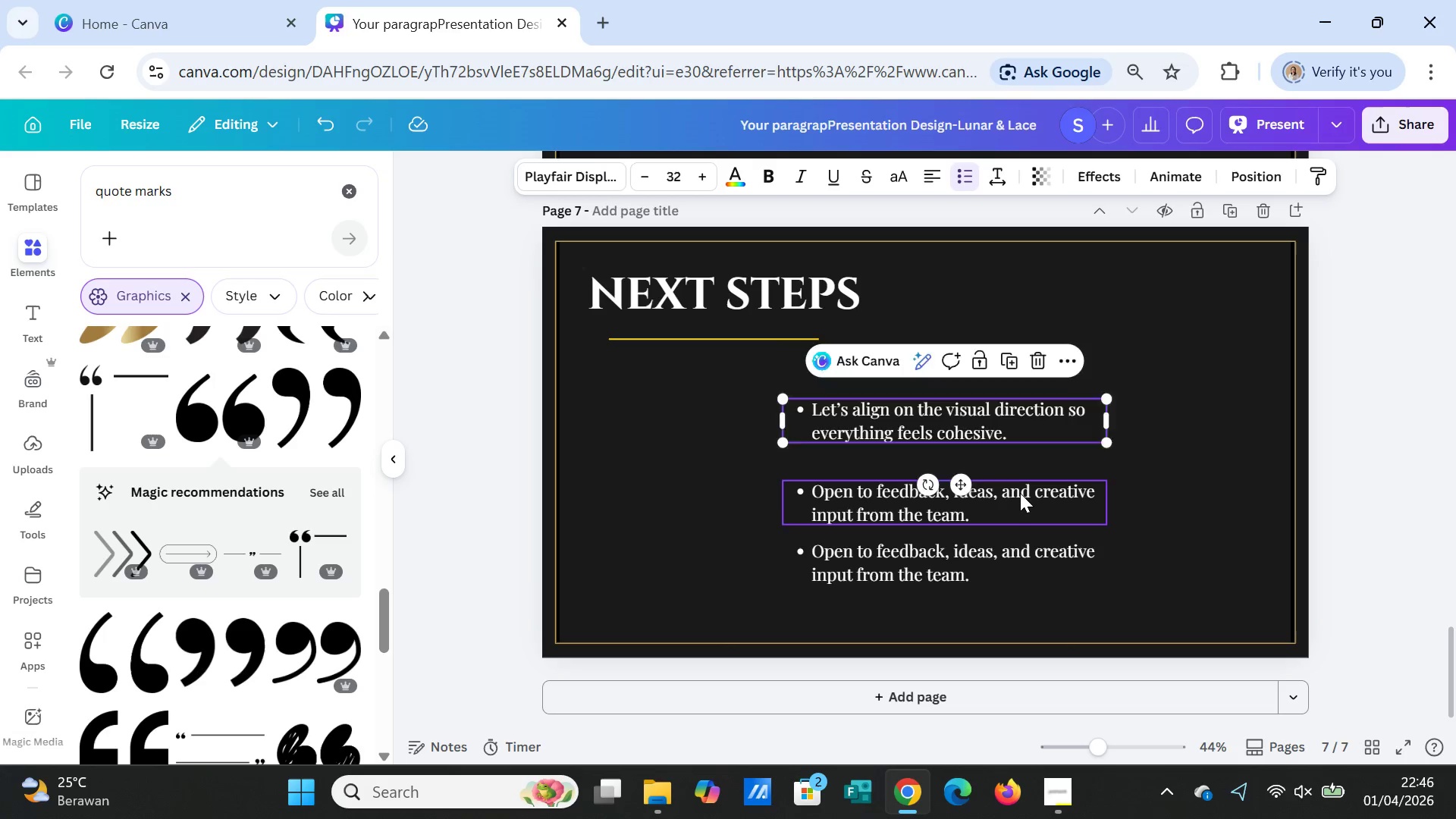 
left_click_drag(start_coordinate=[1020, 493], to_coordinate=[1017, 479])
 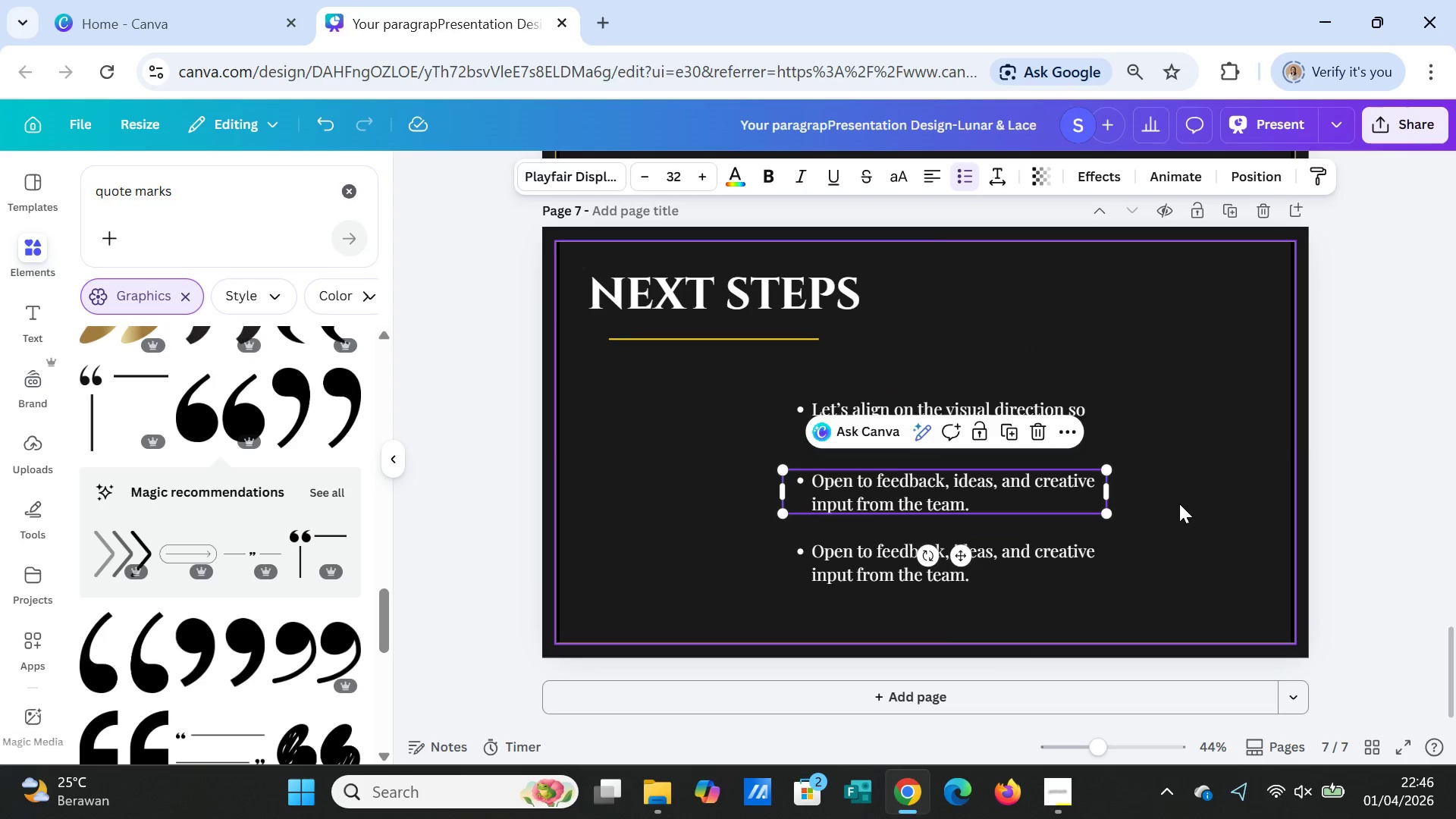 
left_click([1179, 504])
 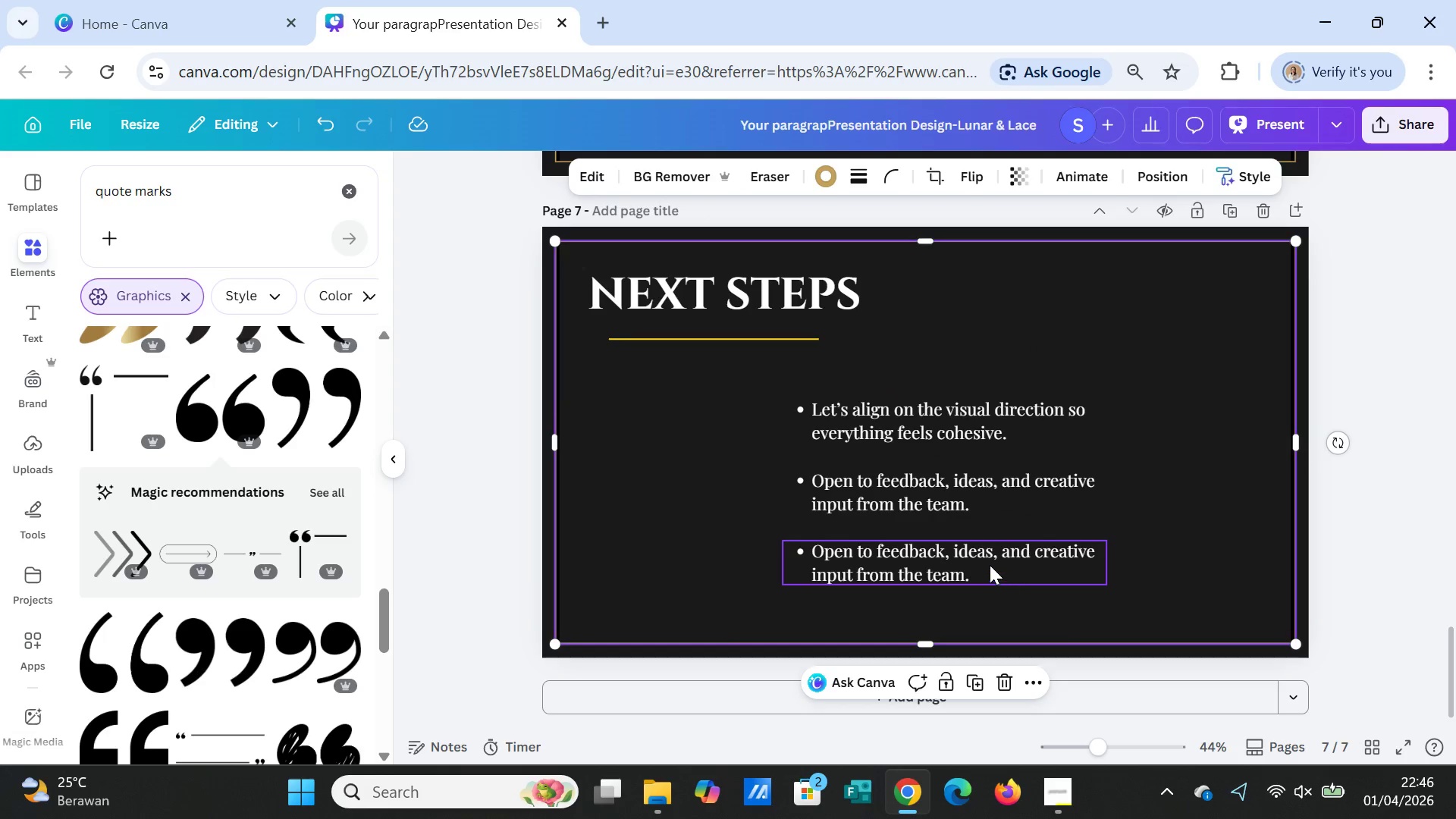 
left_click_drag(start_coordinate=[990, 565], to_coordinate=[990, 570])
 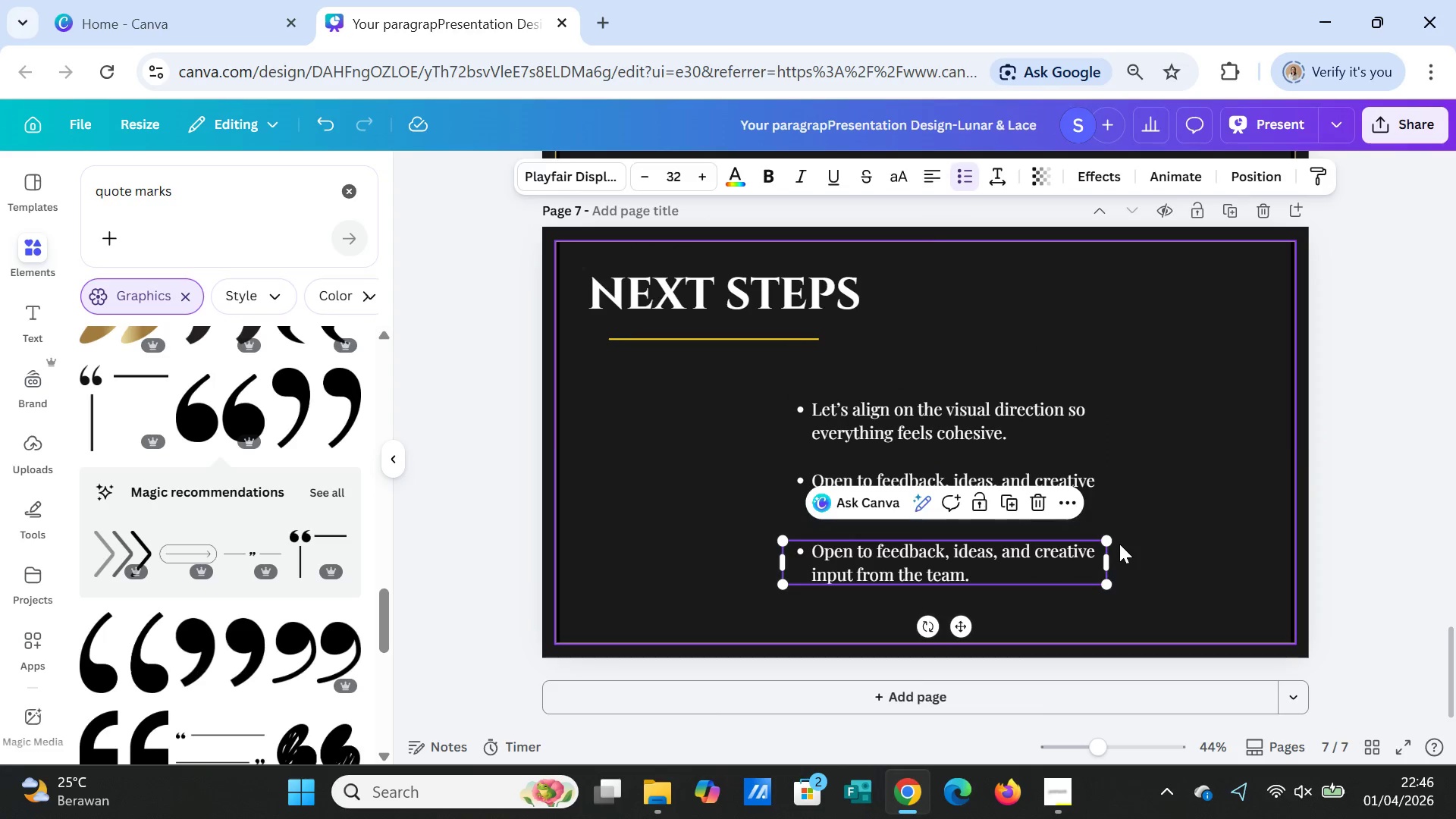 
left_click([1119, 544])
 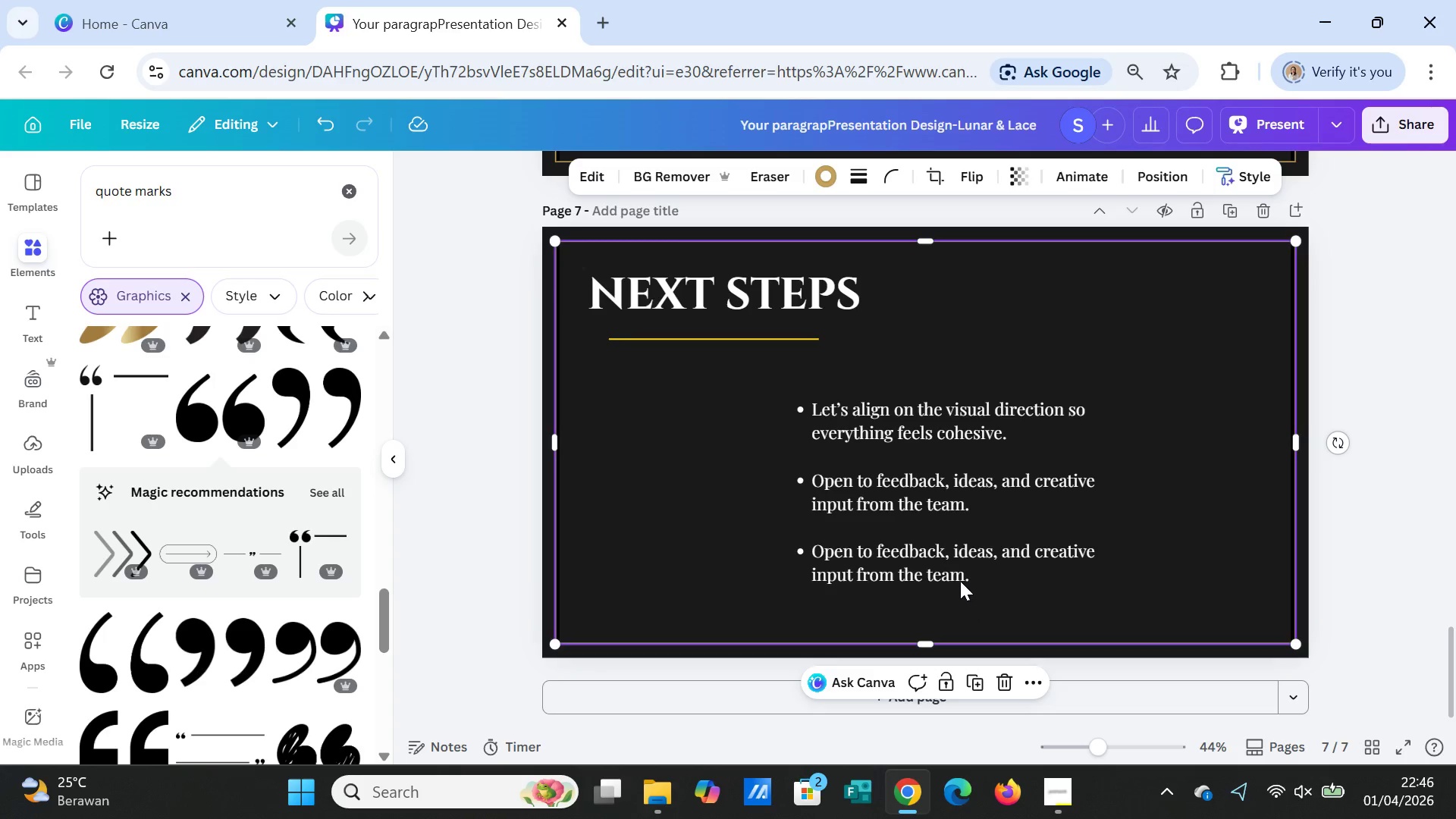 
double_click([944, 549])
 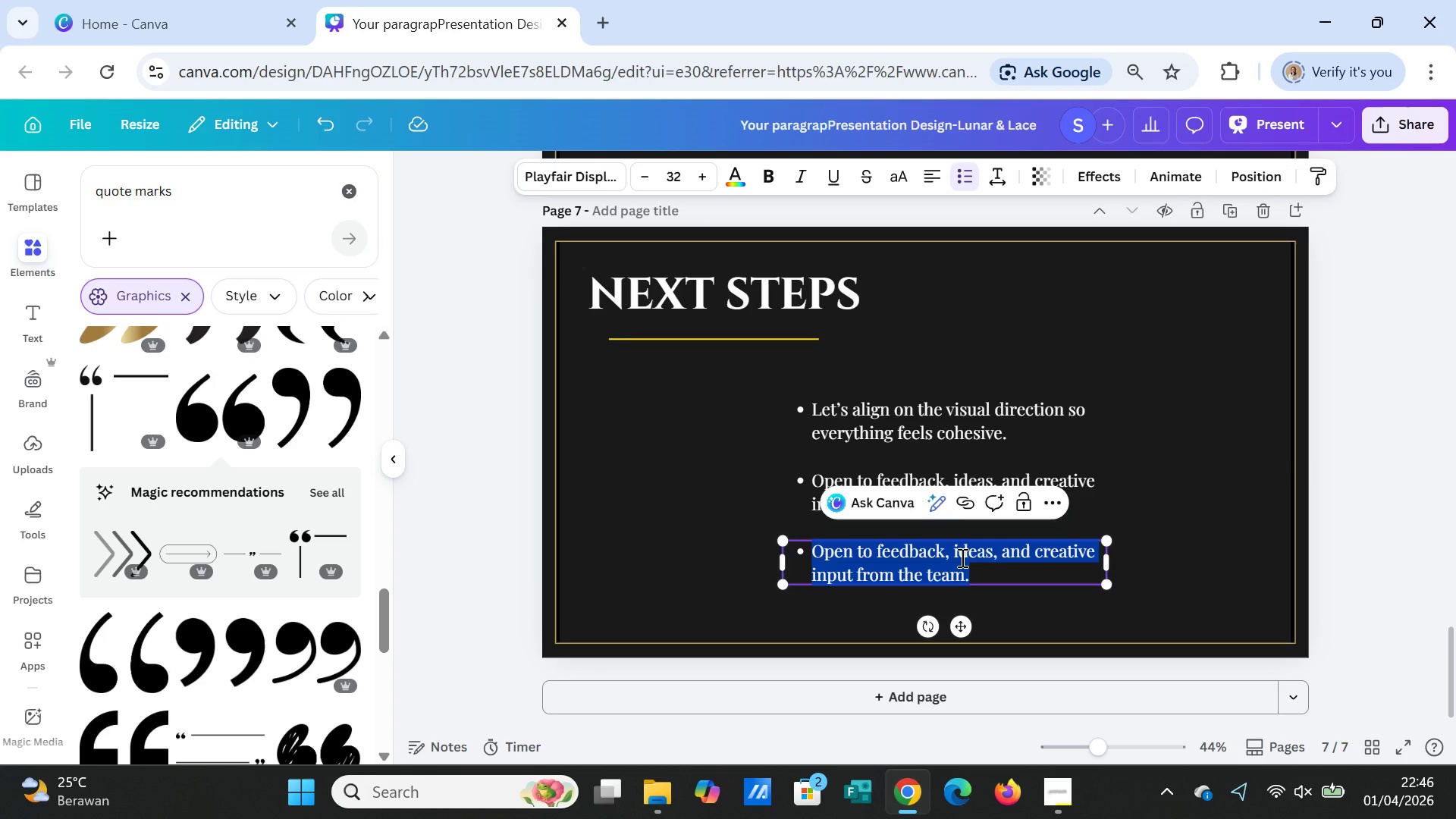 
type(Next Step)
 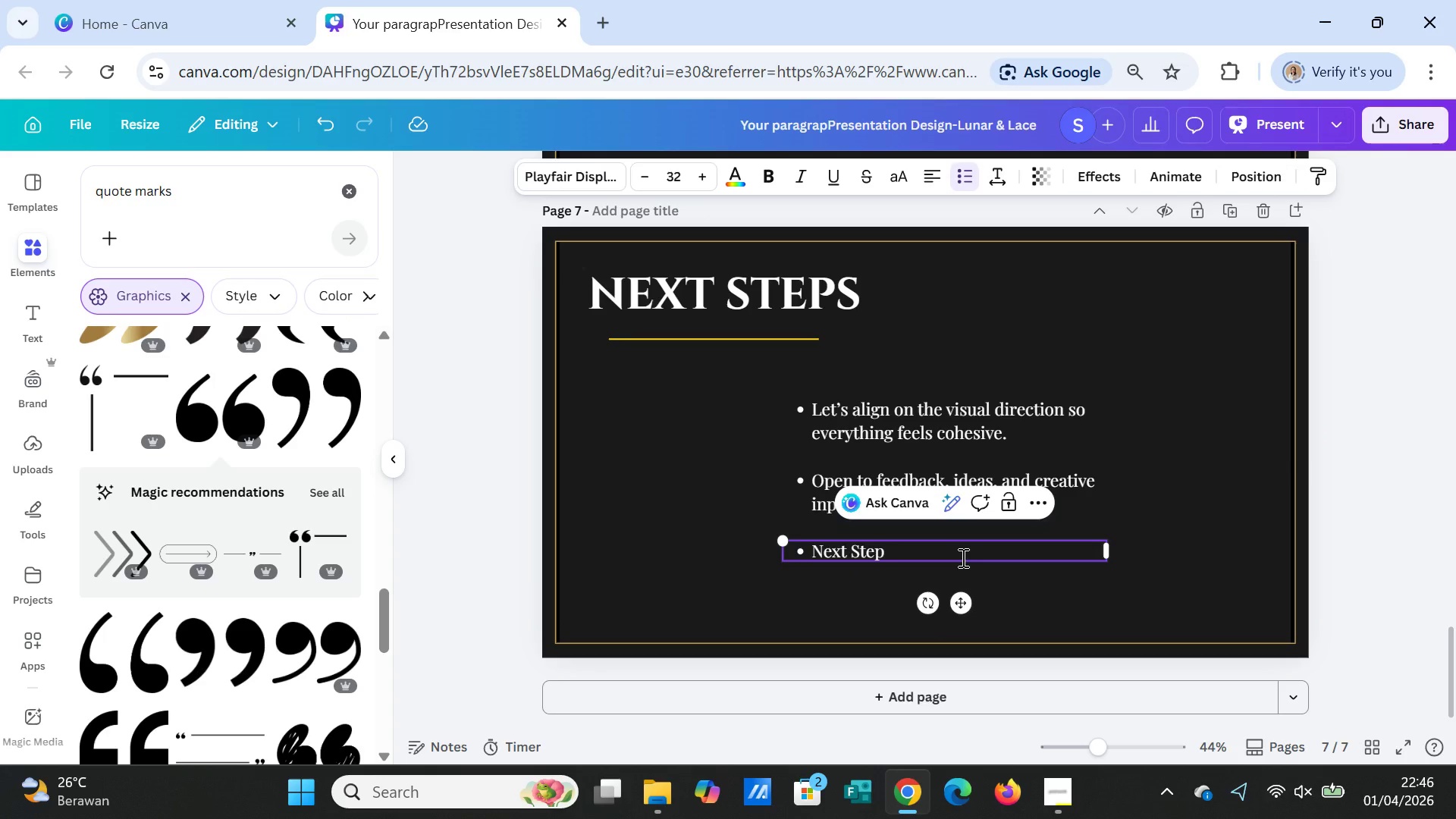 
type( : refine)
 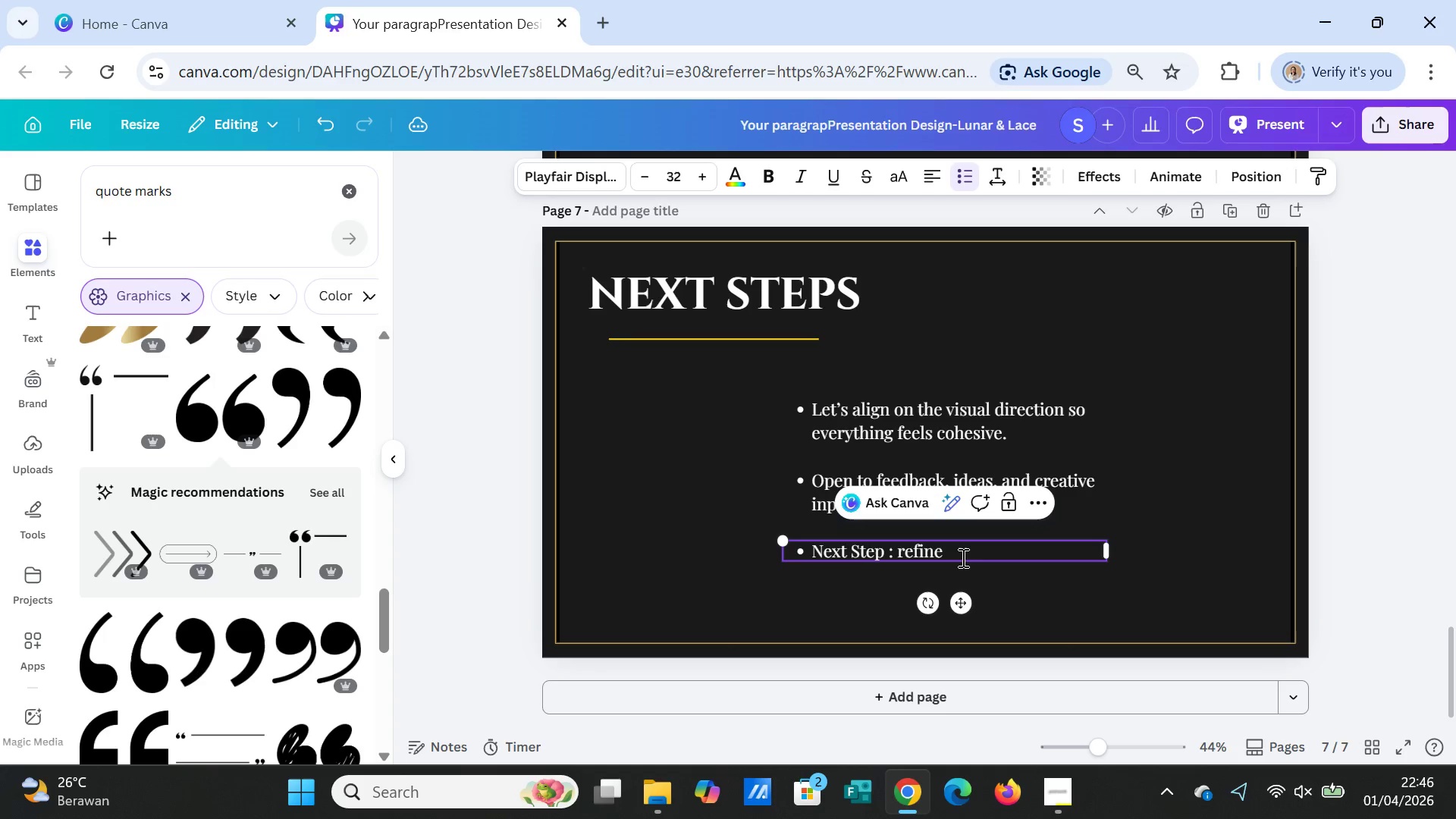 
wait(30.84)
 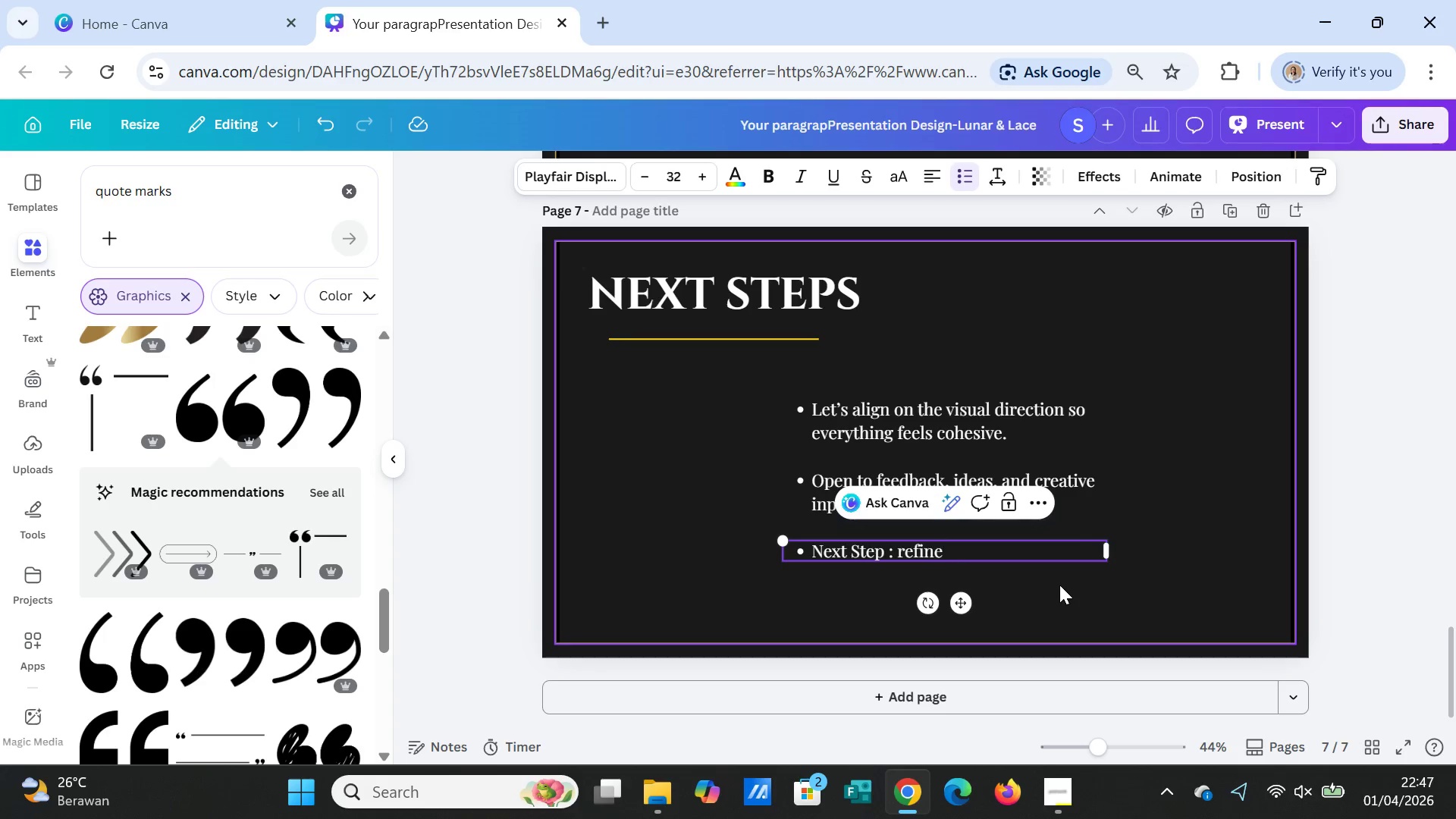 
type(b)
key(Backspace)
type( the direction and move into execution.)
 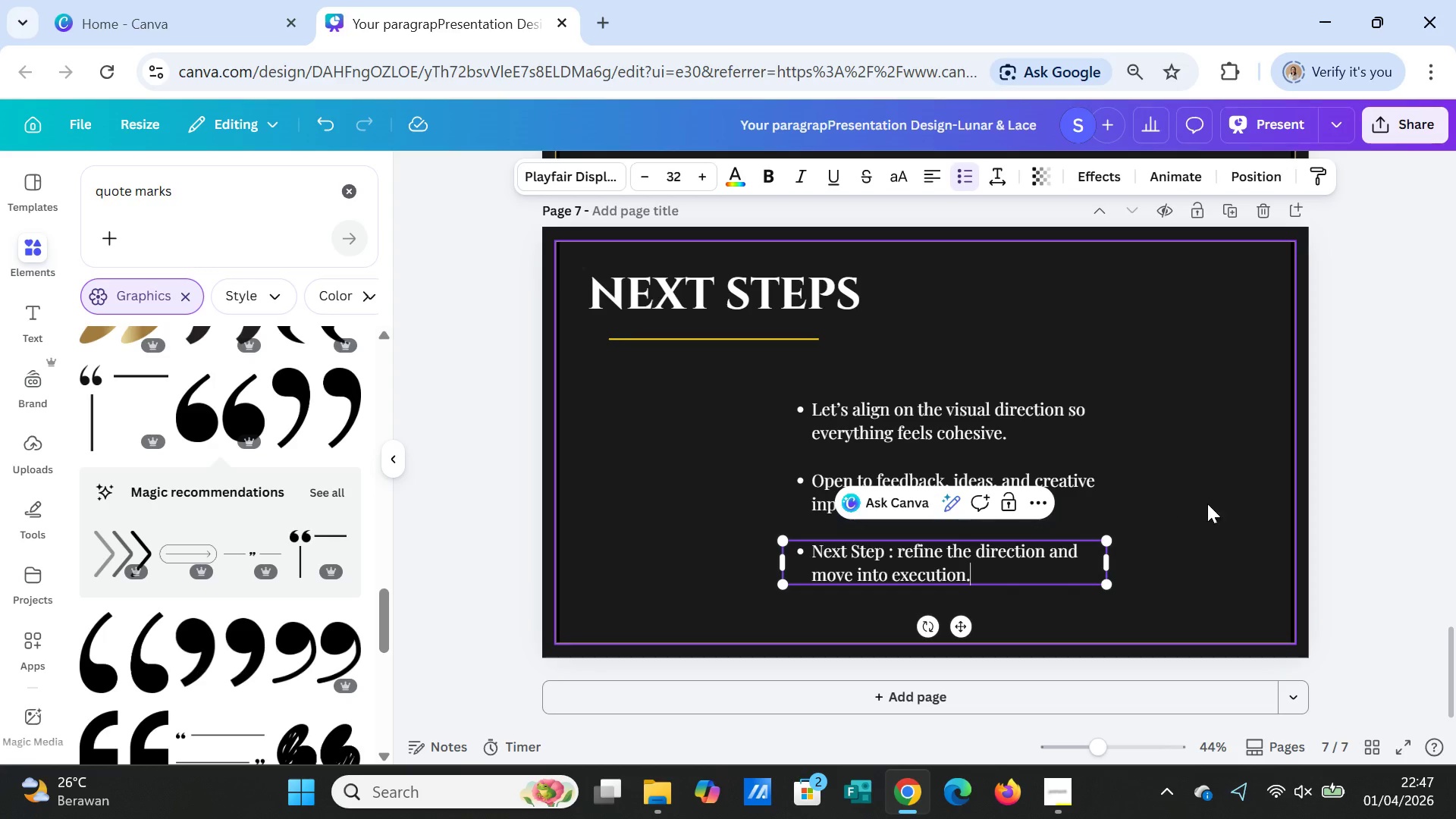 
left_click([1219, 494])
 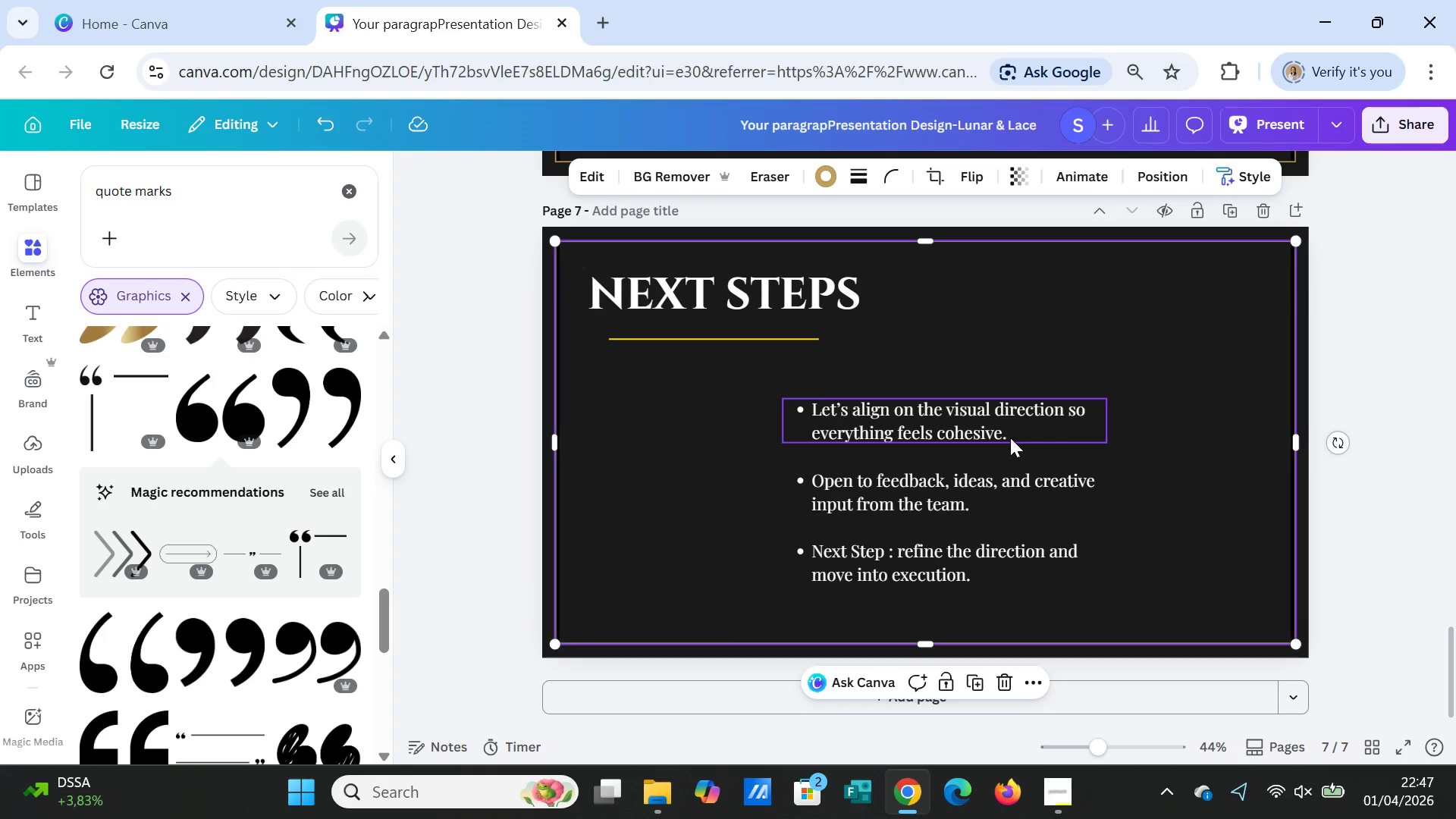 
wait(8.81)
 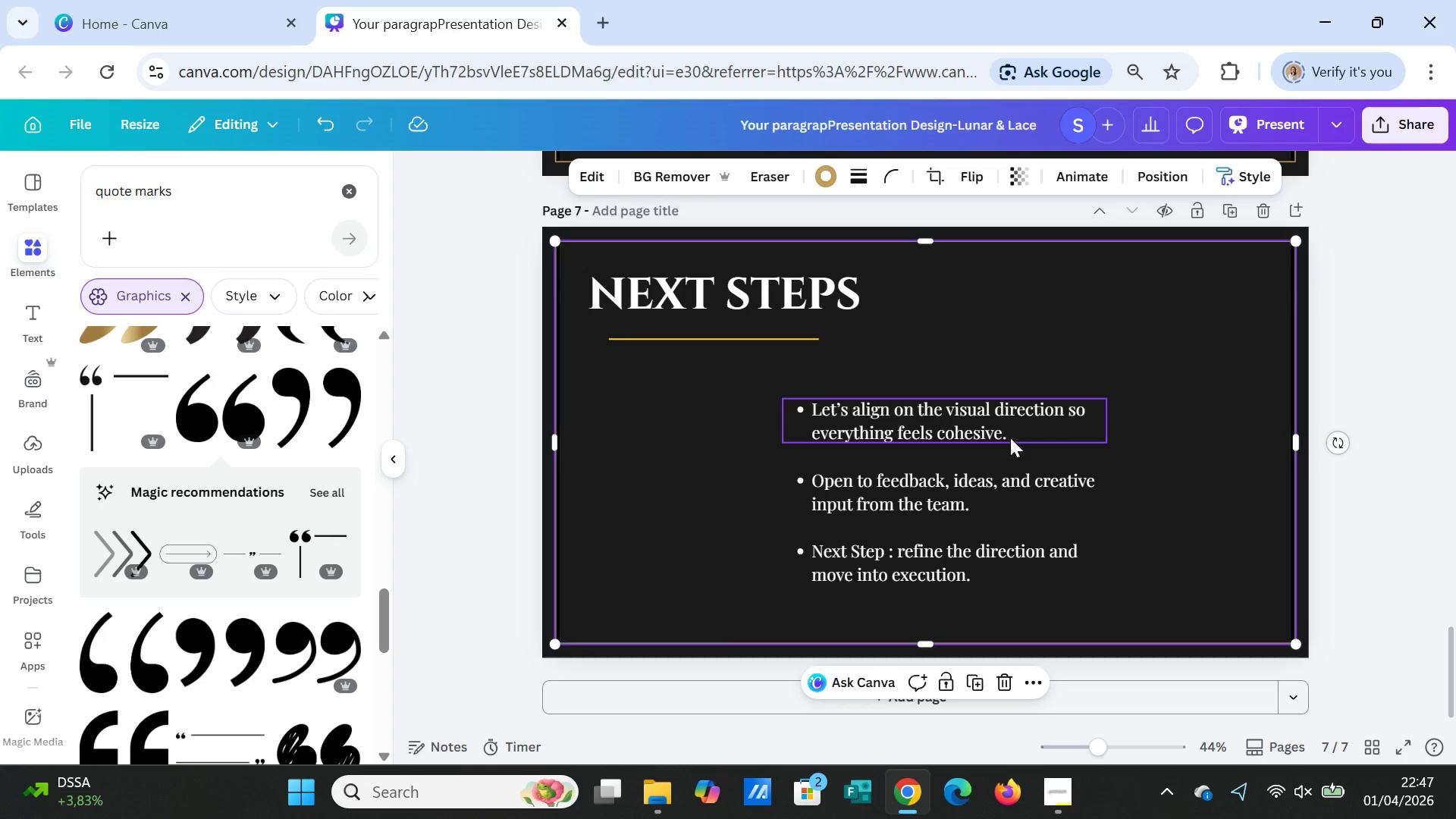 
left_click([1080, 414])
 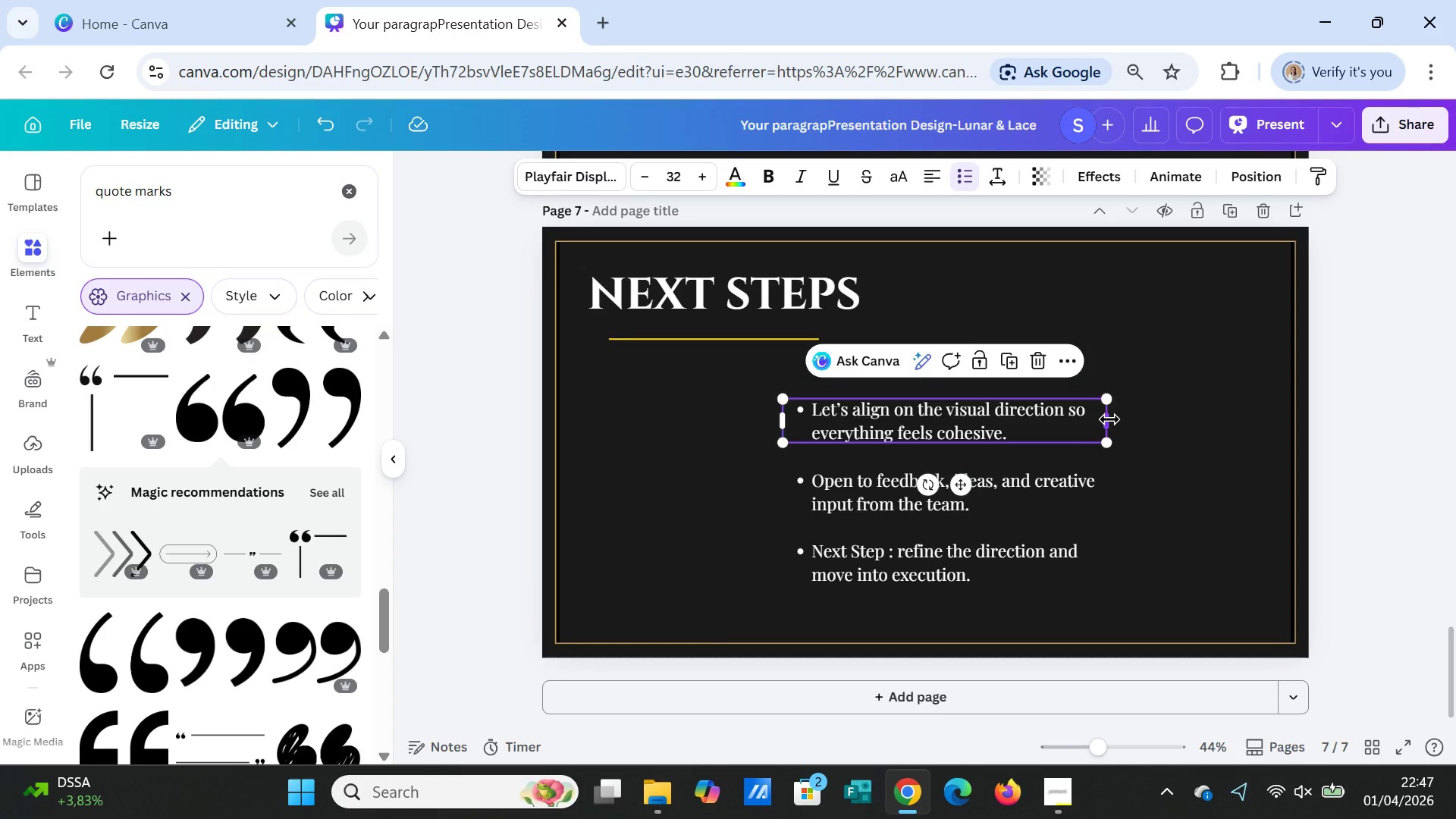 
left_click_drag(start_coordinate=[1109, 419], to_coordinate=[1238, 416])
 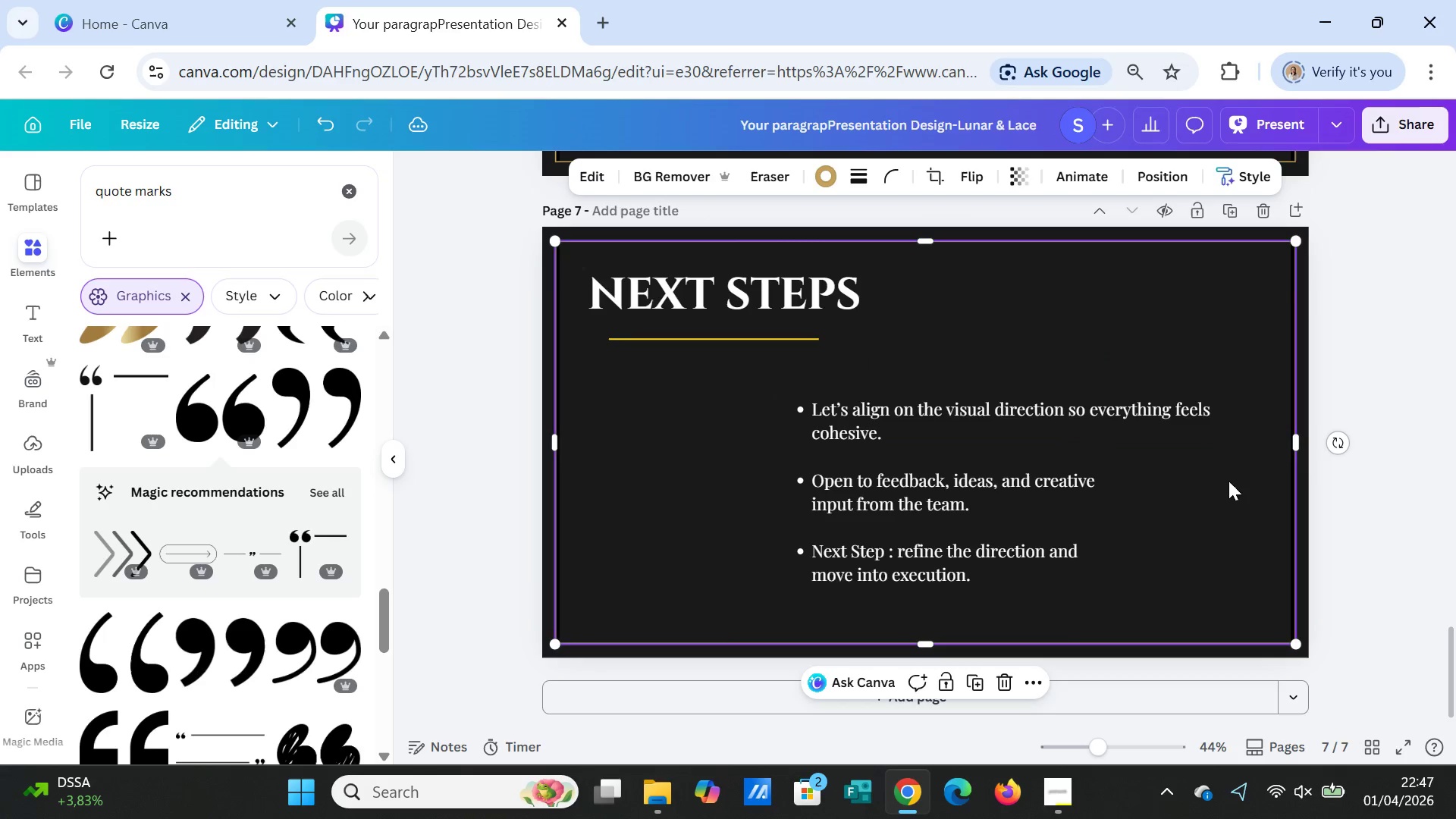 
left_click([1228, 478])
 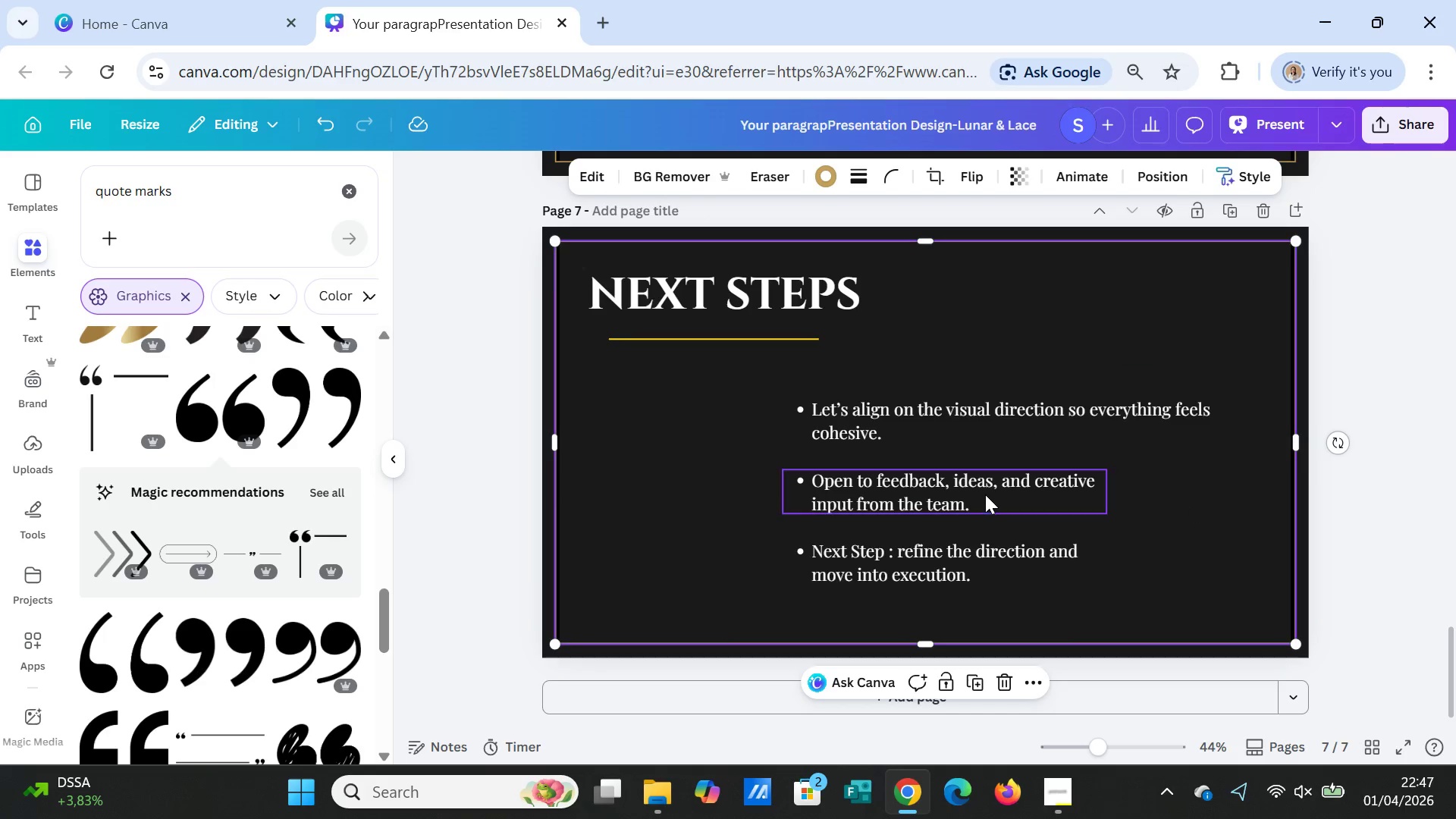 
left_click([983, 489])
 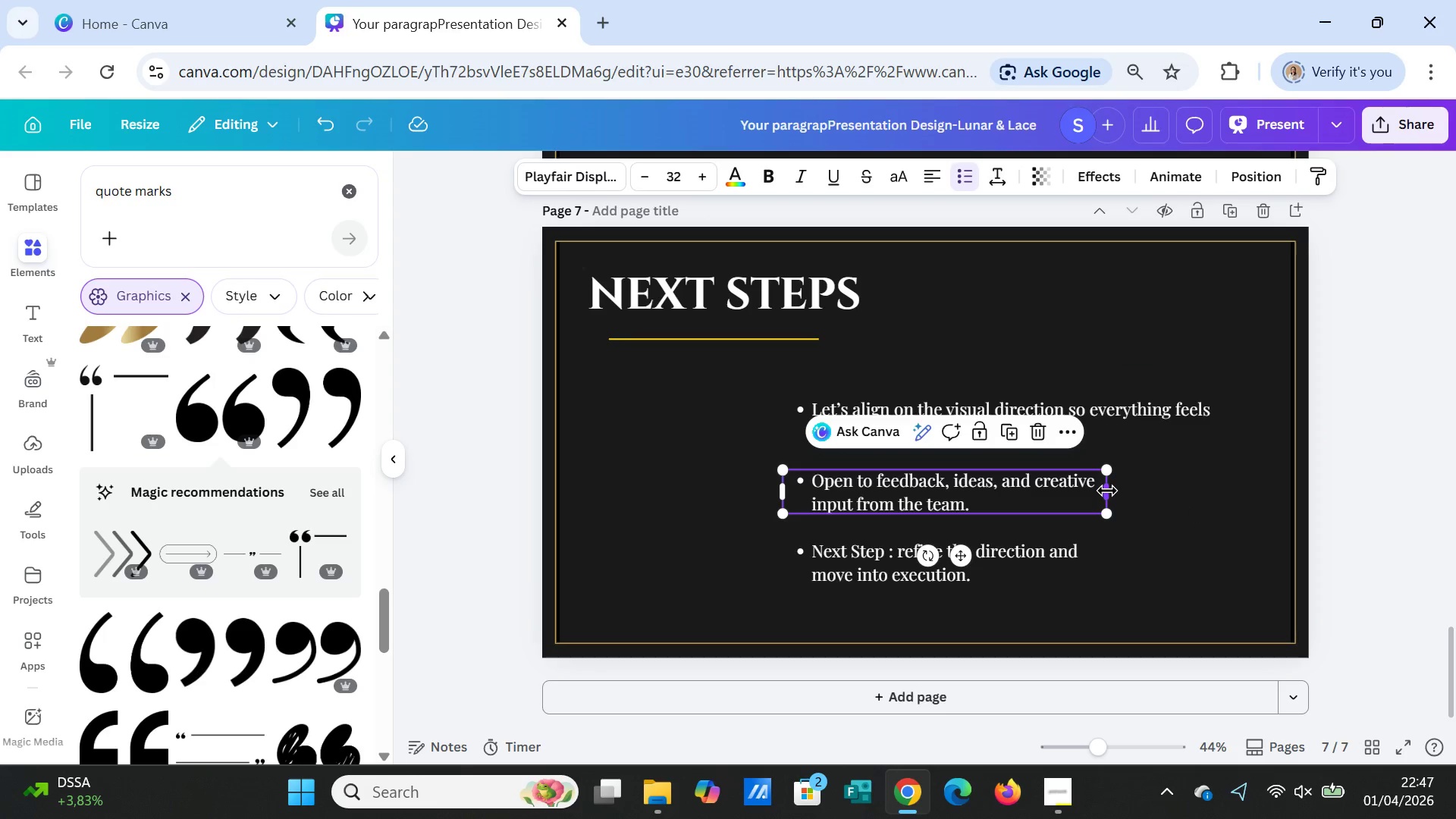 
left_click_drag(start_coordinate=[1107, 491], to_coordinate=[1216, 490])
 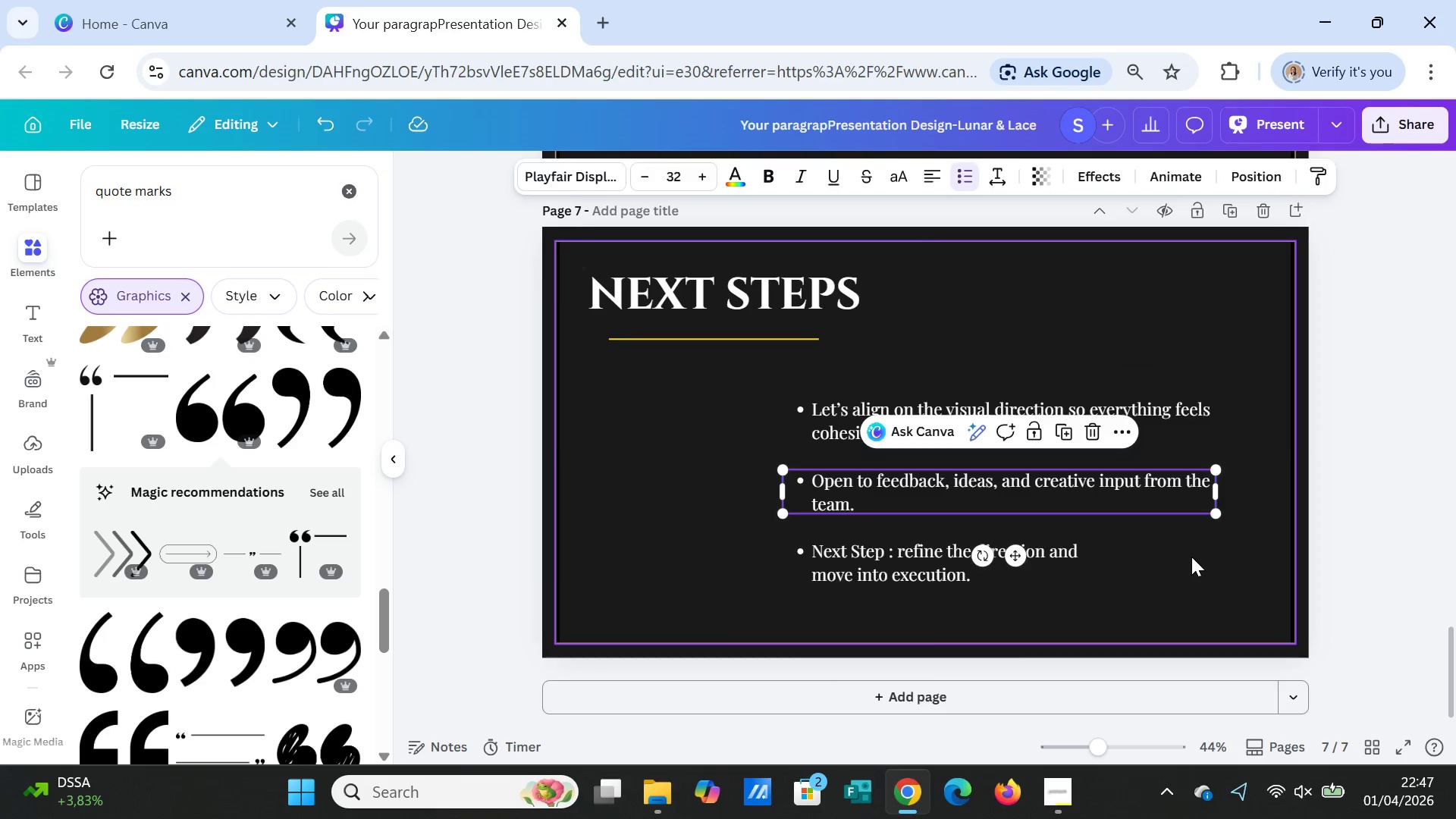 
left_click([1191, 557])
 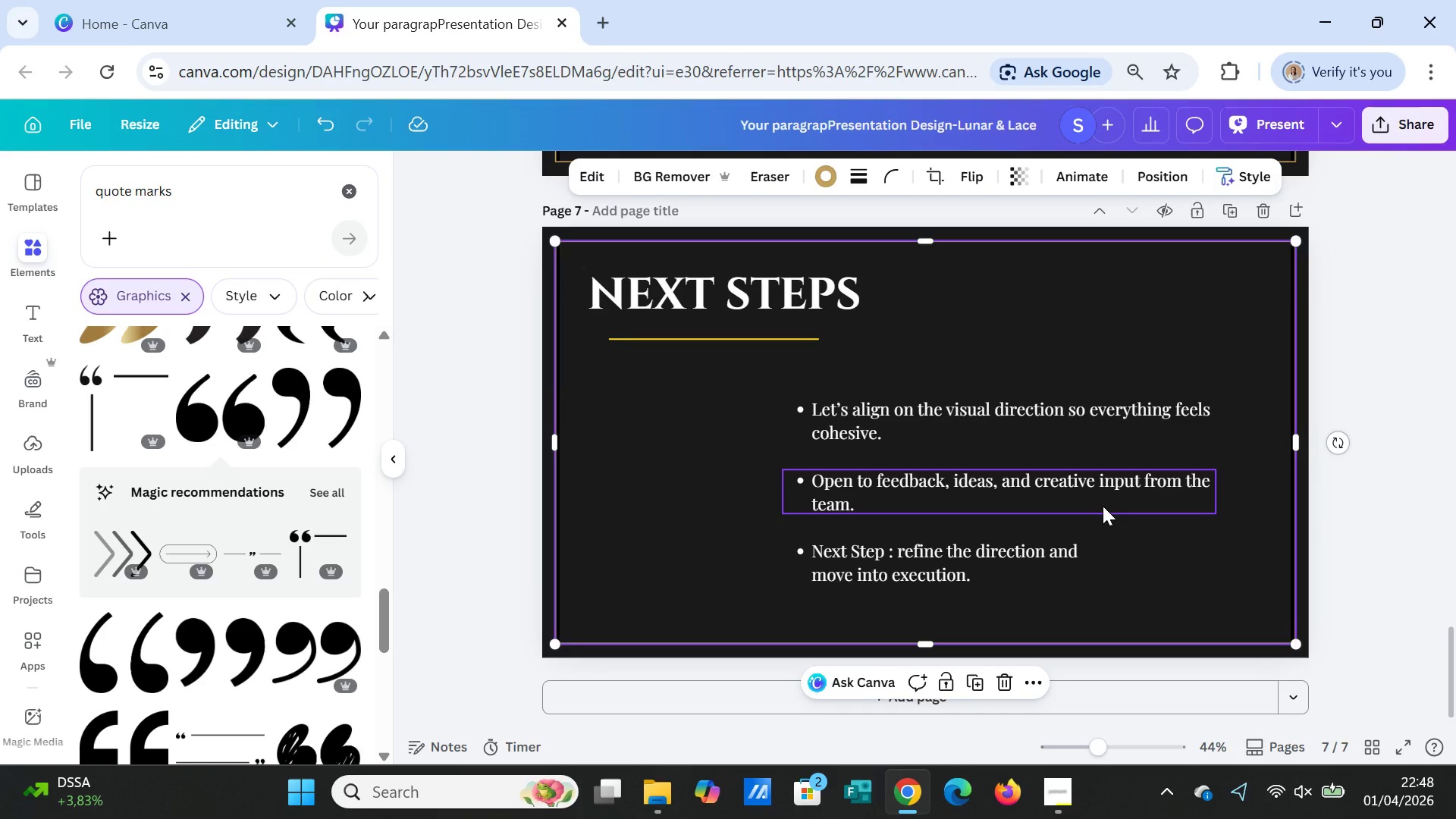 
wait(9.03)
 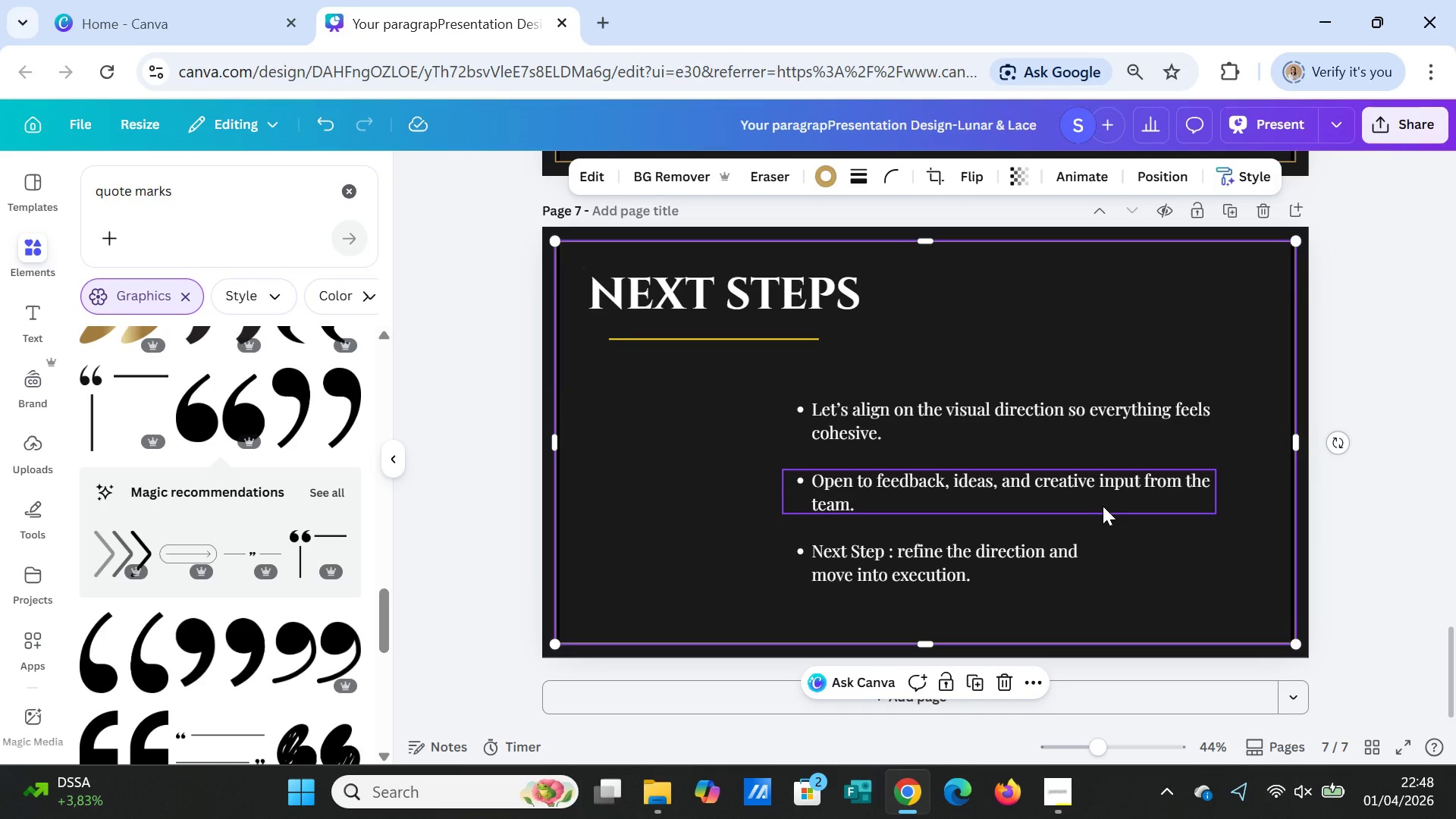 
left_click([982, 570])
 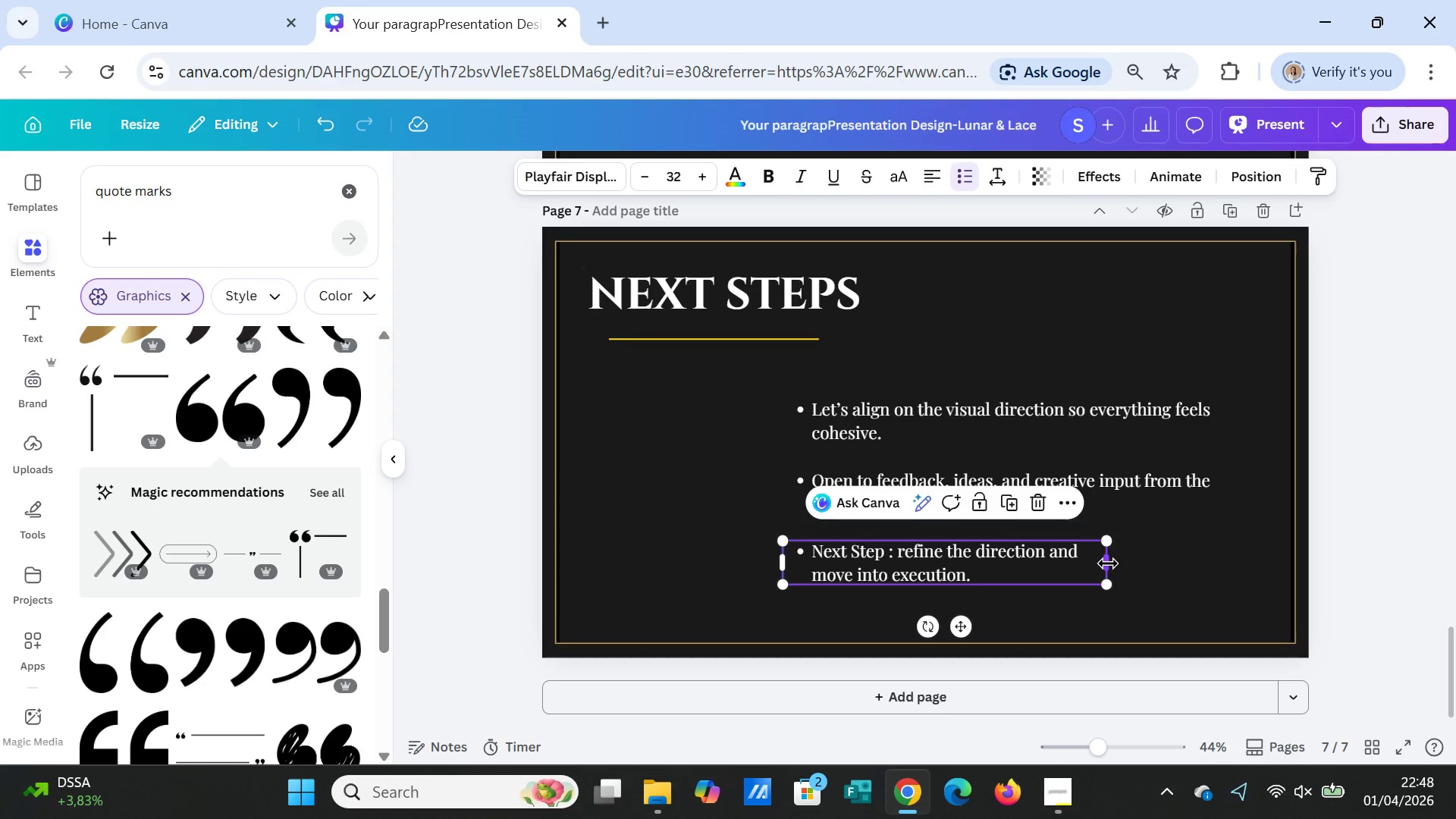 
left_click_drag(start_coordinate=[1108, 563], to_coordinate=[1221, 567])
 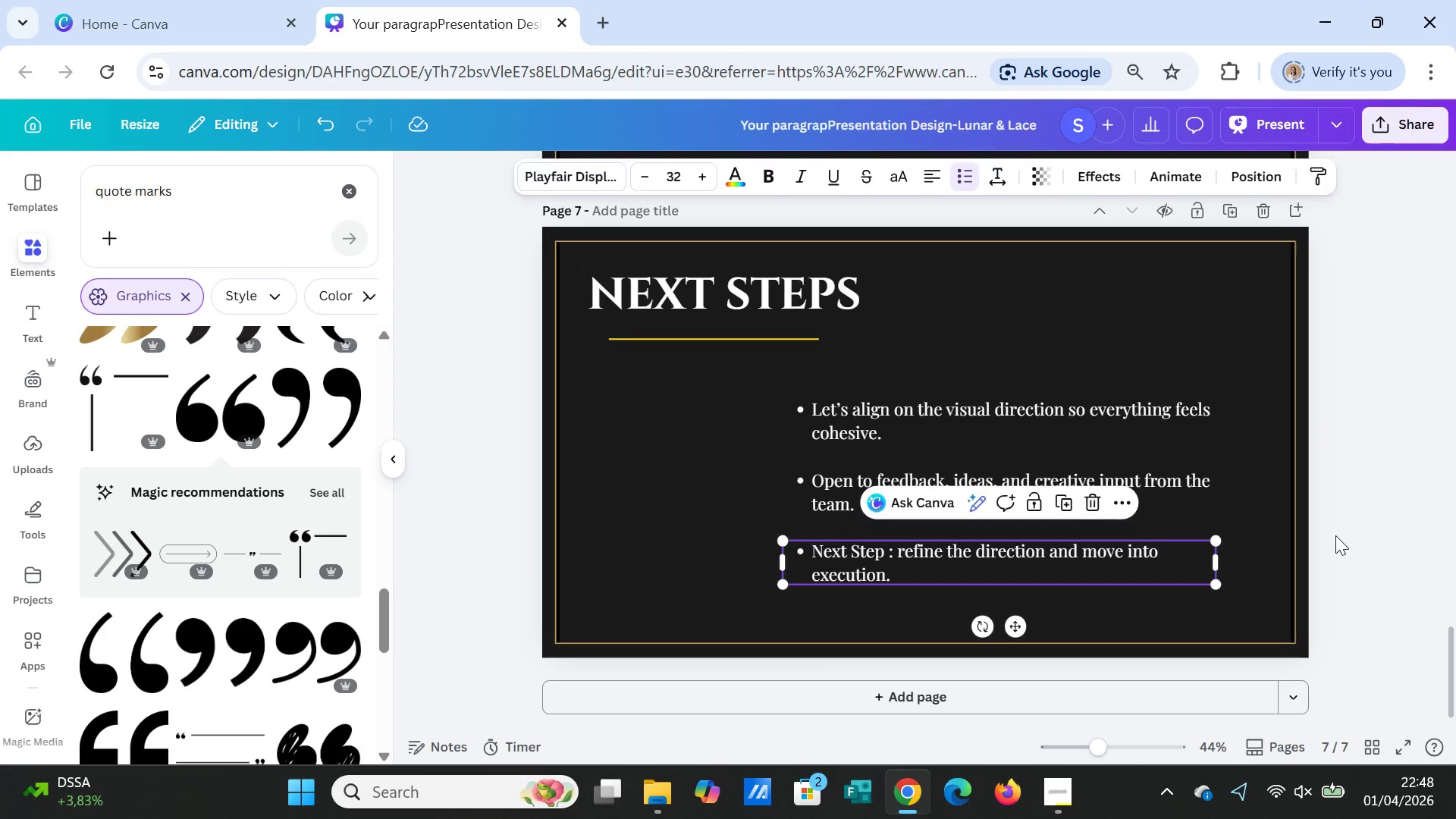 
left_click([1335, 535])
 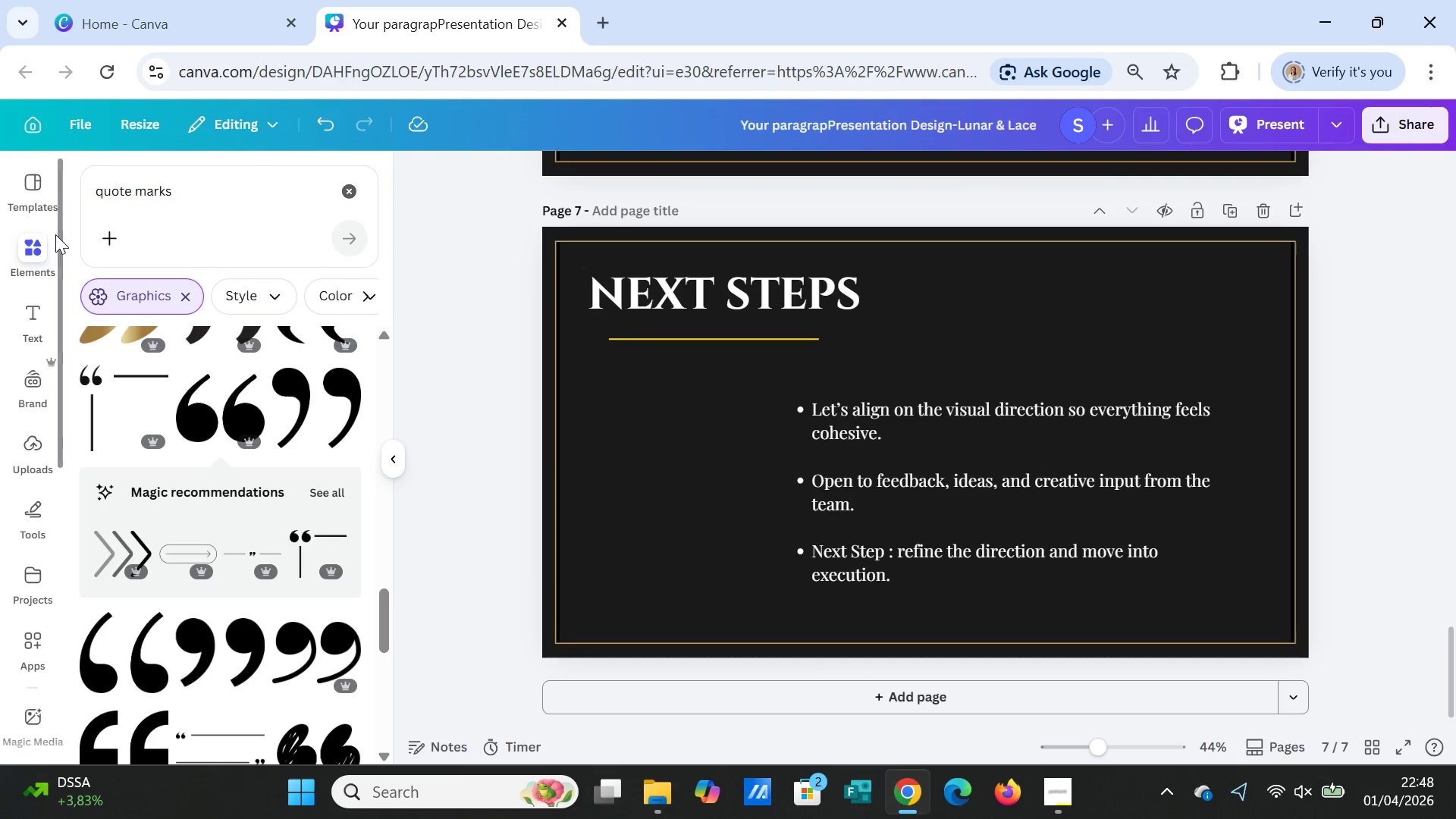 
left_click_drag(start_coordinate=[187, 193], to_coordinate=[83, 197])
 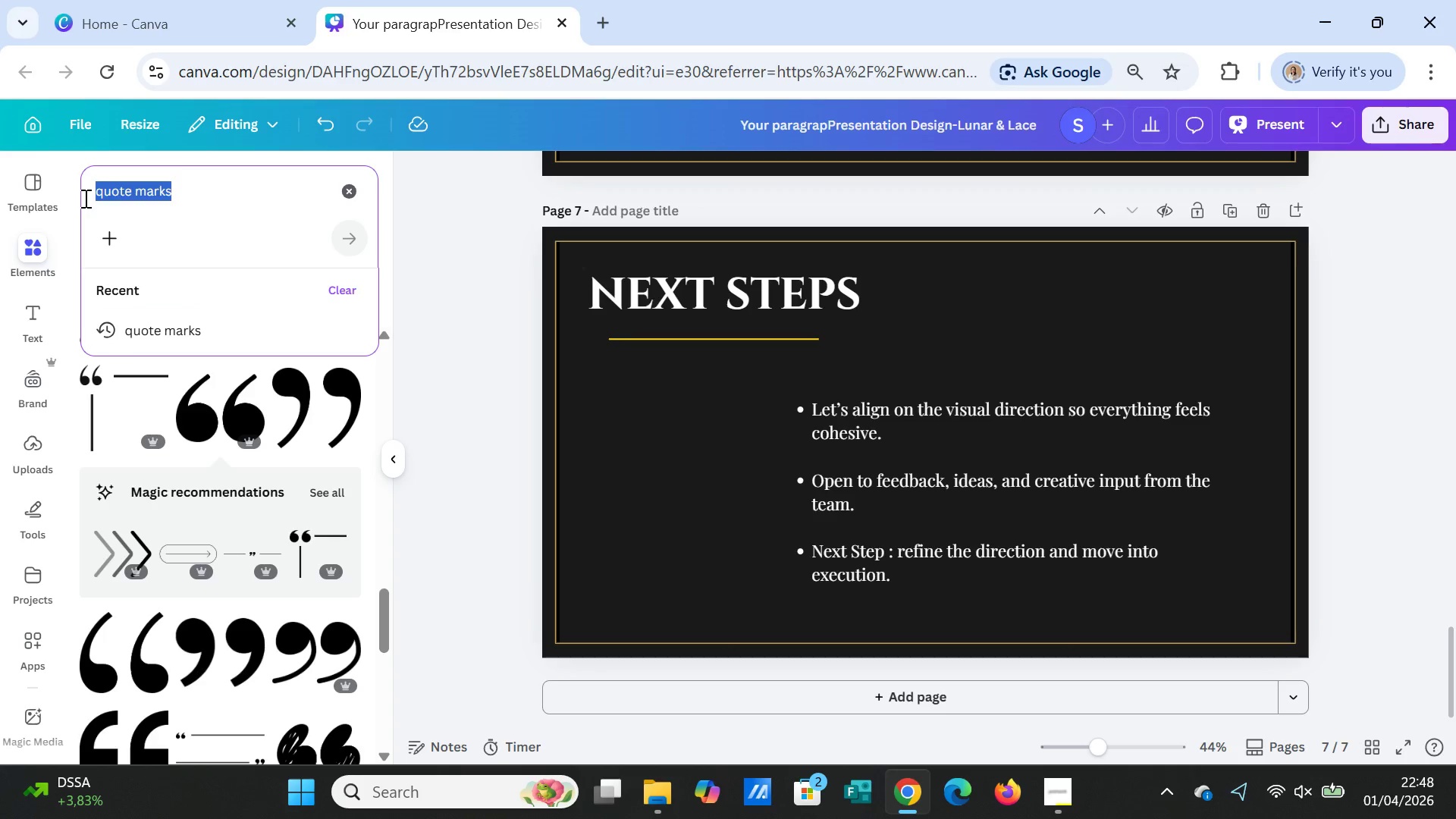 
type(minimalis)
 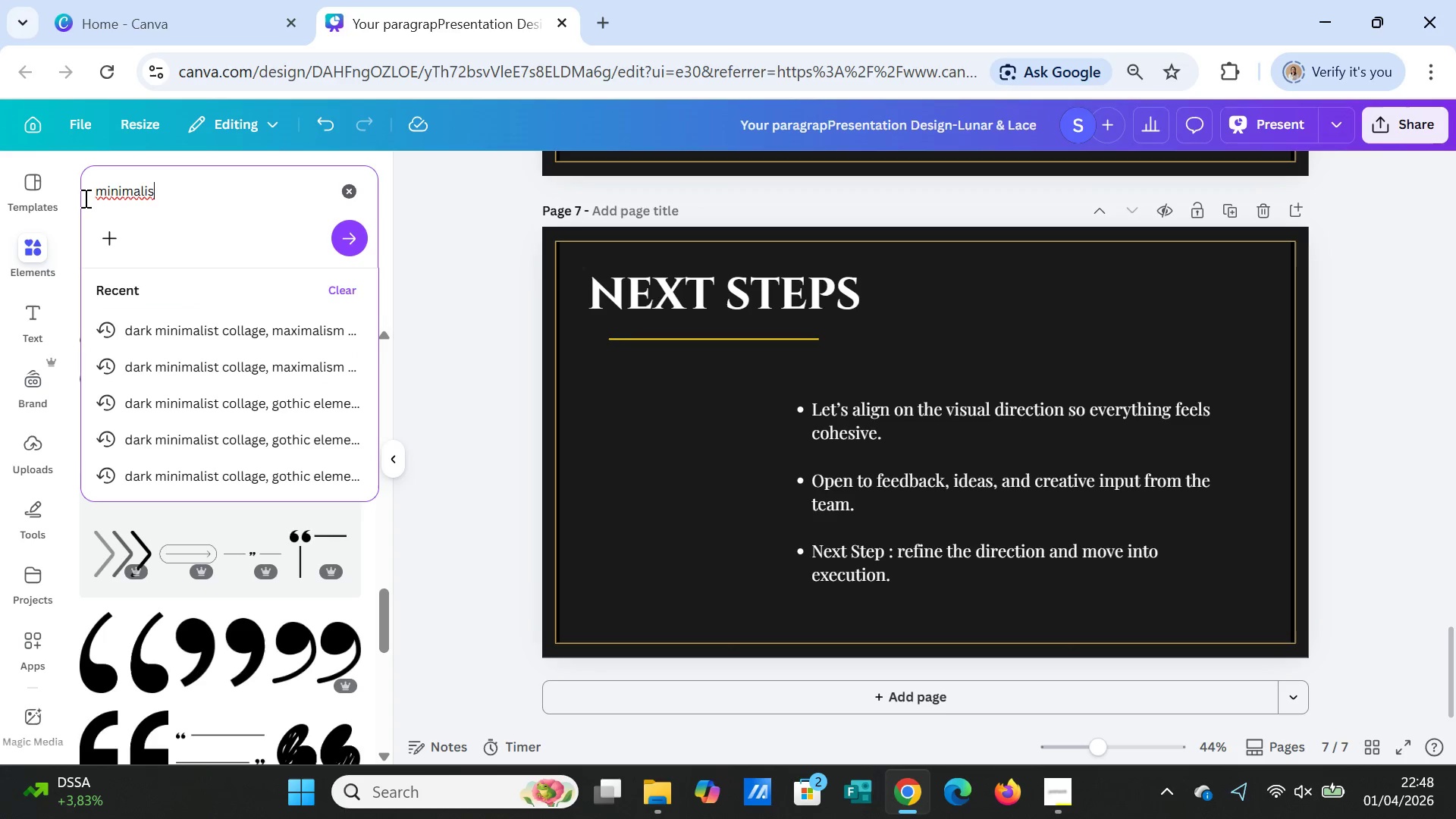 
type( dark background)
 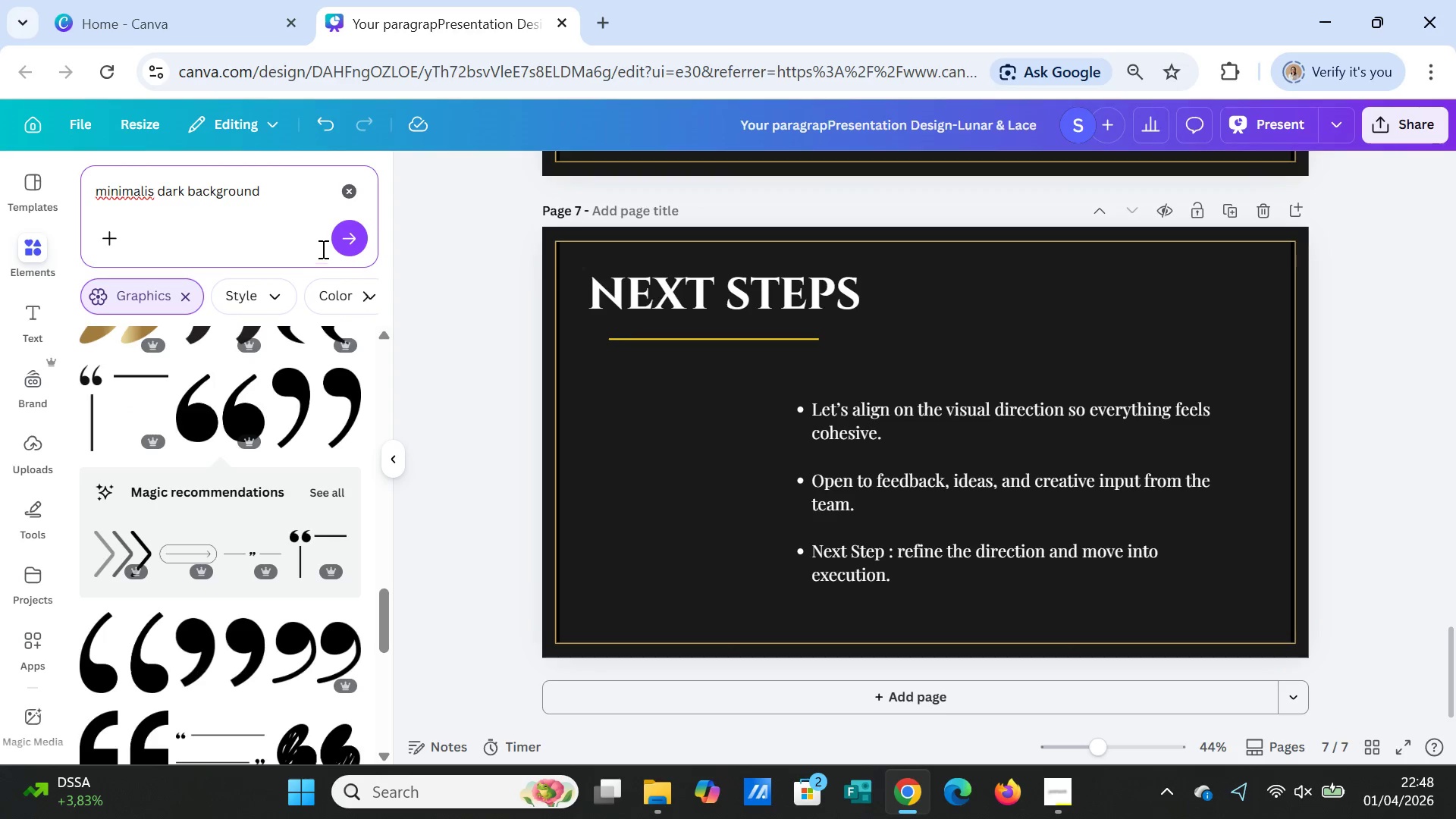 
left_click([344, 240])
 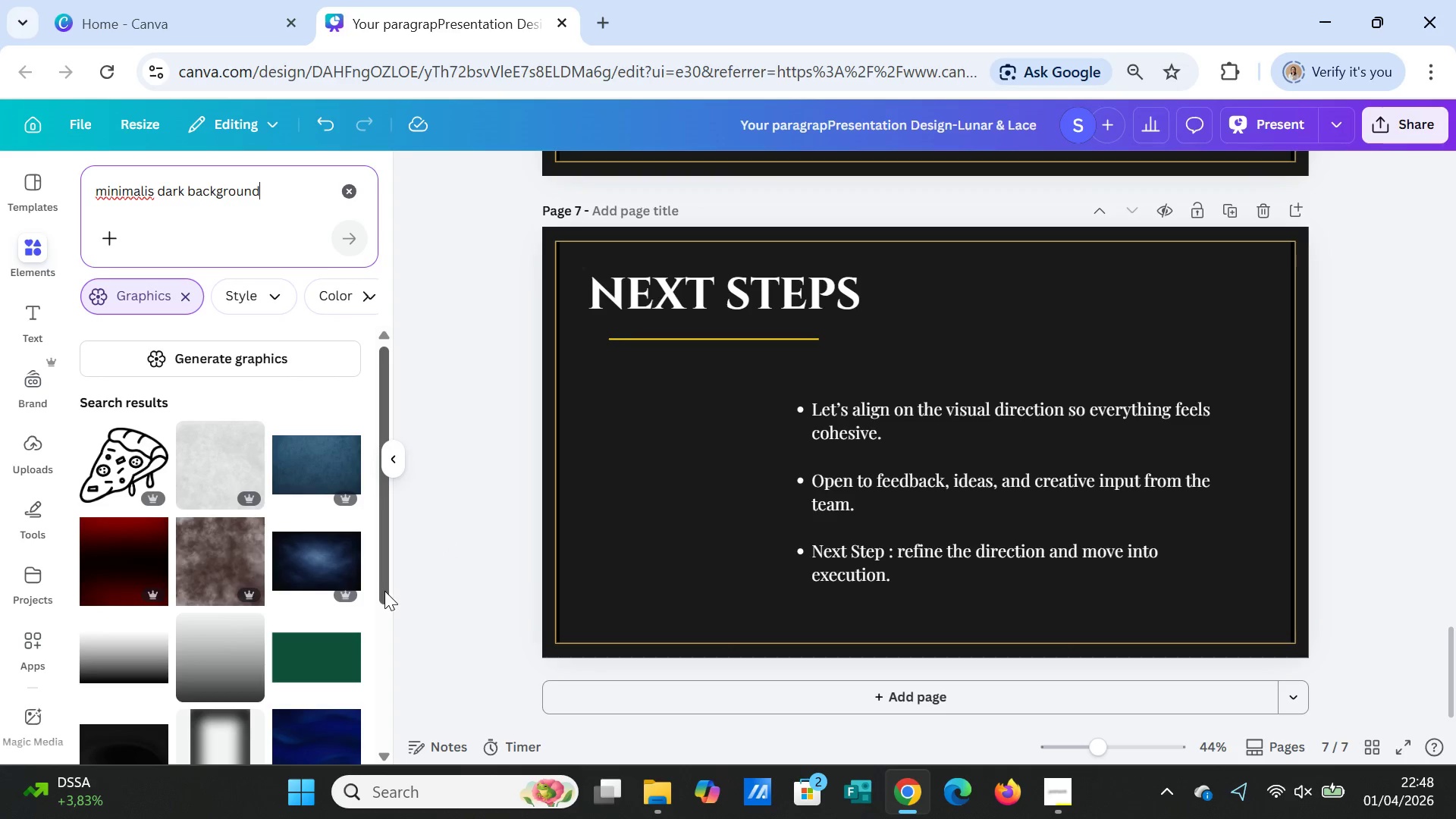 
wait(14.53)
 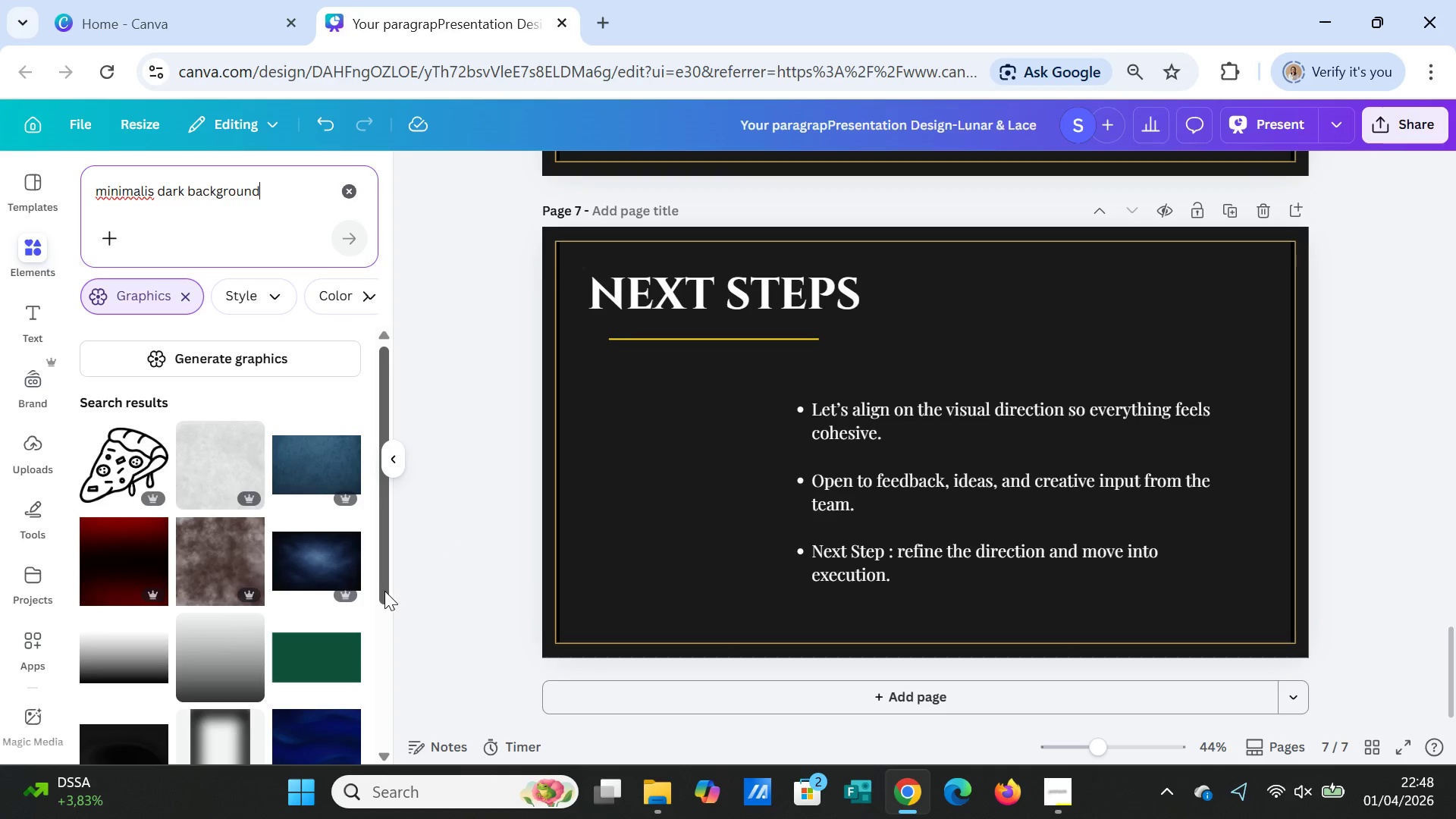 
left_click([345, 189])
 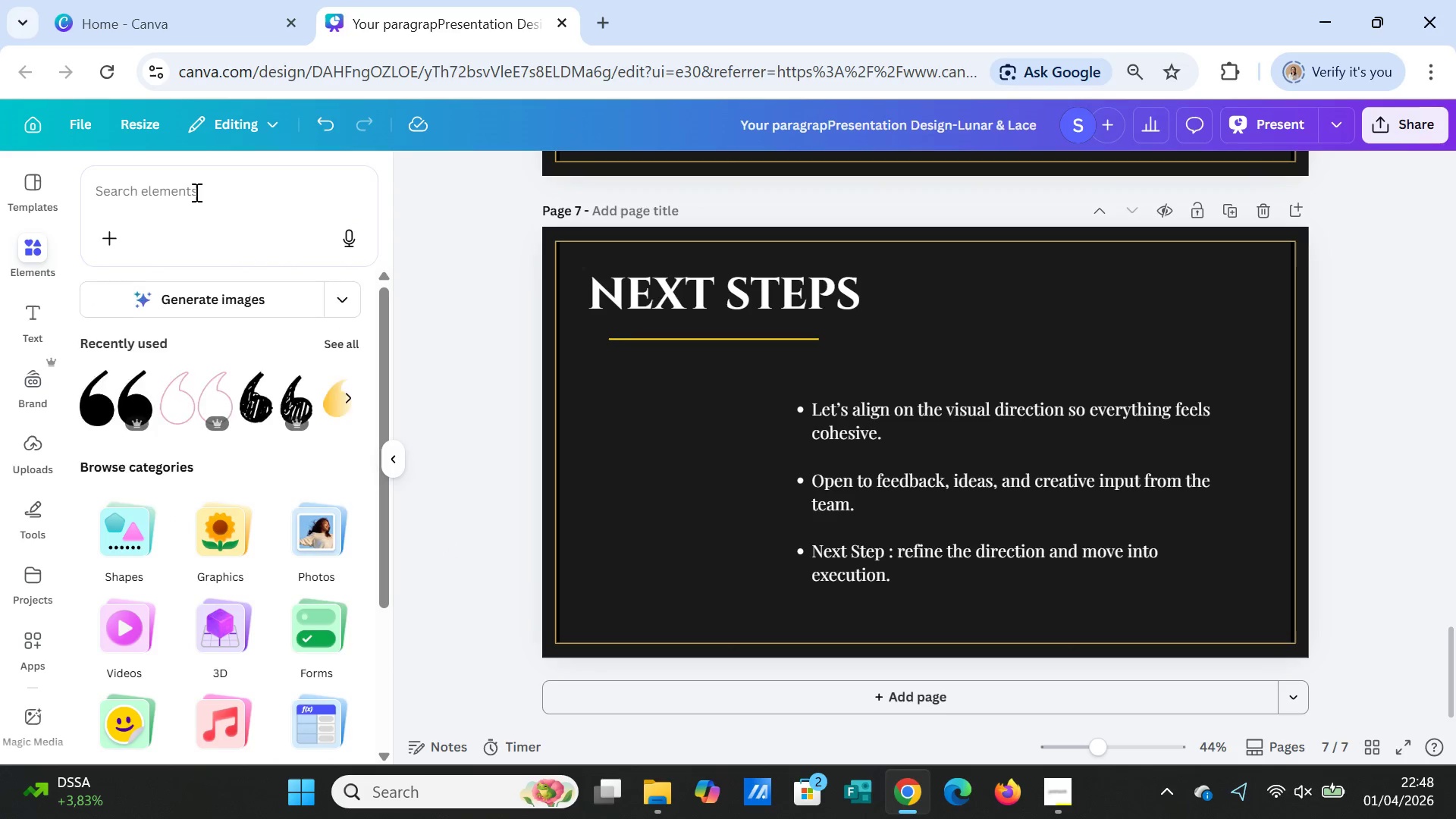 
left_click([195, 192])
 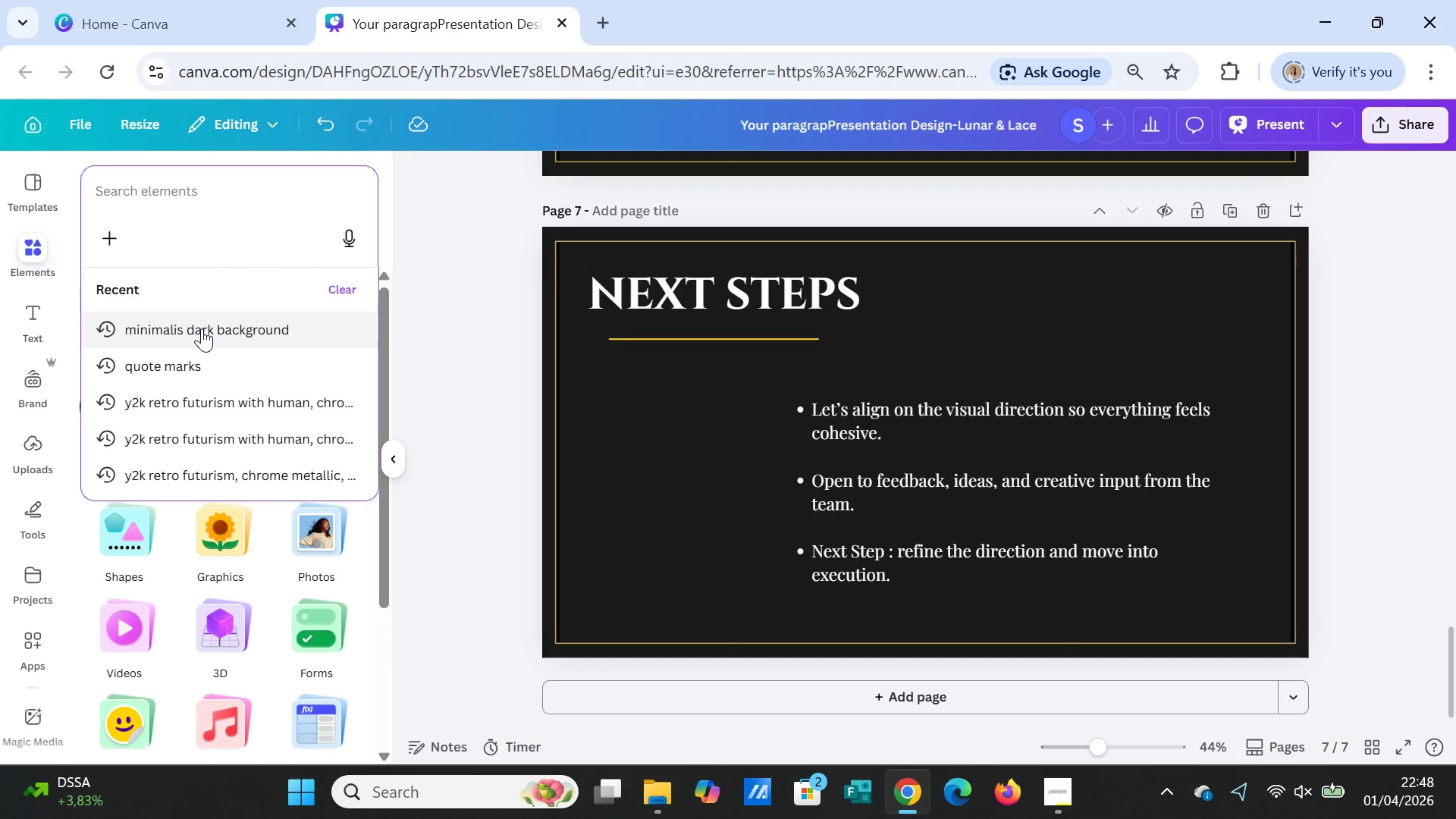 
left_click([202, 328])
 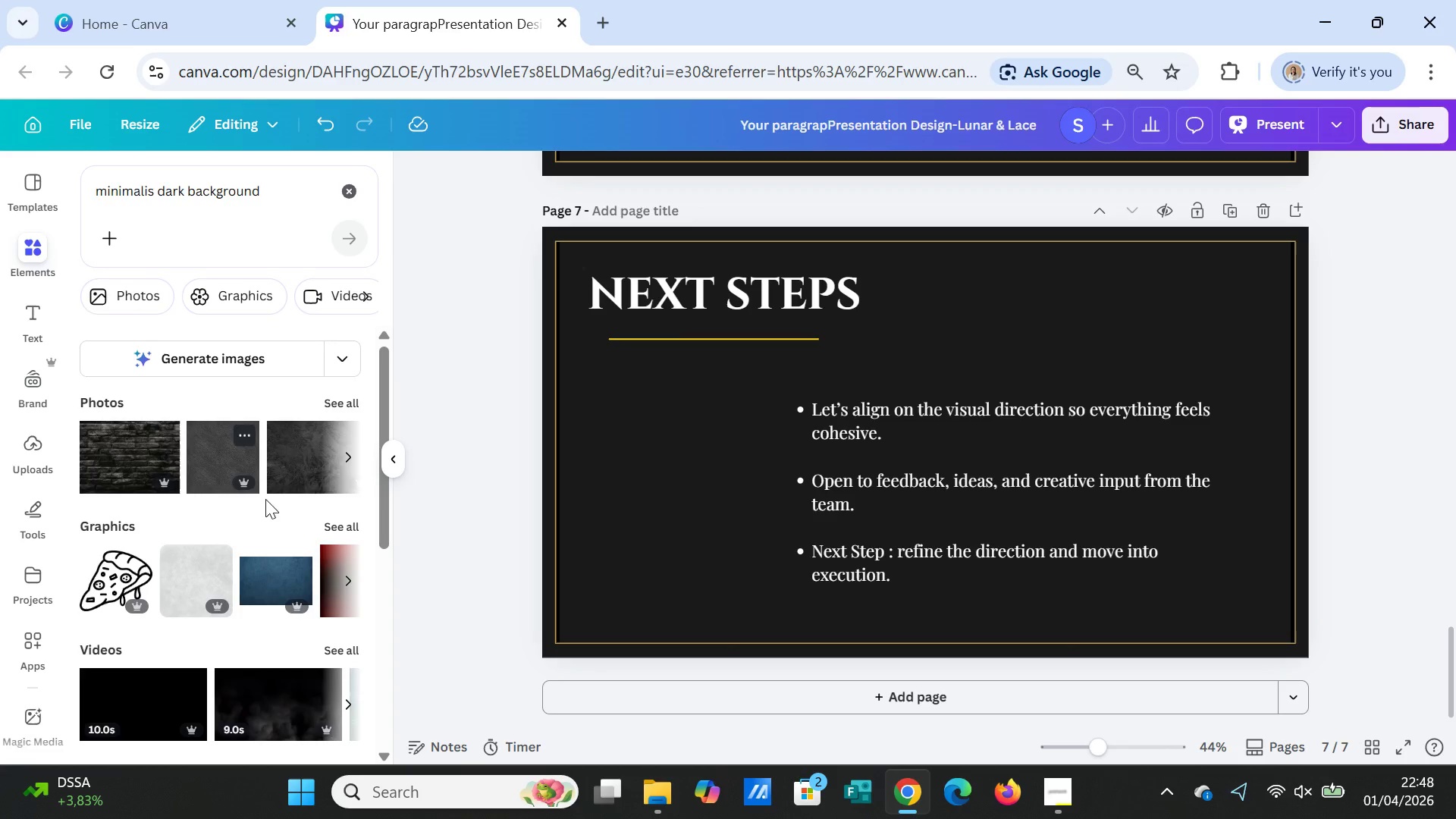 
left_click([338, 396])
 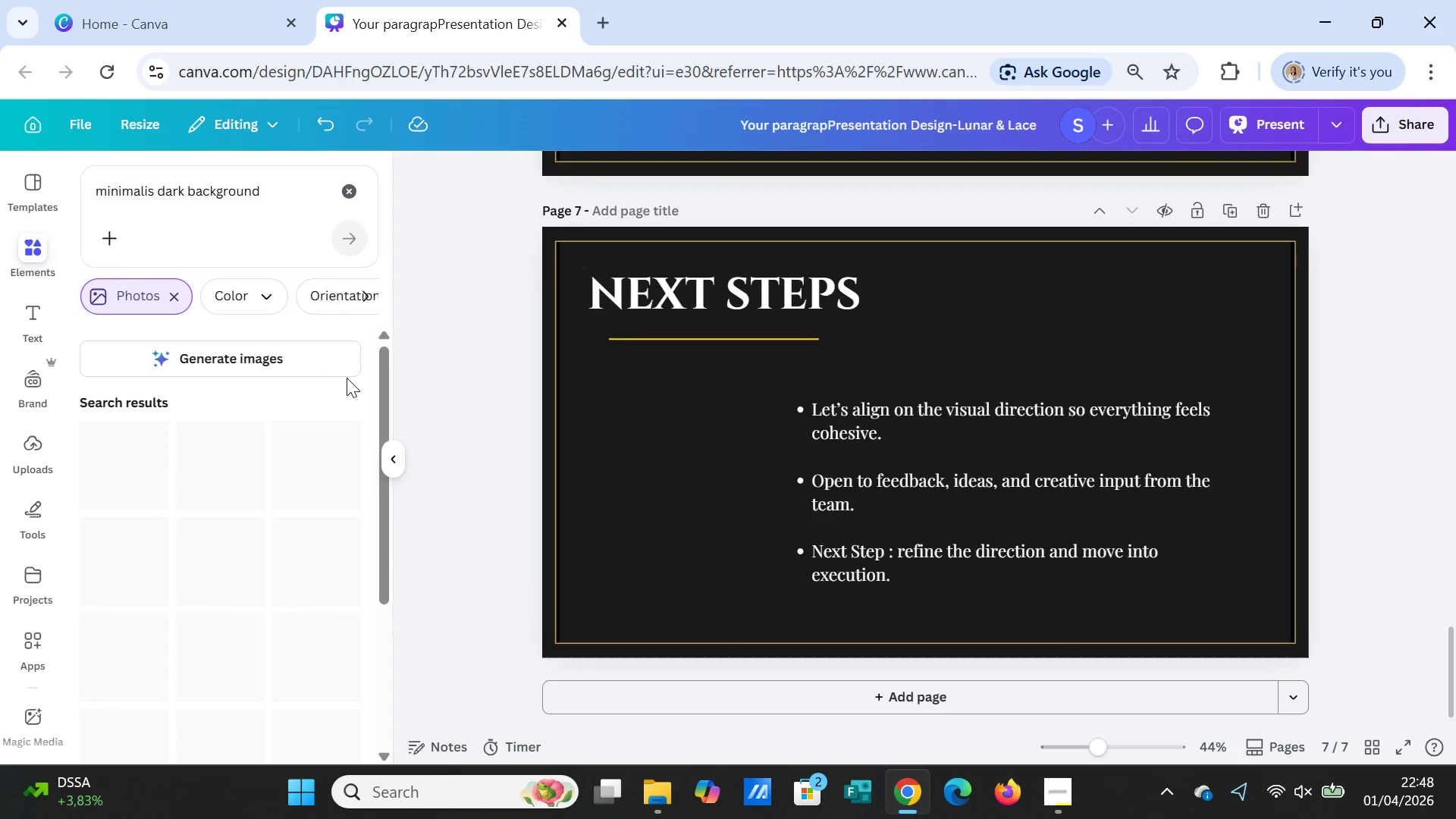 
mouse_move([362, 392])
 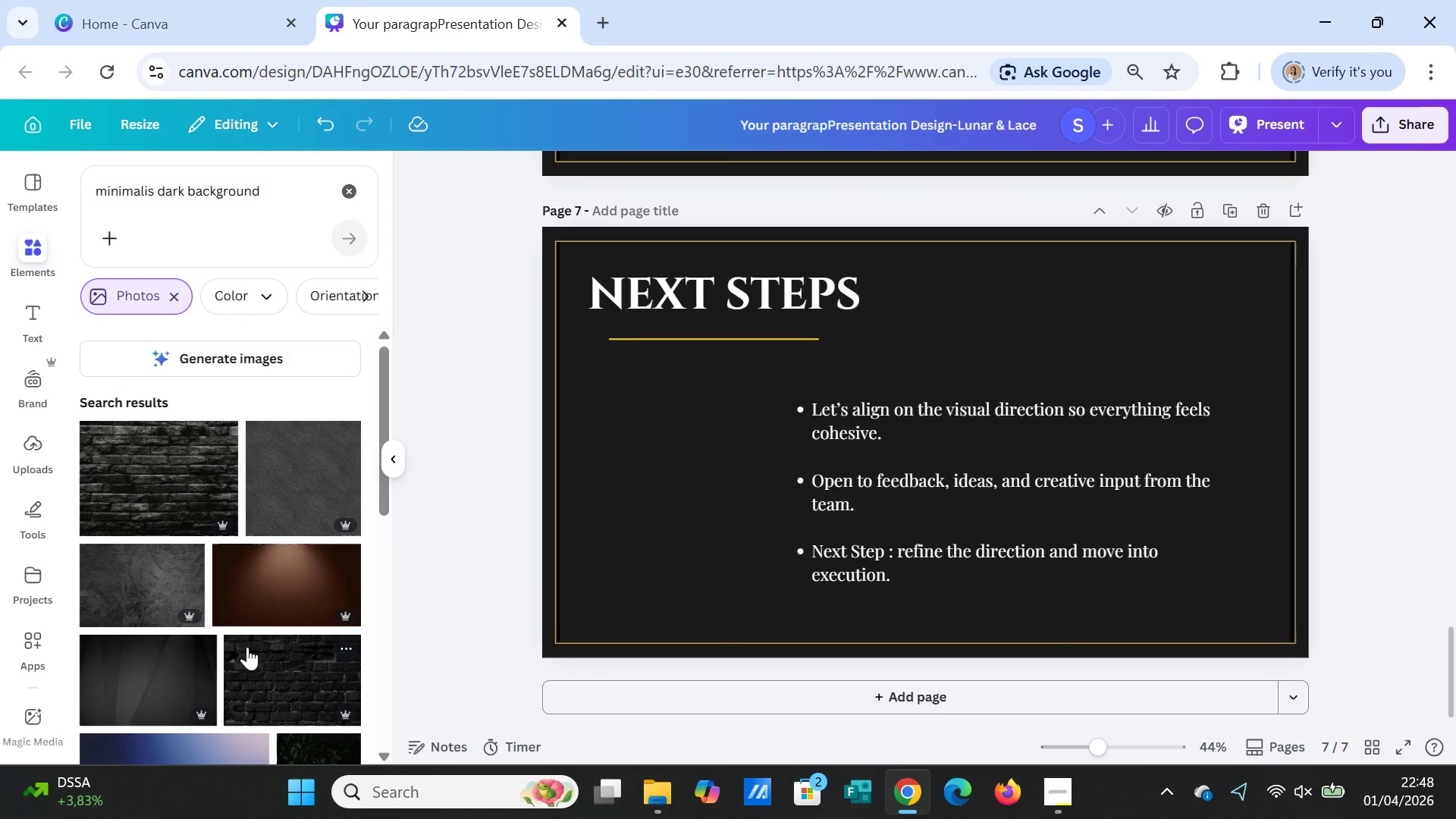 
scroll: coordinate [244, 651], scroll_direction: down, amount: 4.0
 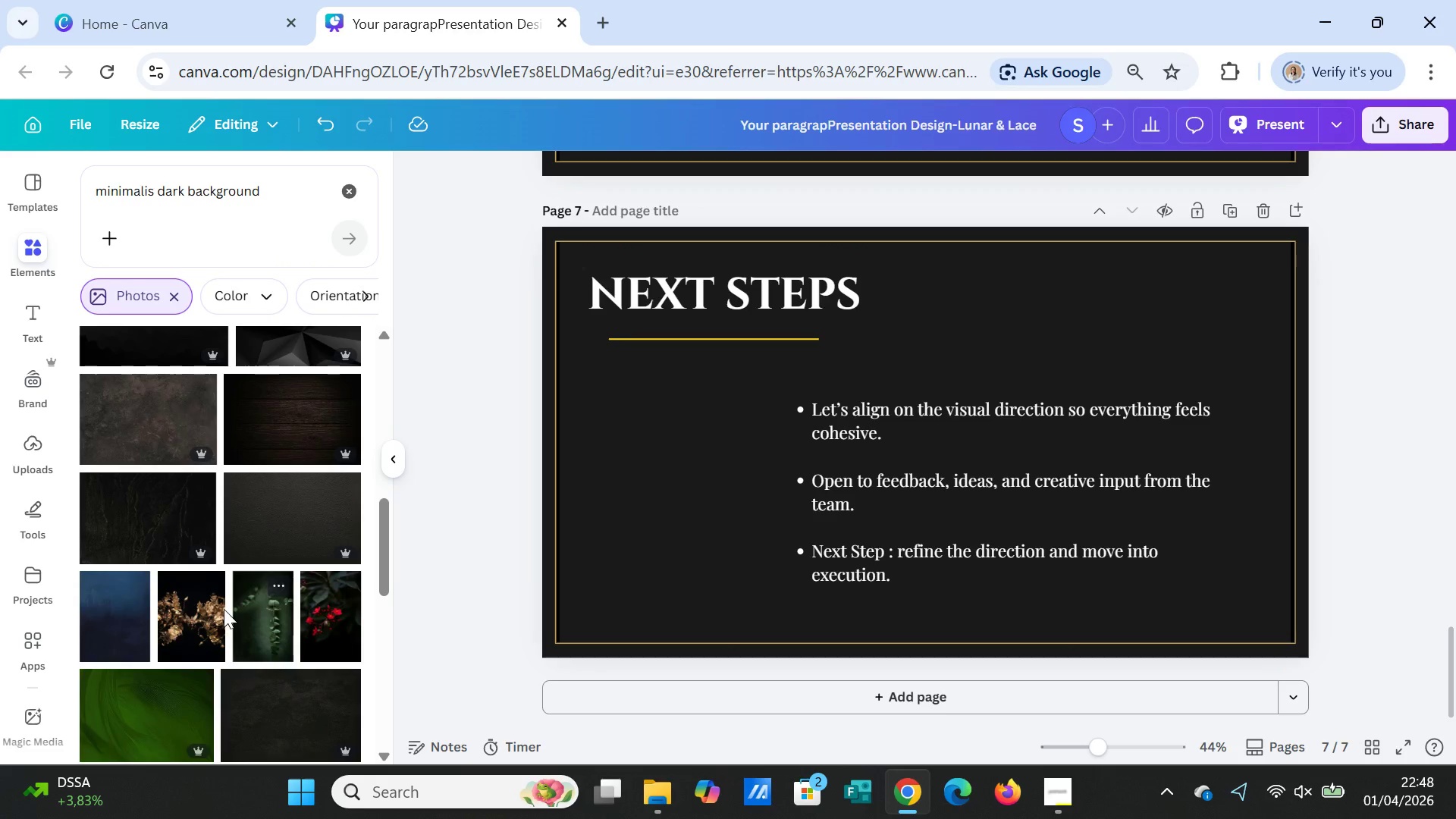 
left_click([162, 514])
 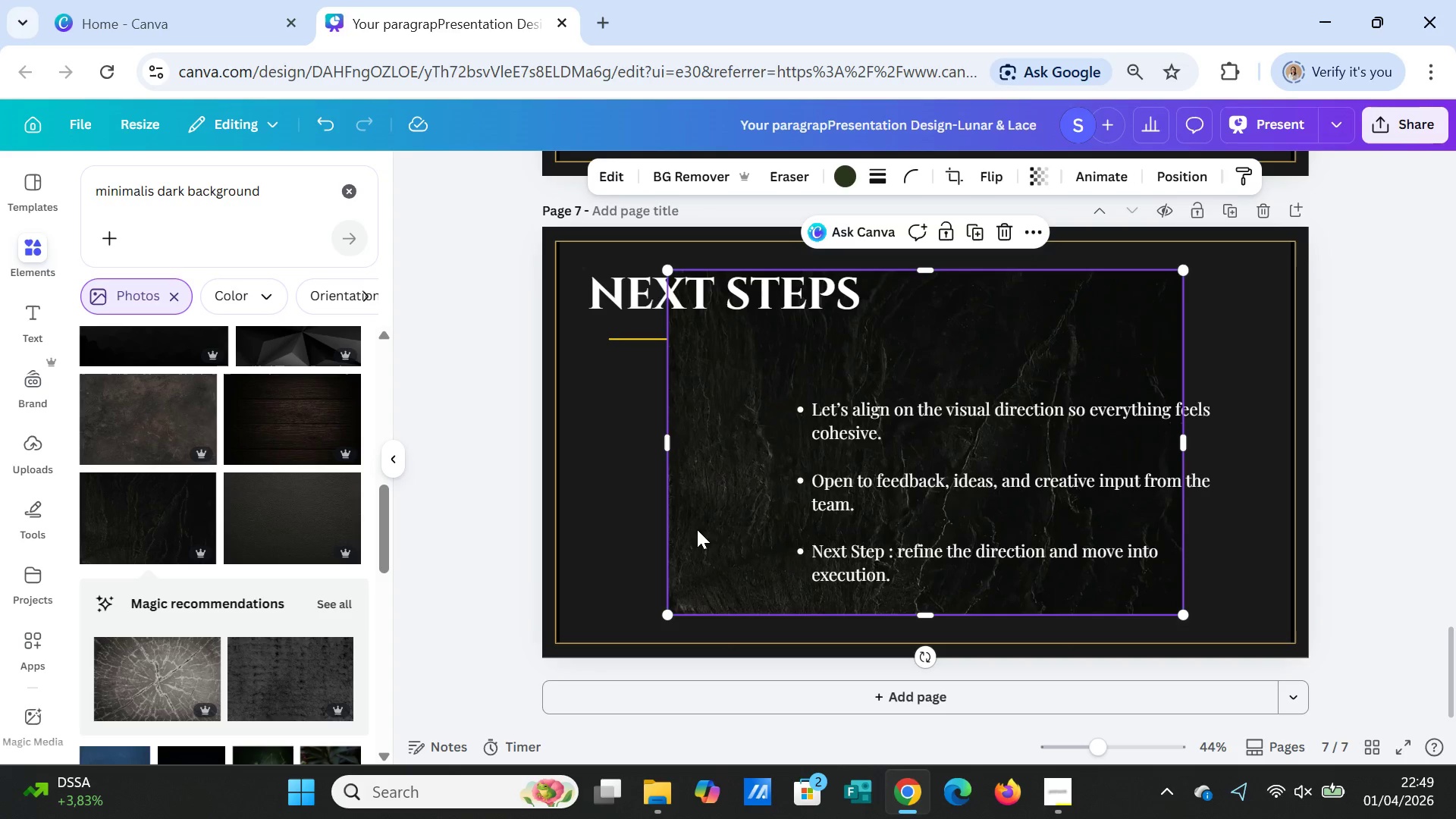 
wait(5.38)
 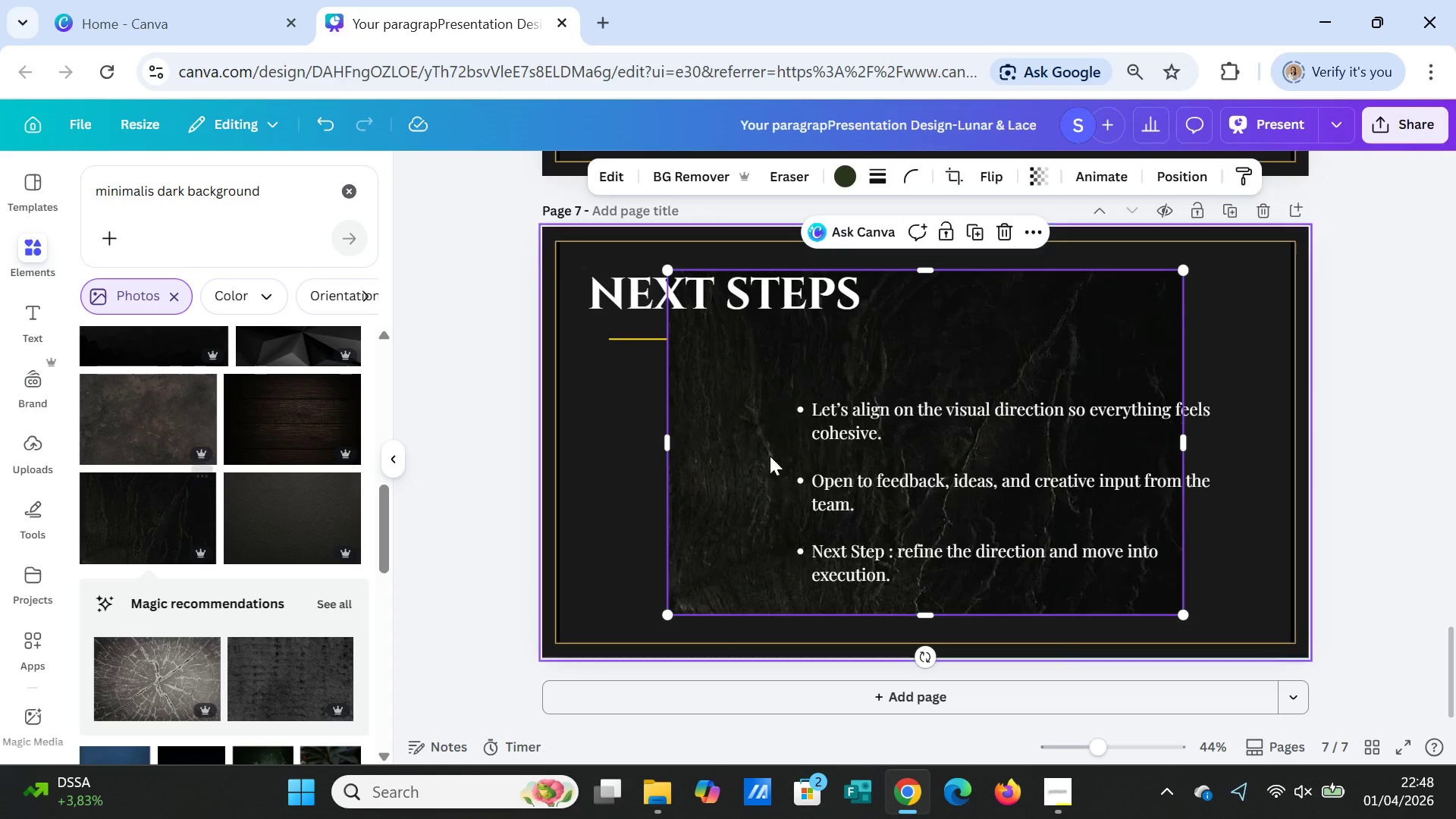 
key(Delete)
 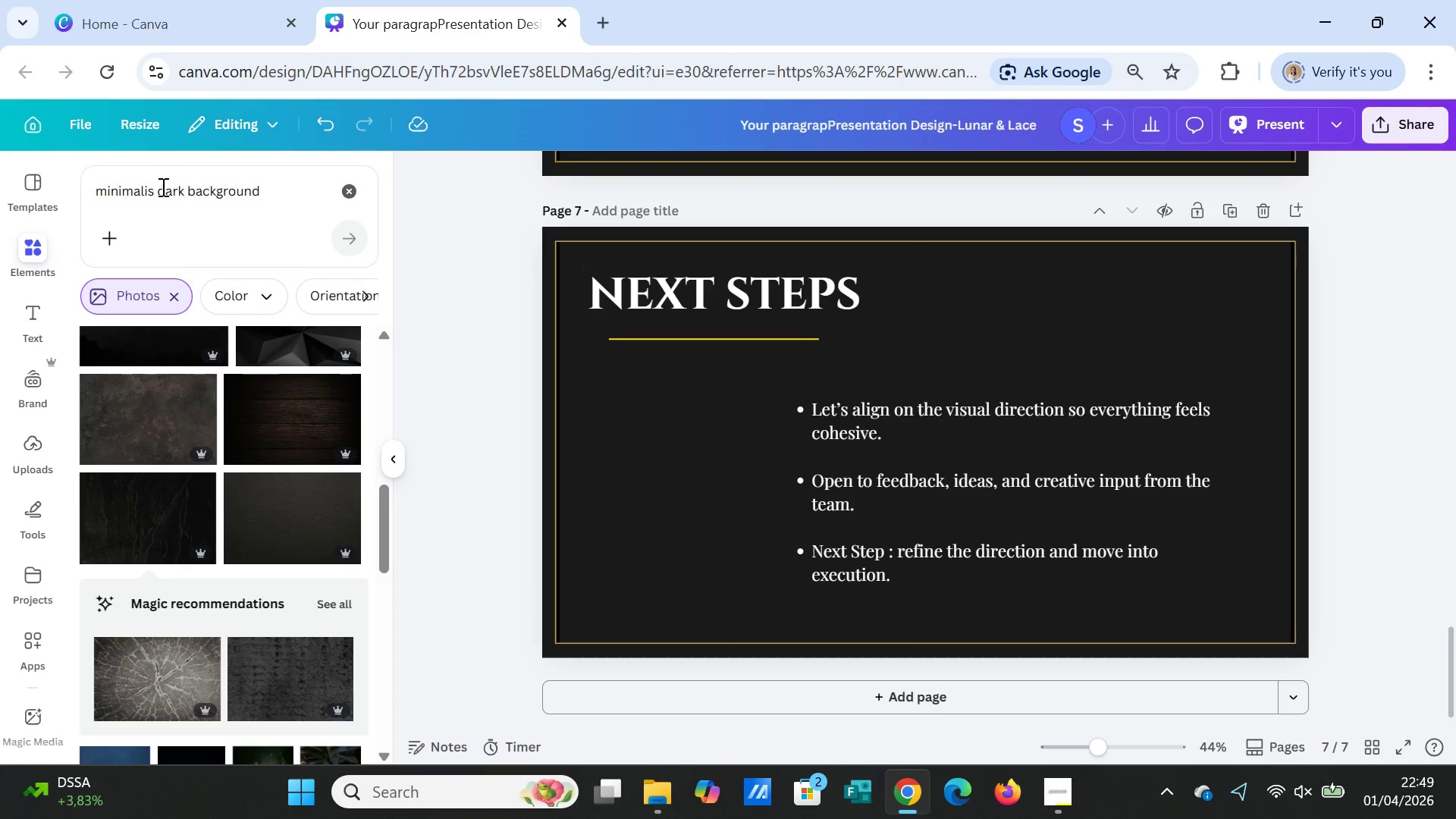 
left_click([156, 189])
 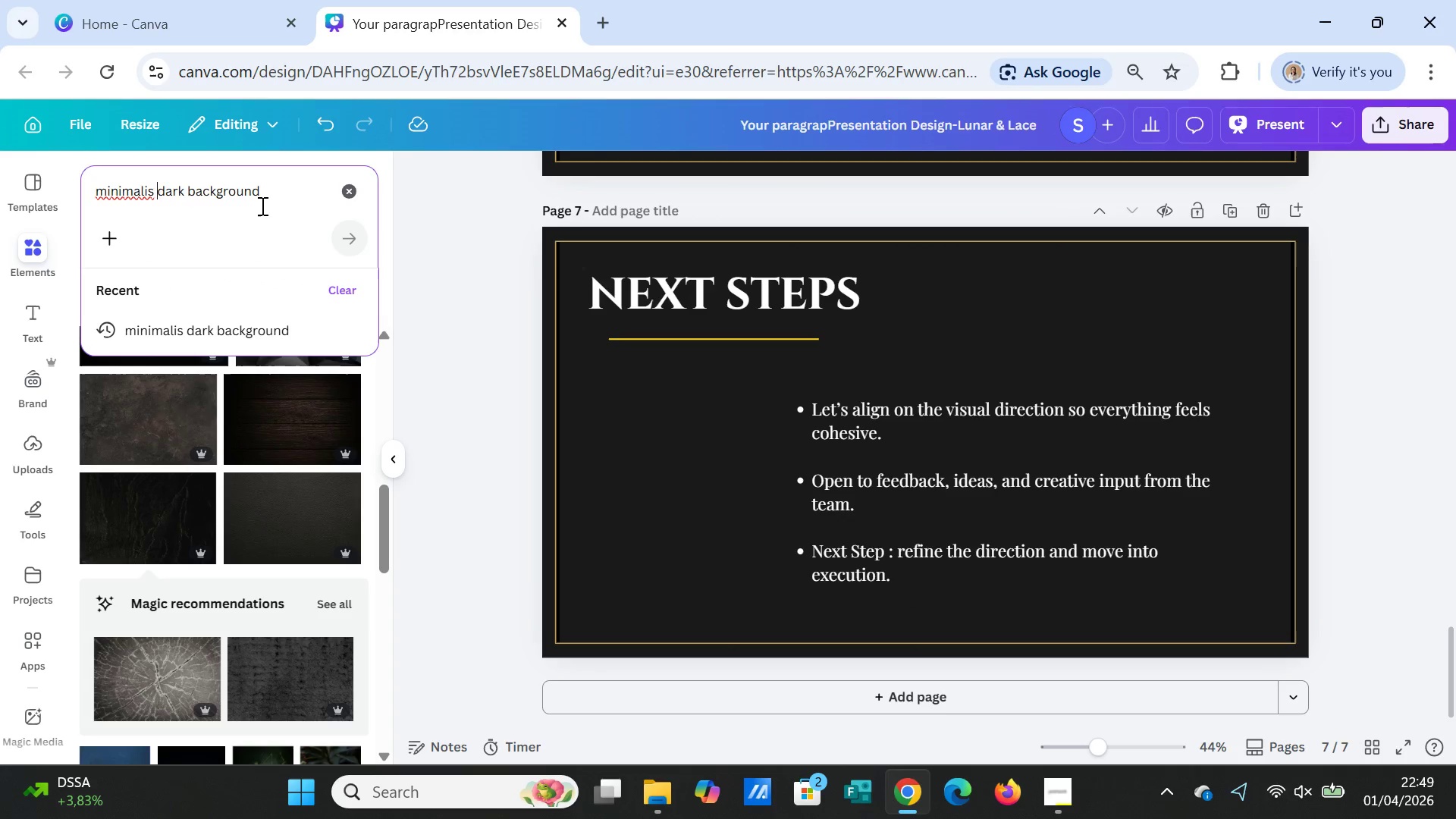 
key(ArrowRight)
 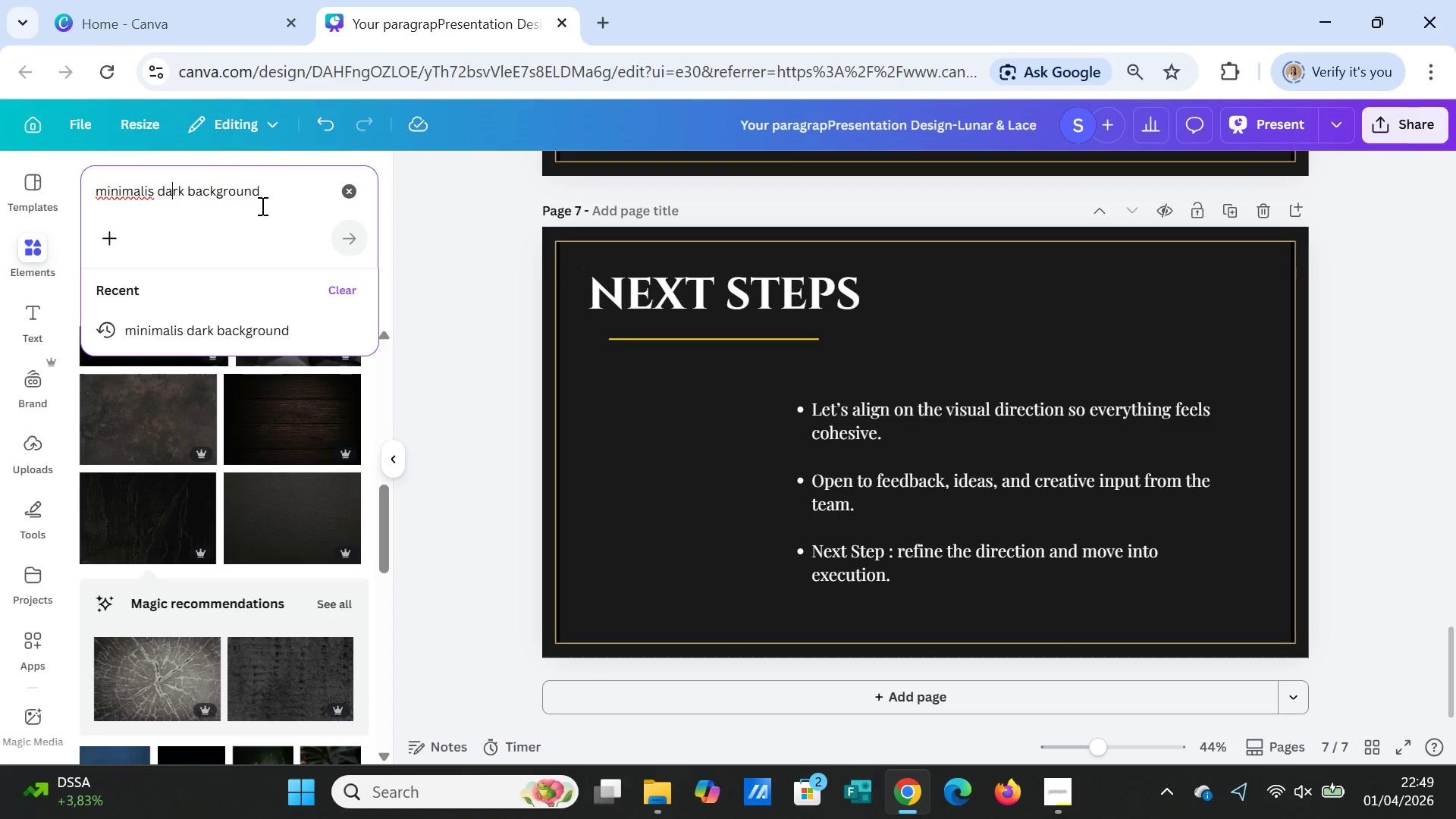 
key(ArrowRight)
 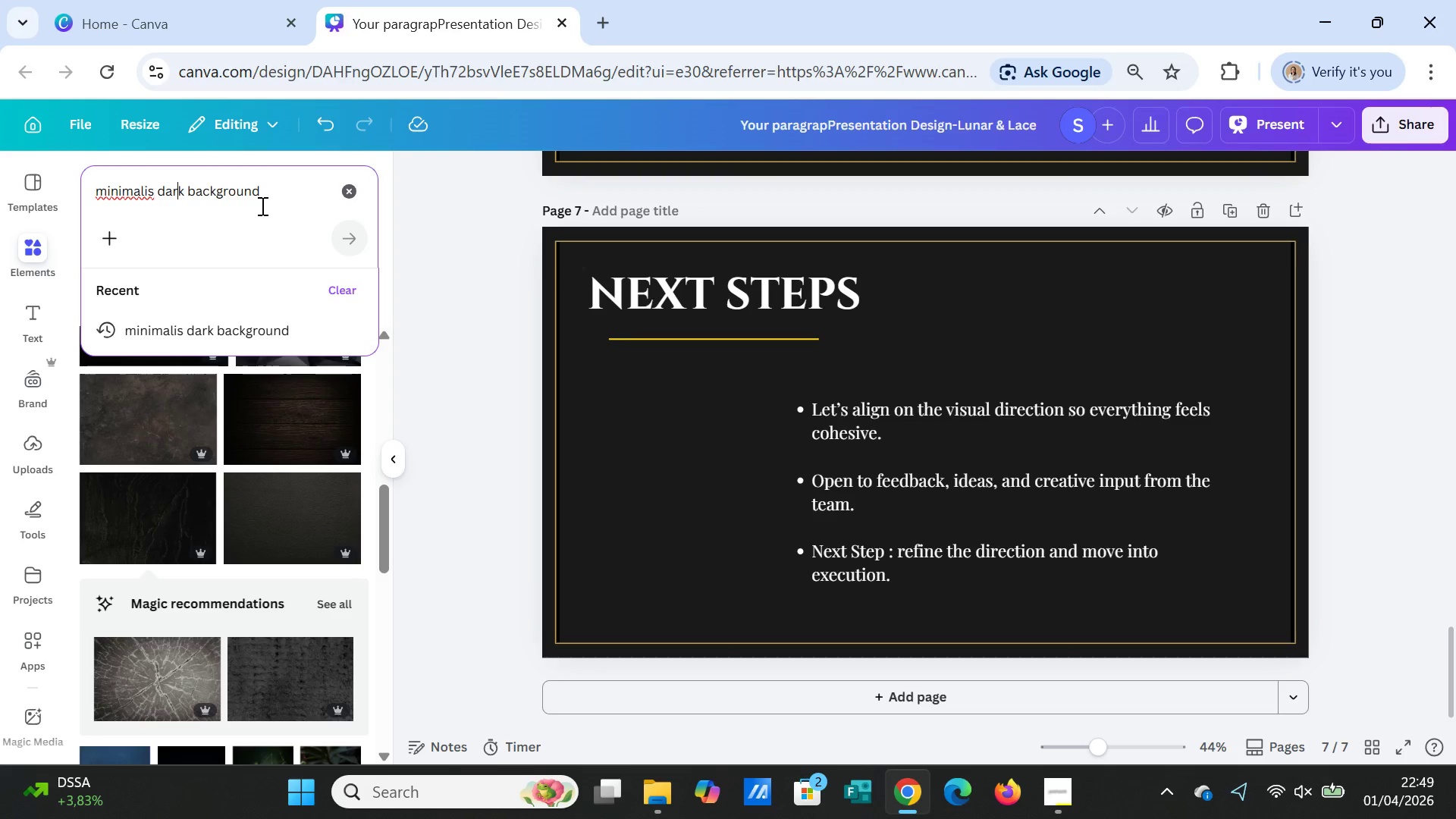 
key(ArrowRight)
 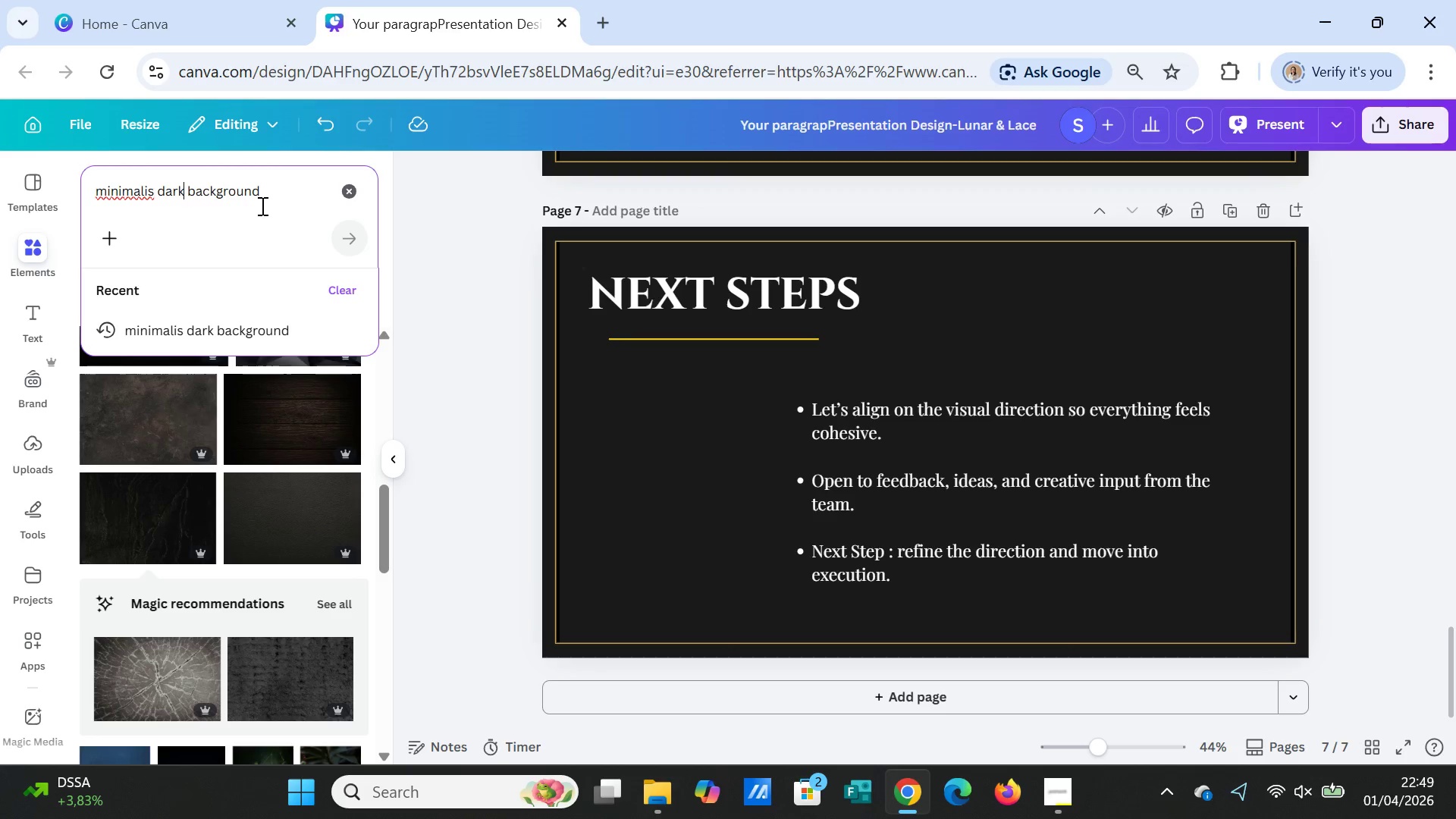 
key(ArrowRight)
 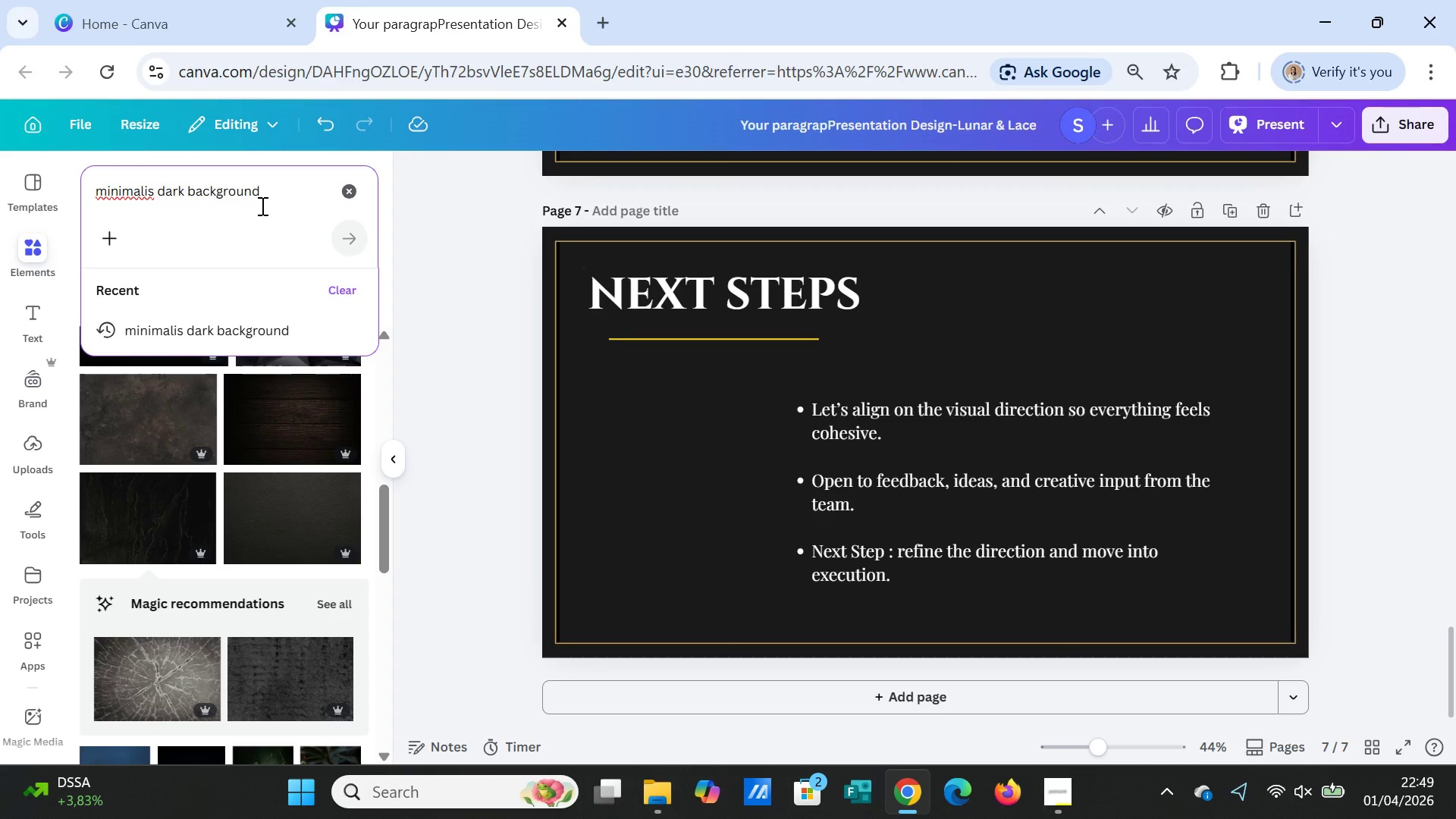 
type( gothic )
 